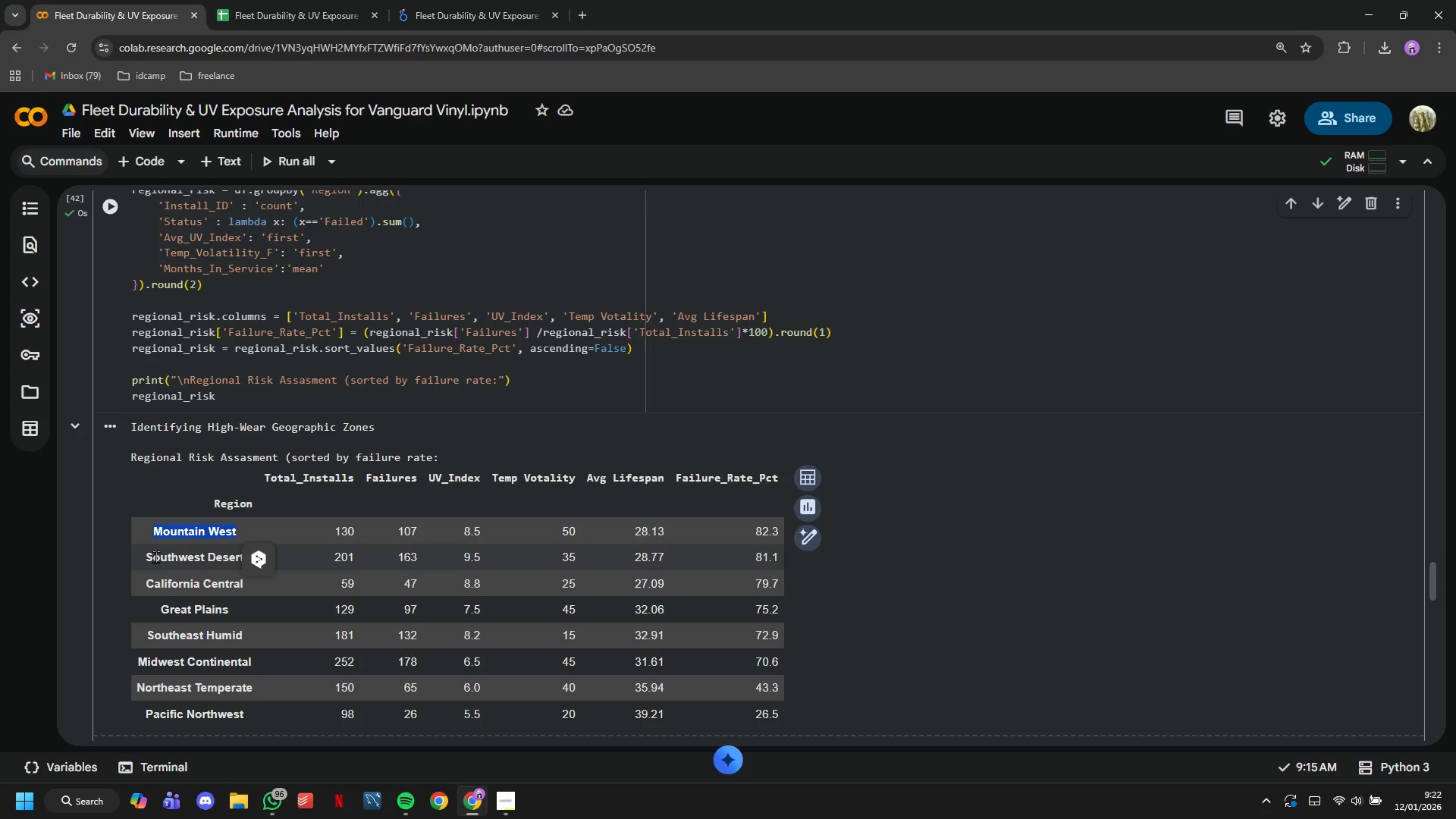 
left_click_drag(start_coordinate=[146, 557], to_coordinate=[278, 558])
 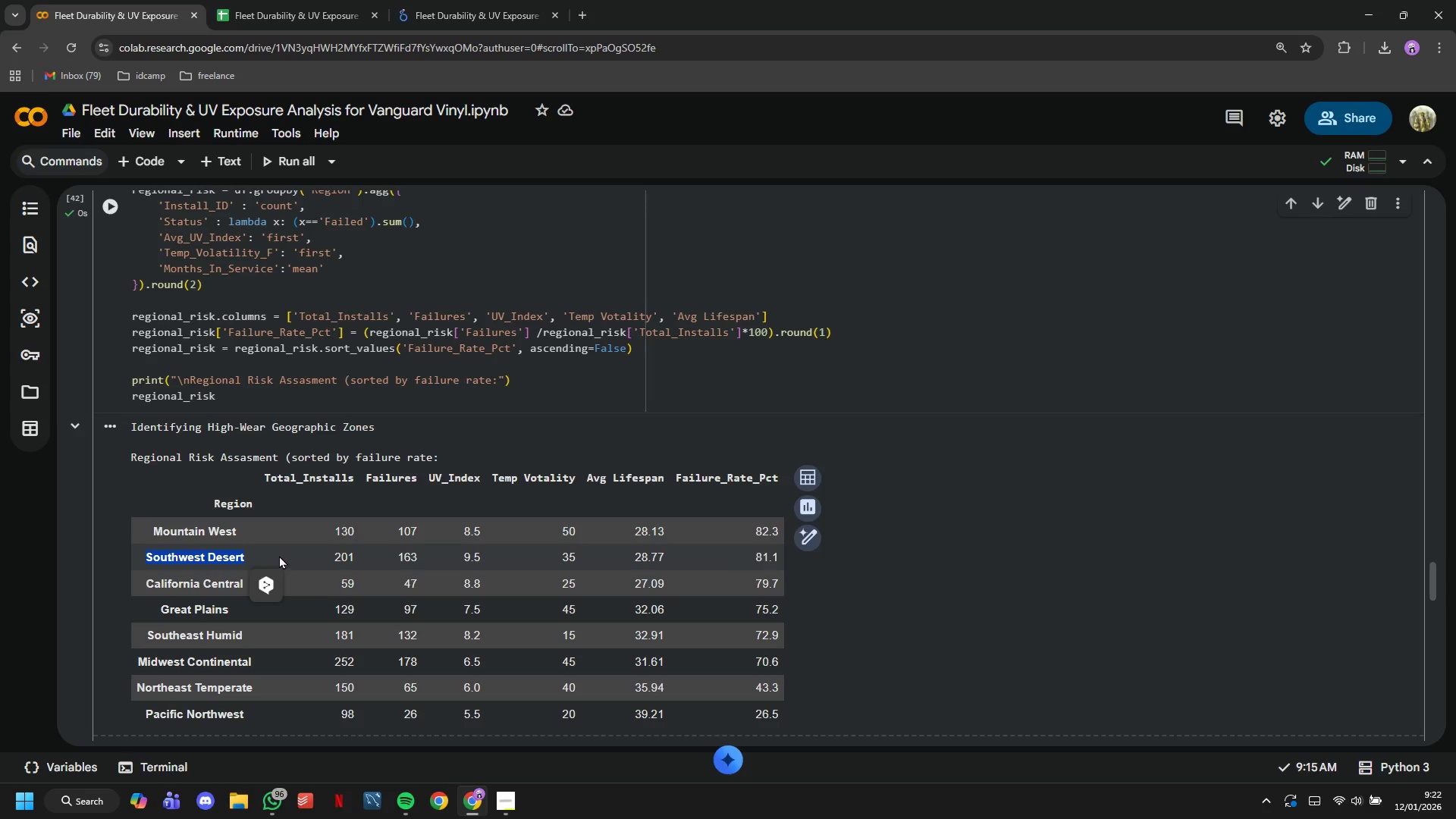 
key(Control+C)
 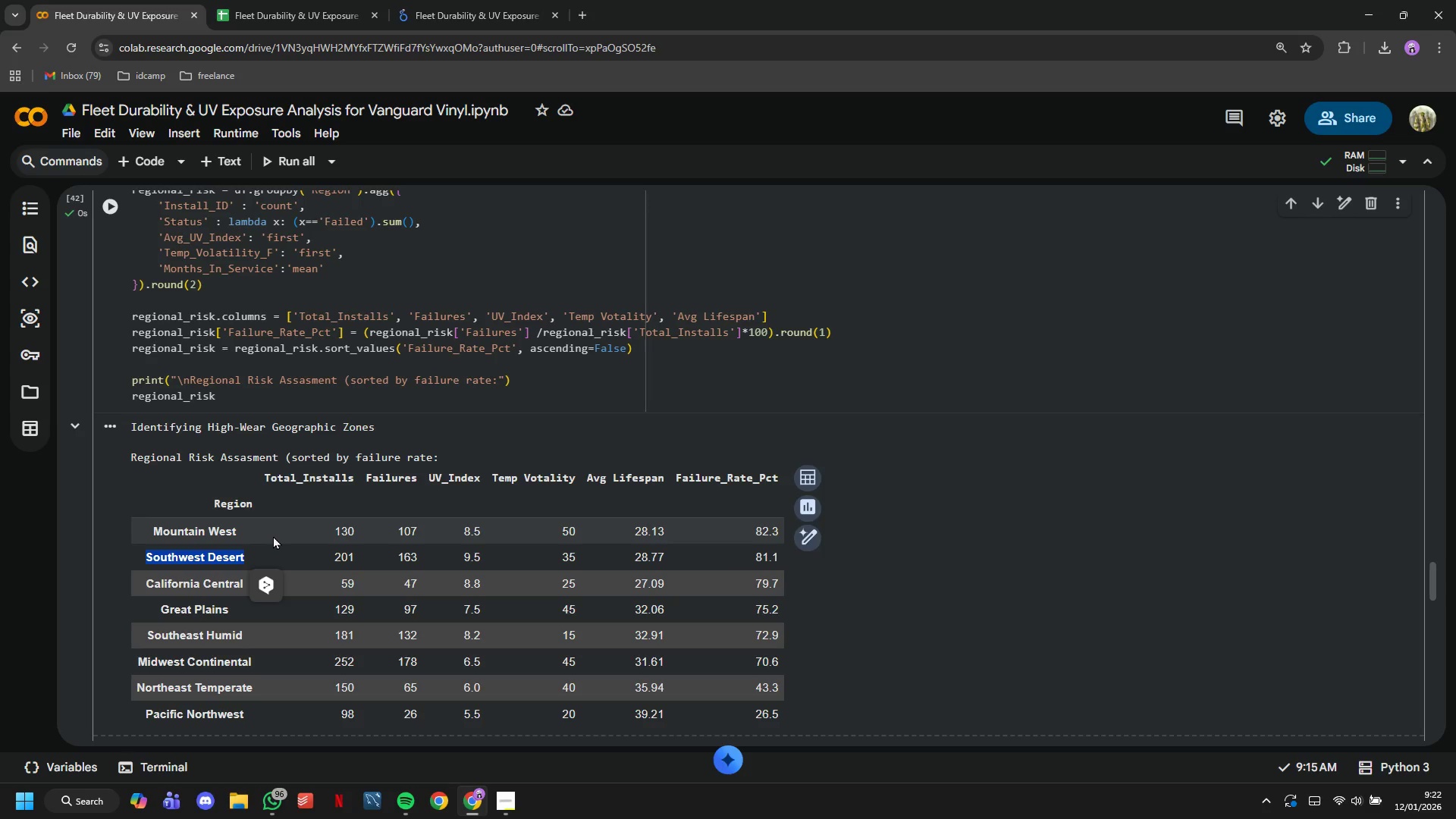 
scroll: coordinate [310, 576], scroll_direction: down, amount: 21.0
 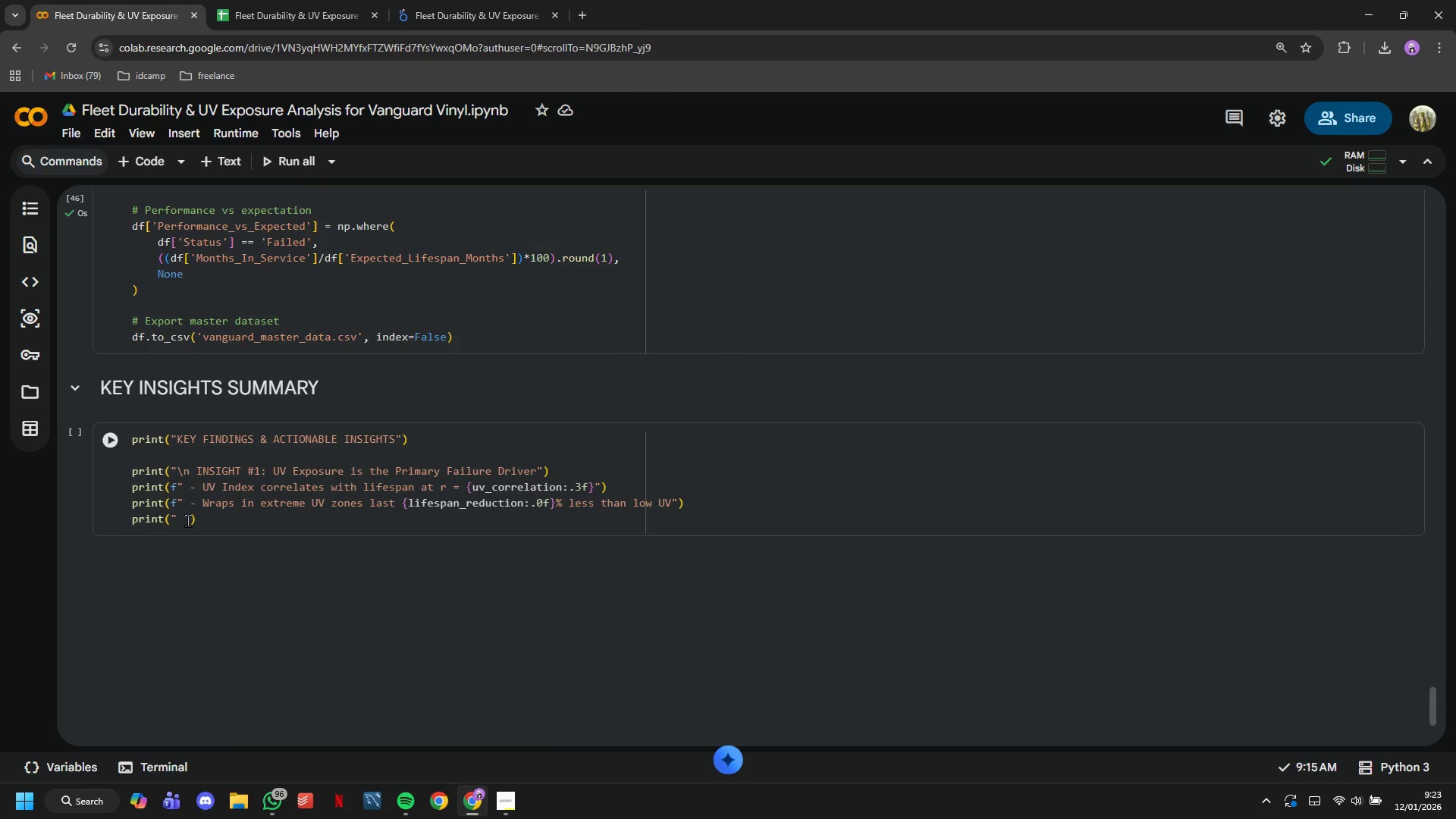 
key(ArrowLeft)
 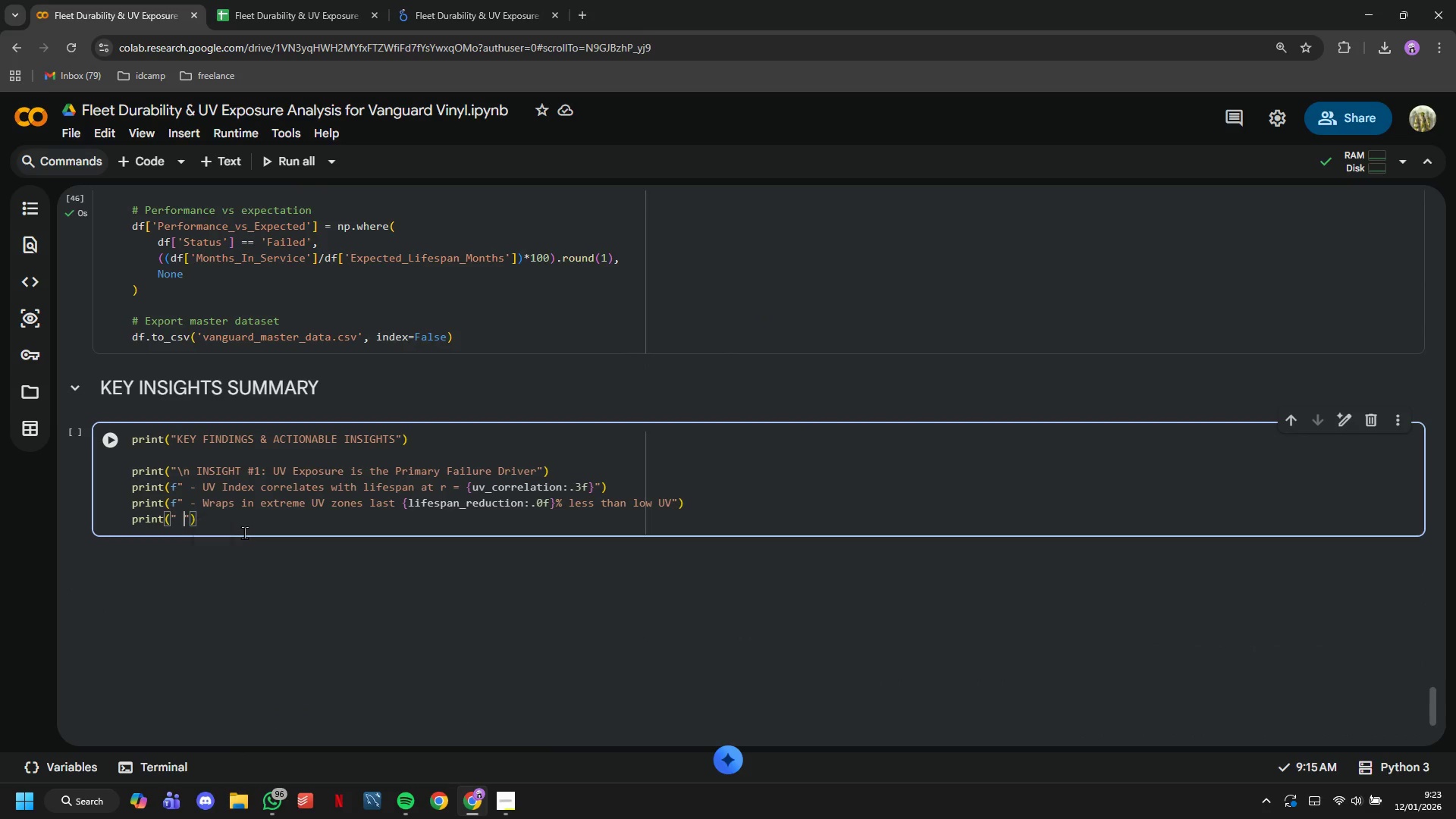 
key(Meta+V)
 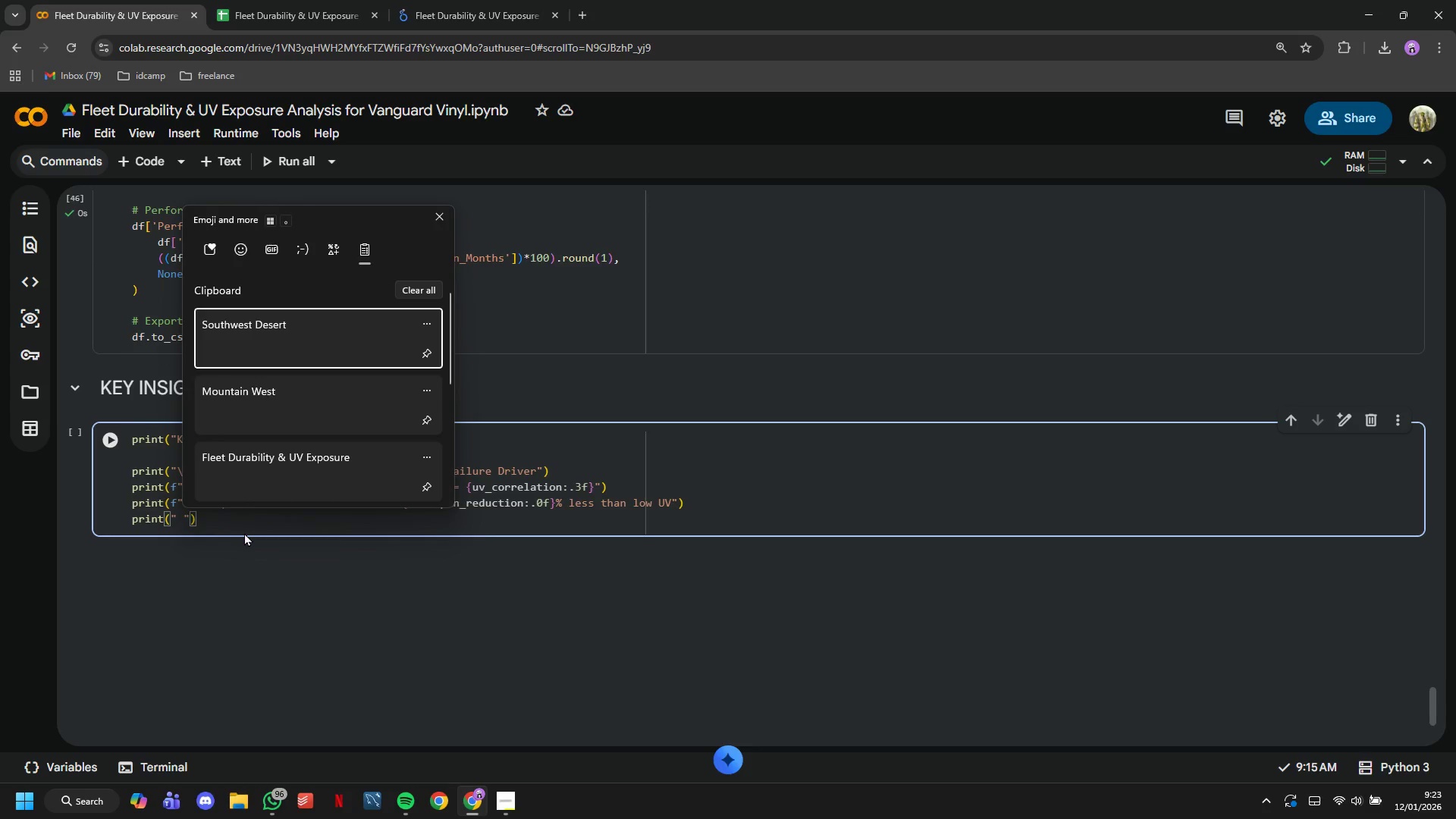 
key(ArrowDown)
 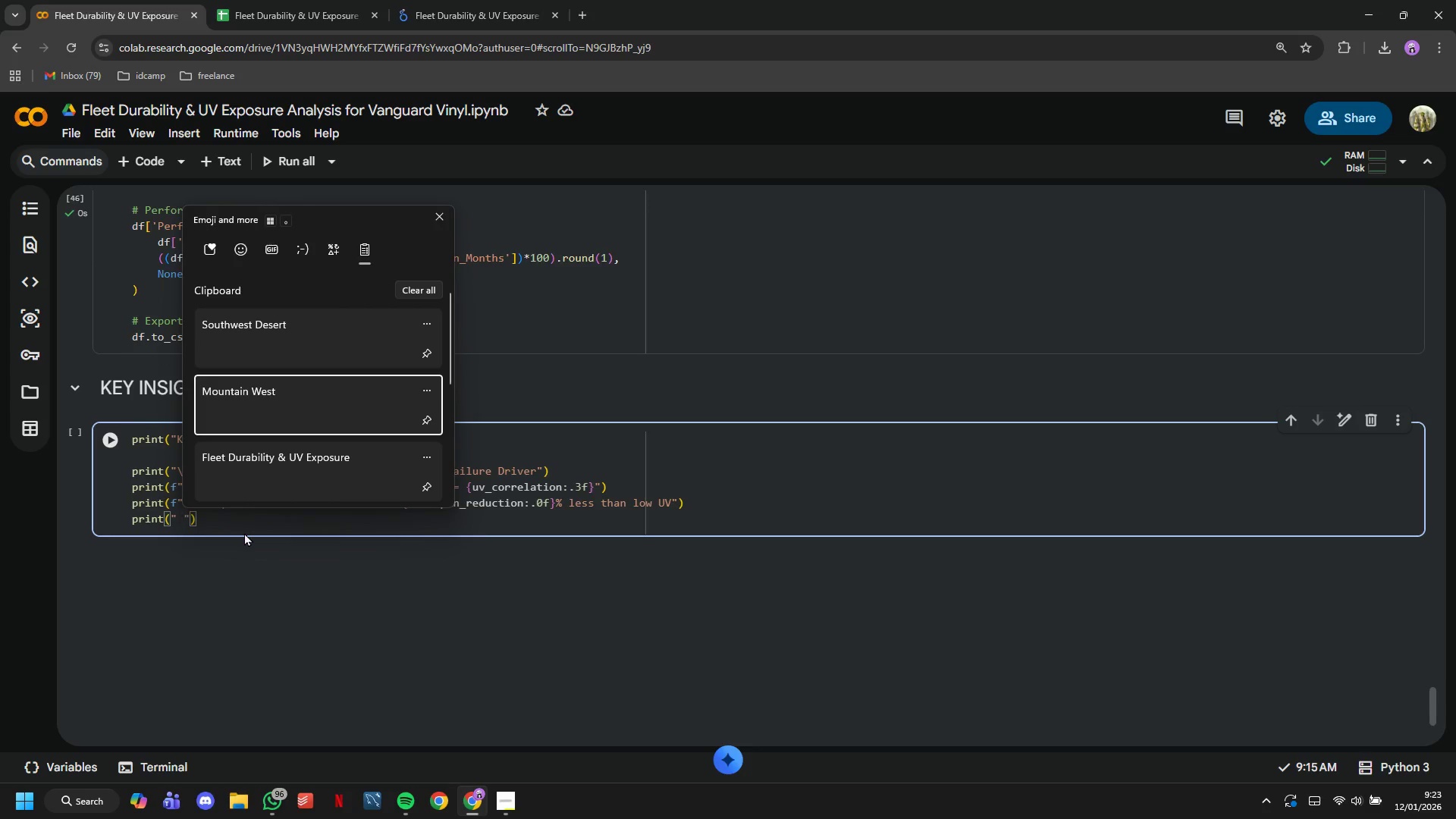 
key(Enter)
 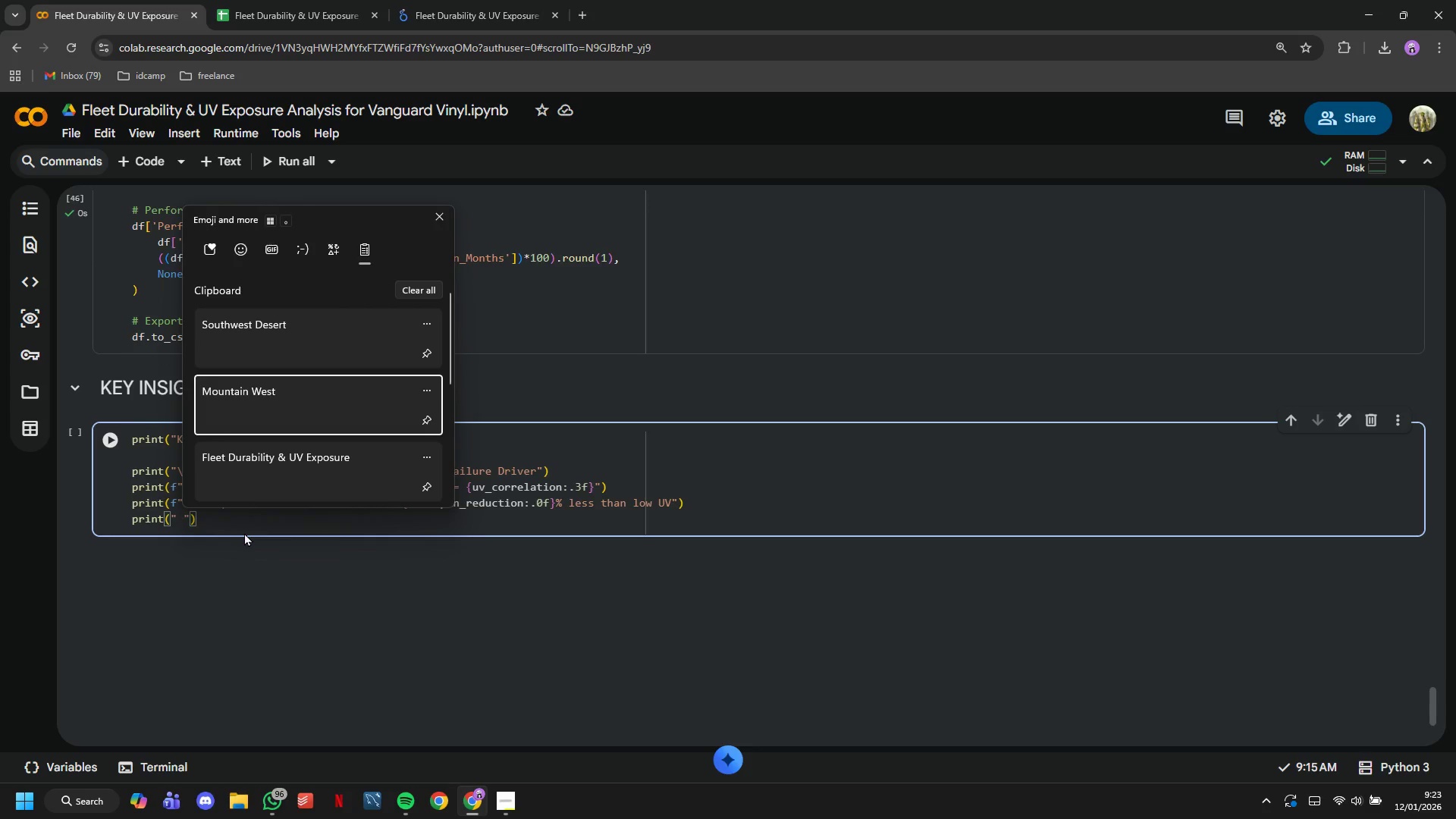 
key(Control+ControlLeft)
 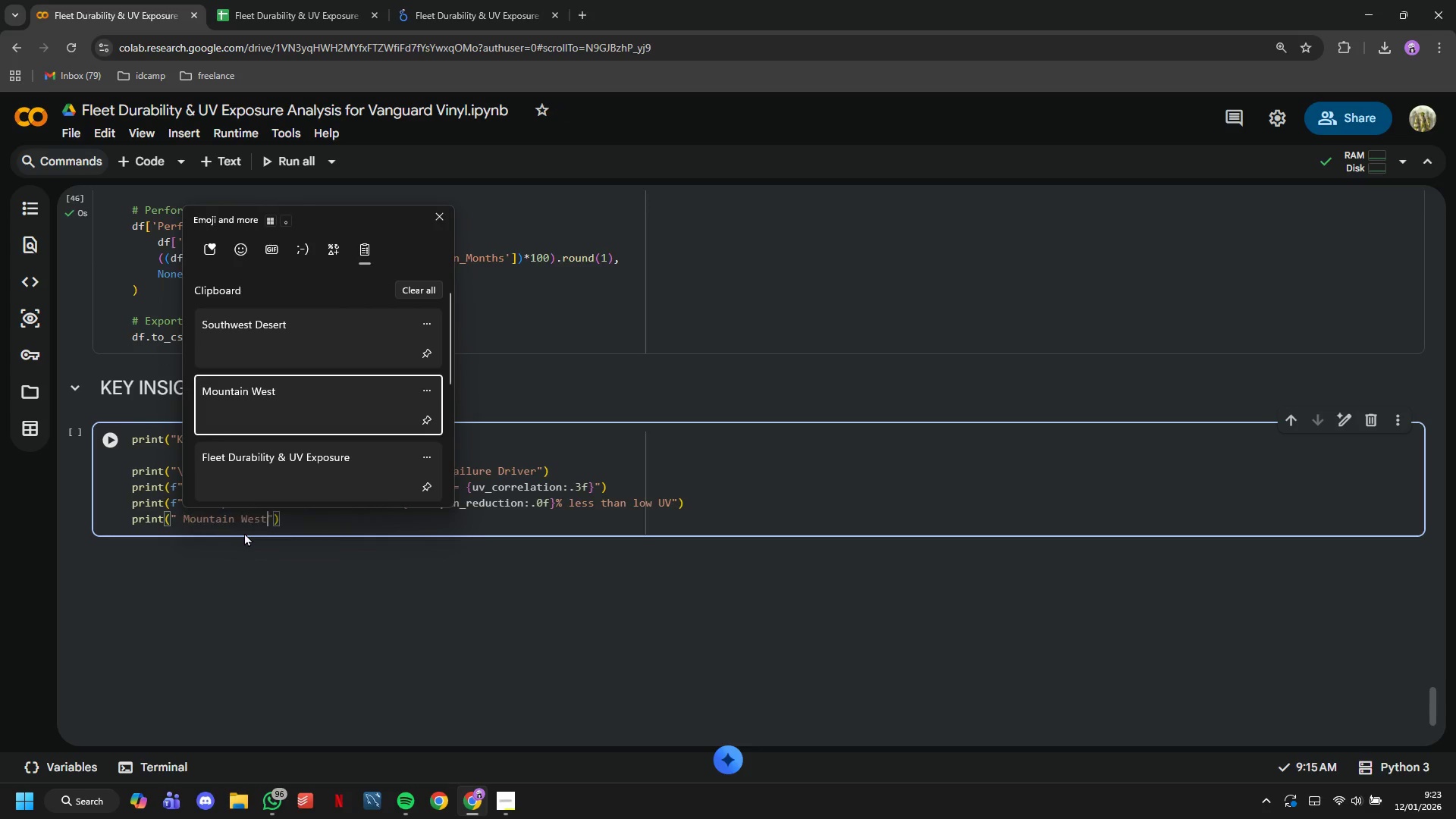 
hold_key(key=V, duration=1.16)
 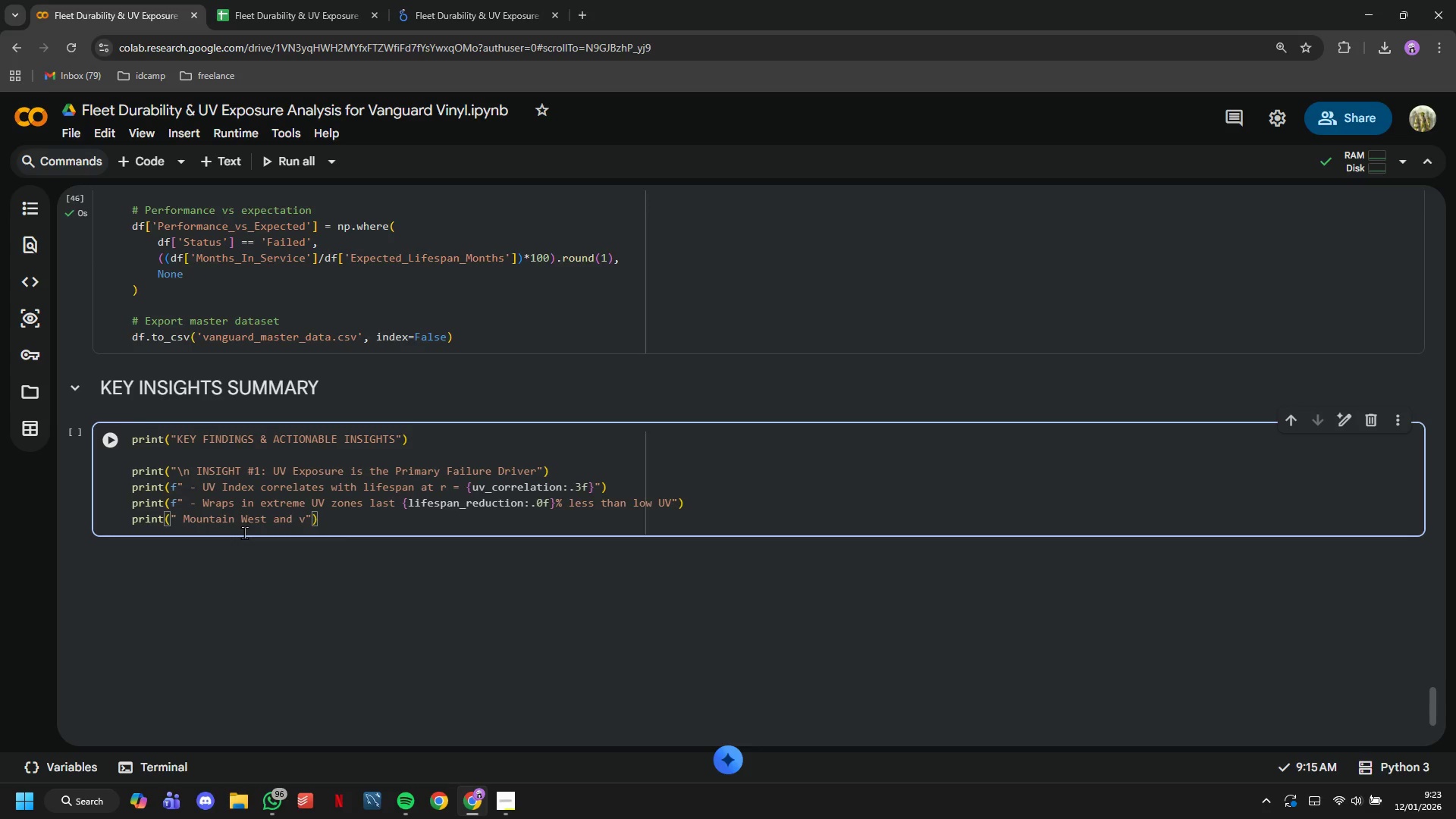 
type( and )
key(Backspace)
 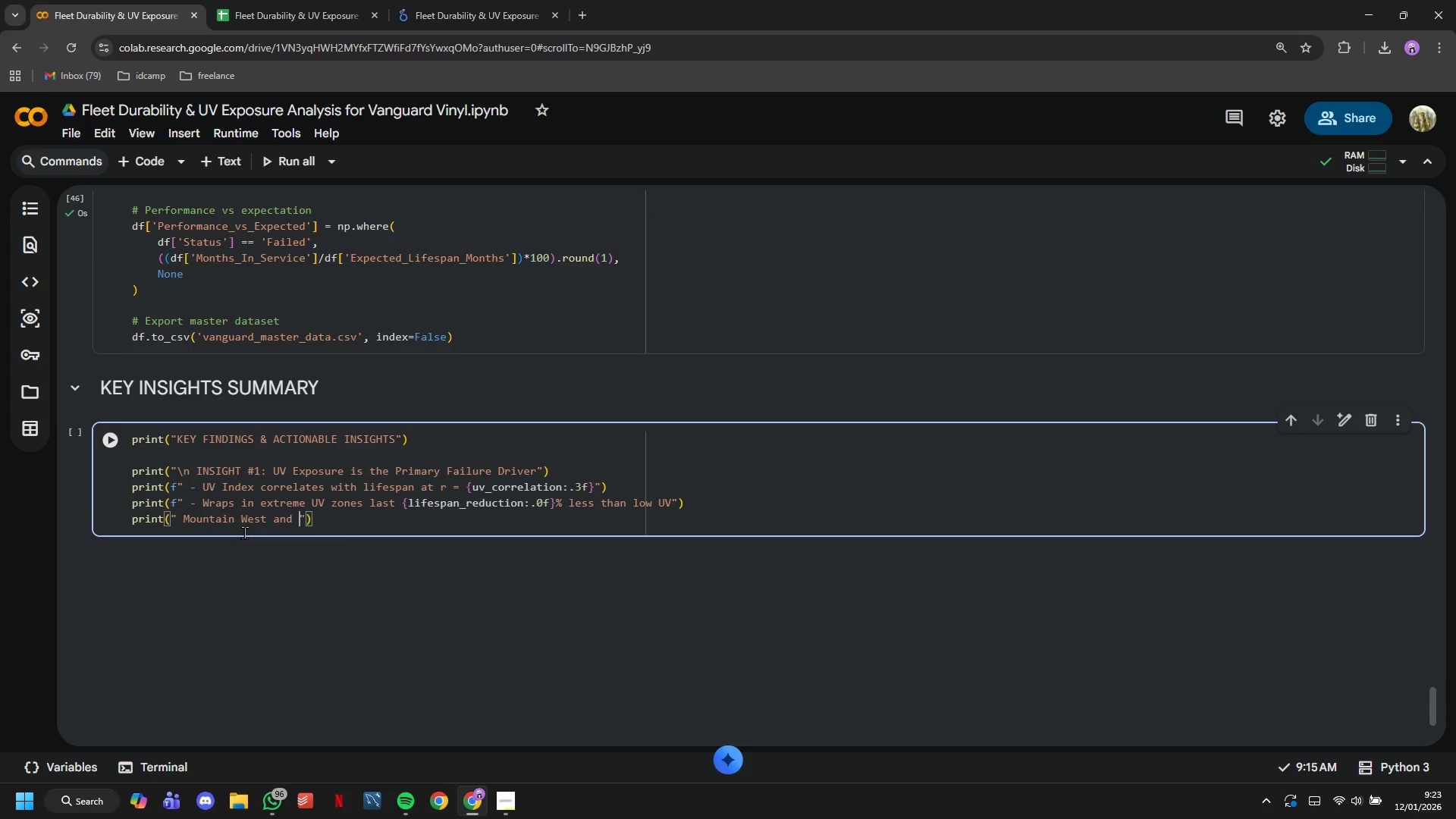 
key(Meta+V)
 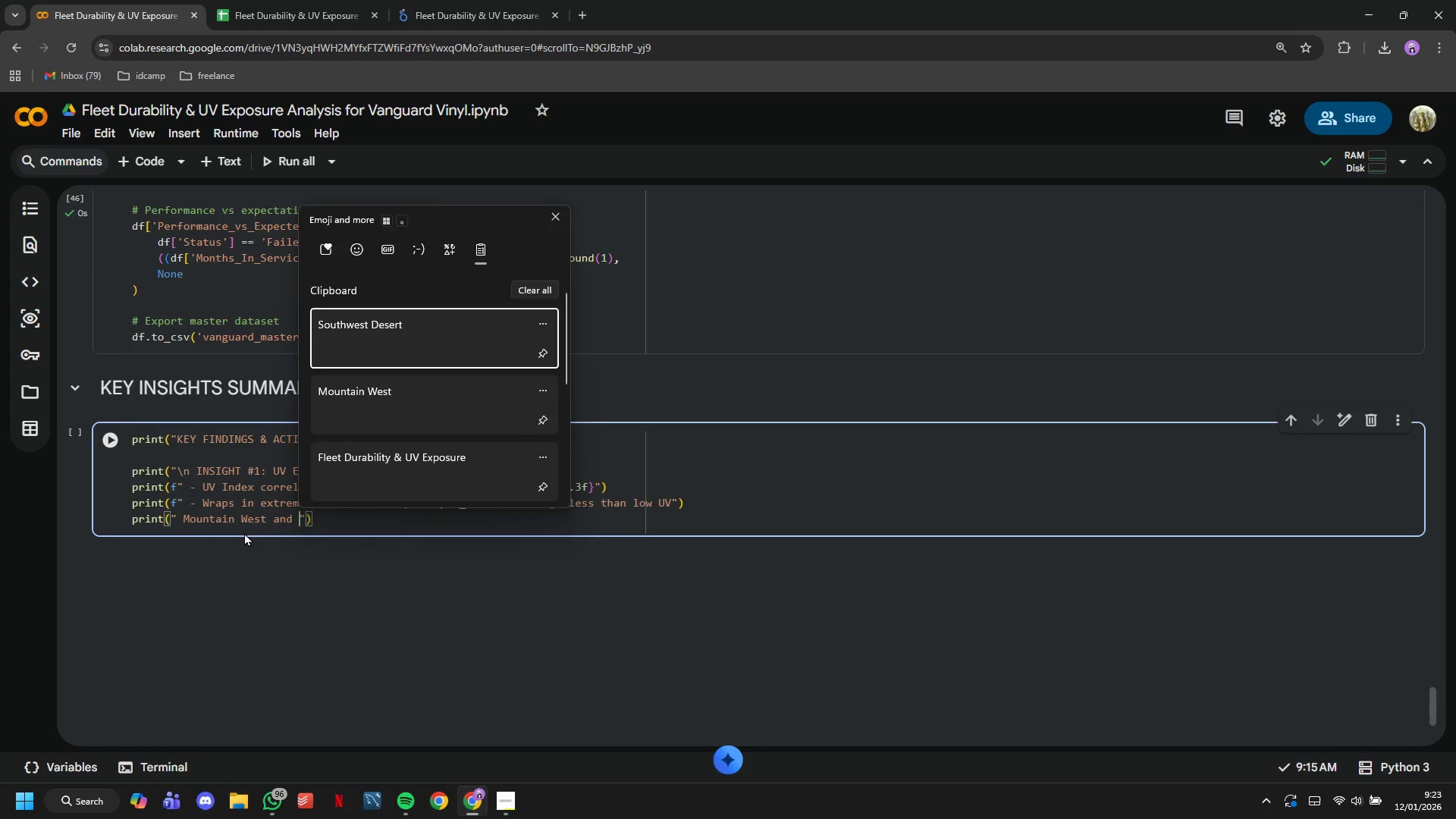 
key(Enter)
 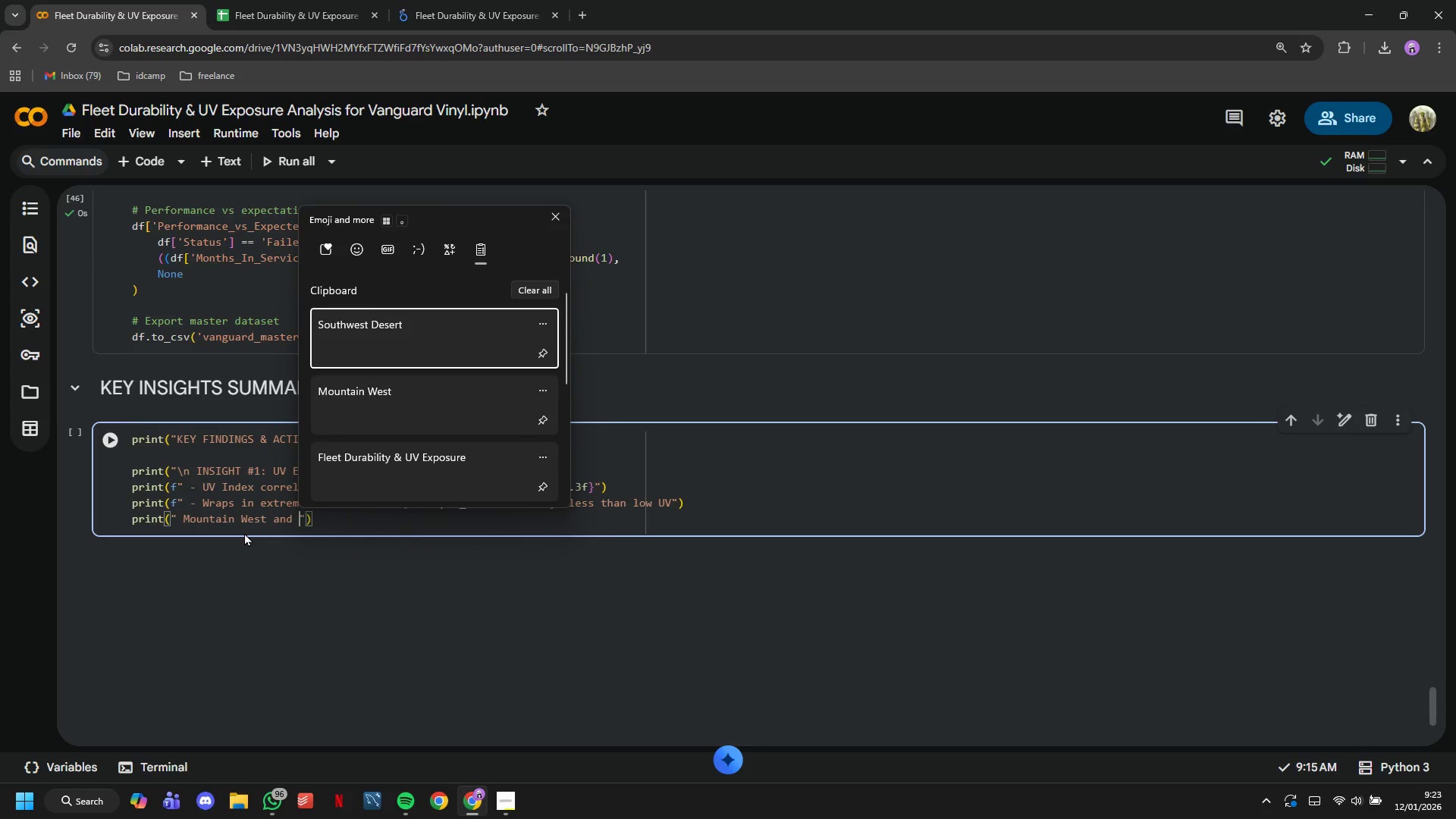 
key(Control+ControlLeft)
 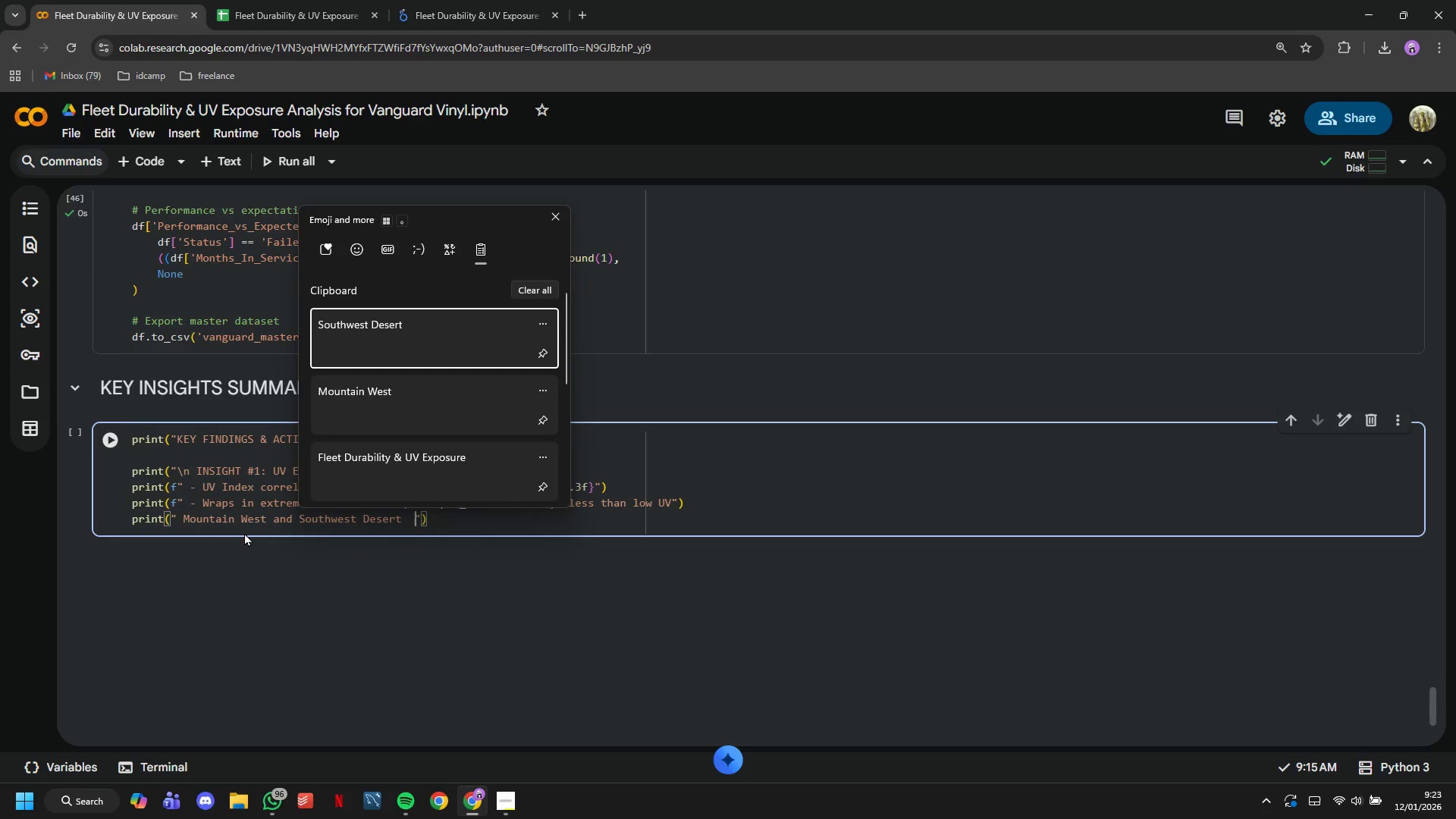 
key(Backspace)
type( regions are highest risk)
 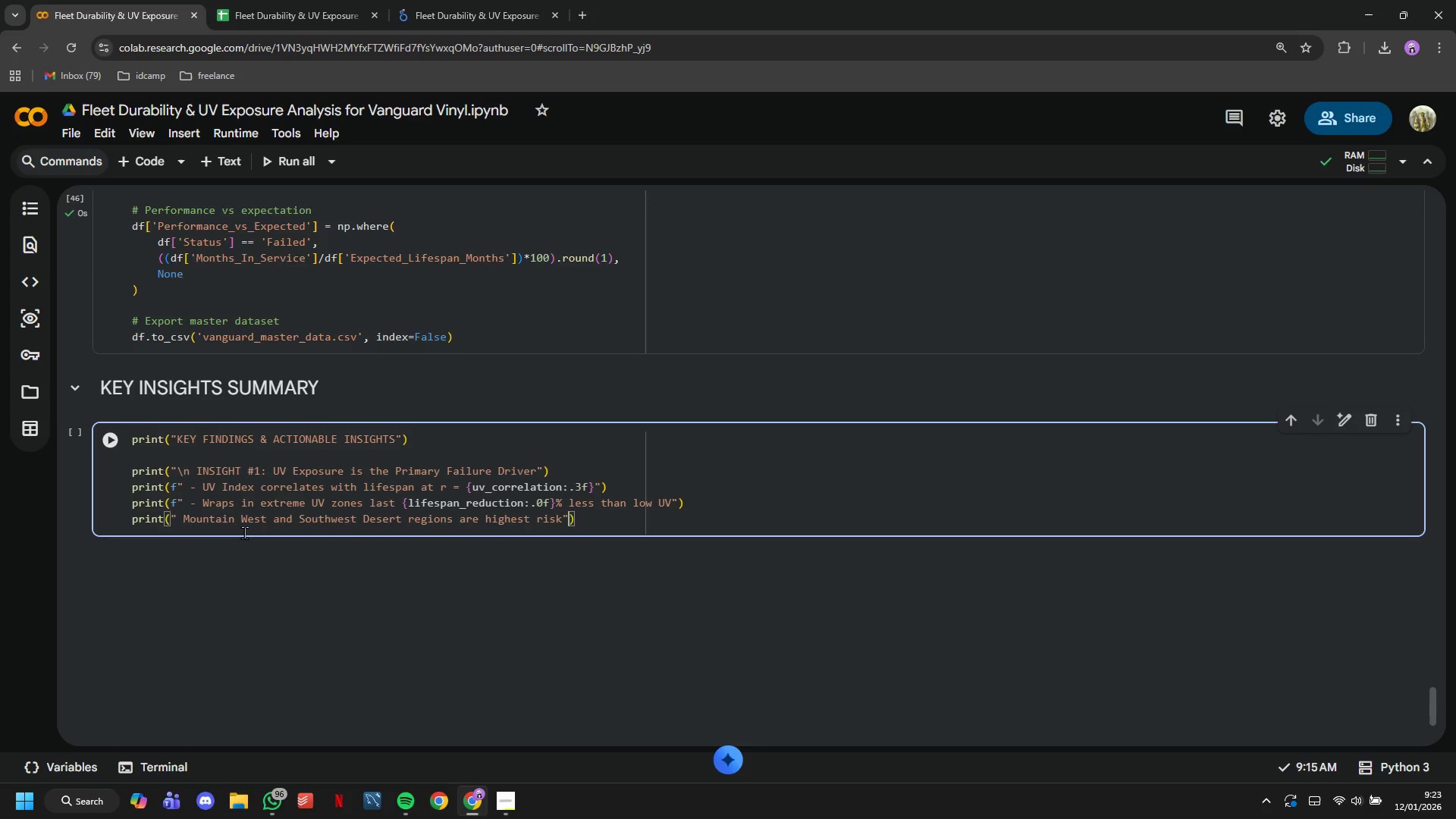 
key(ArrowRight)
 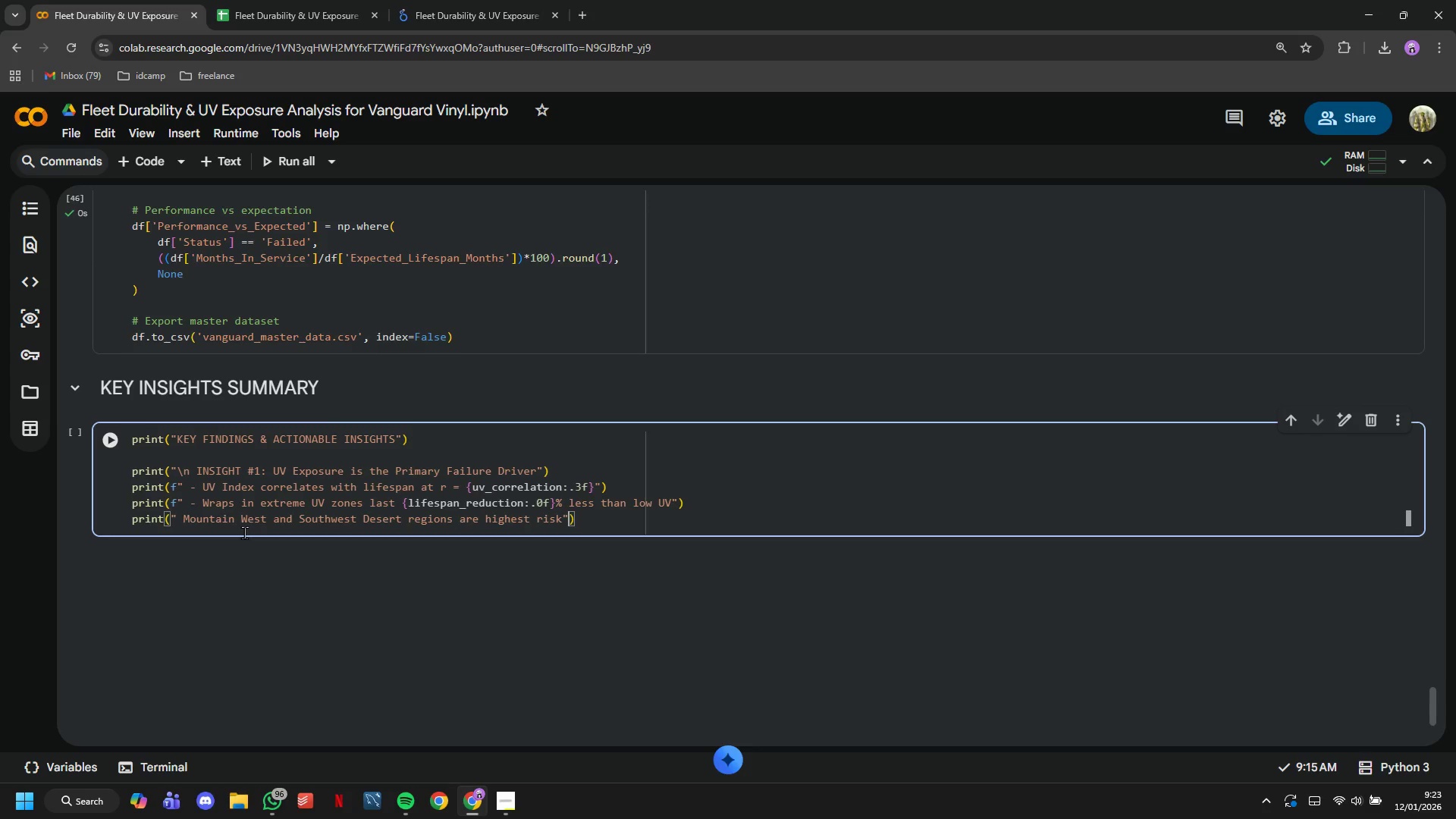 
key(ArrowRight)
 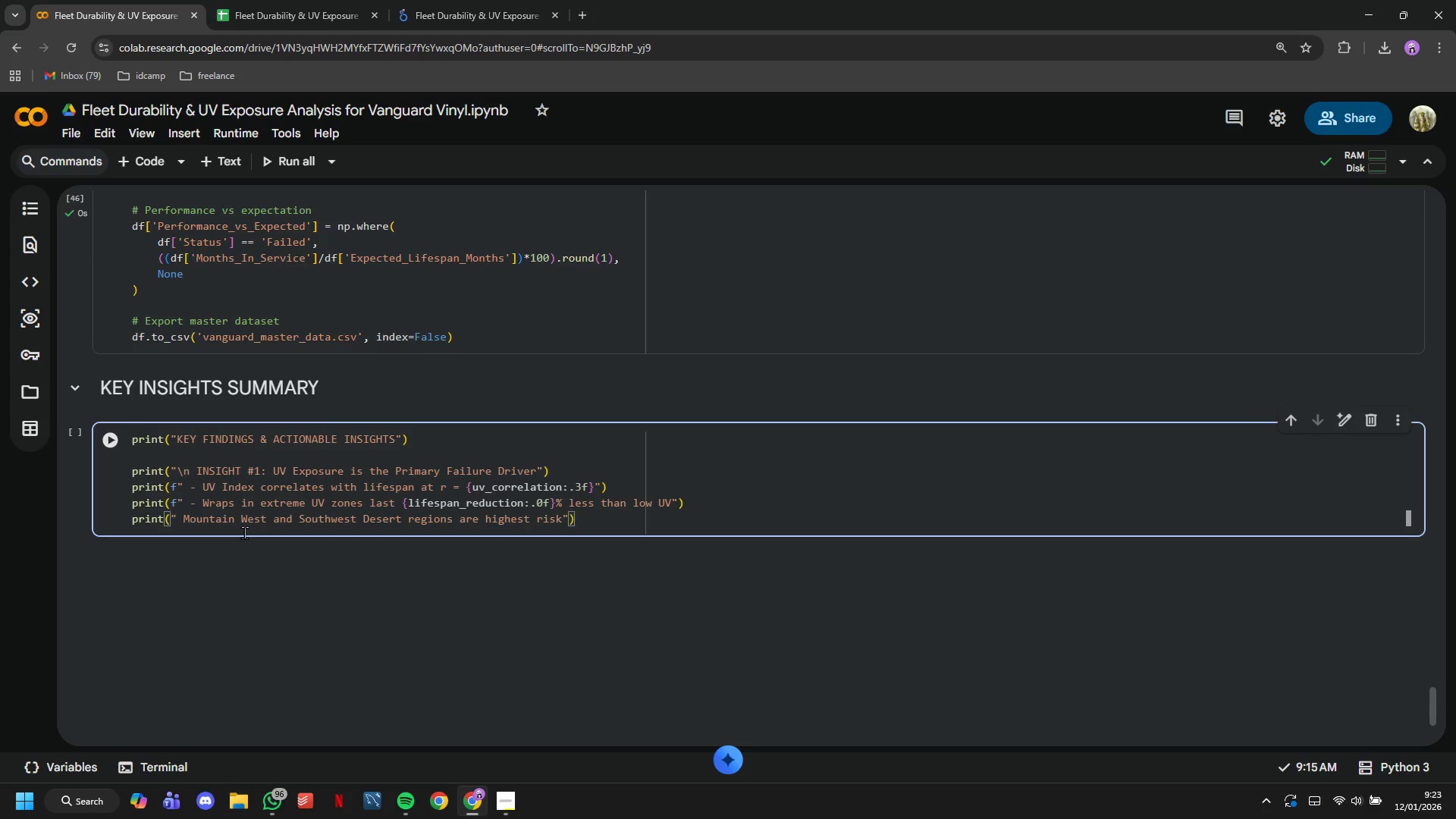 
key(Enter)
 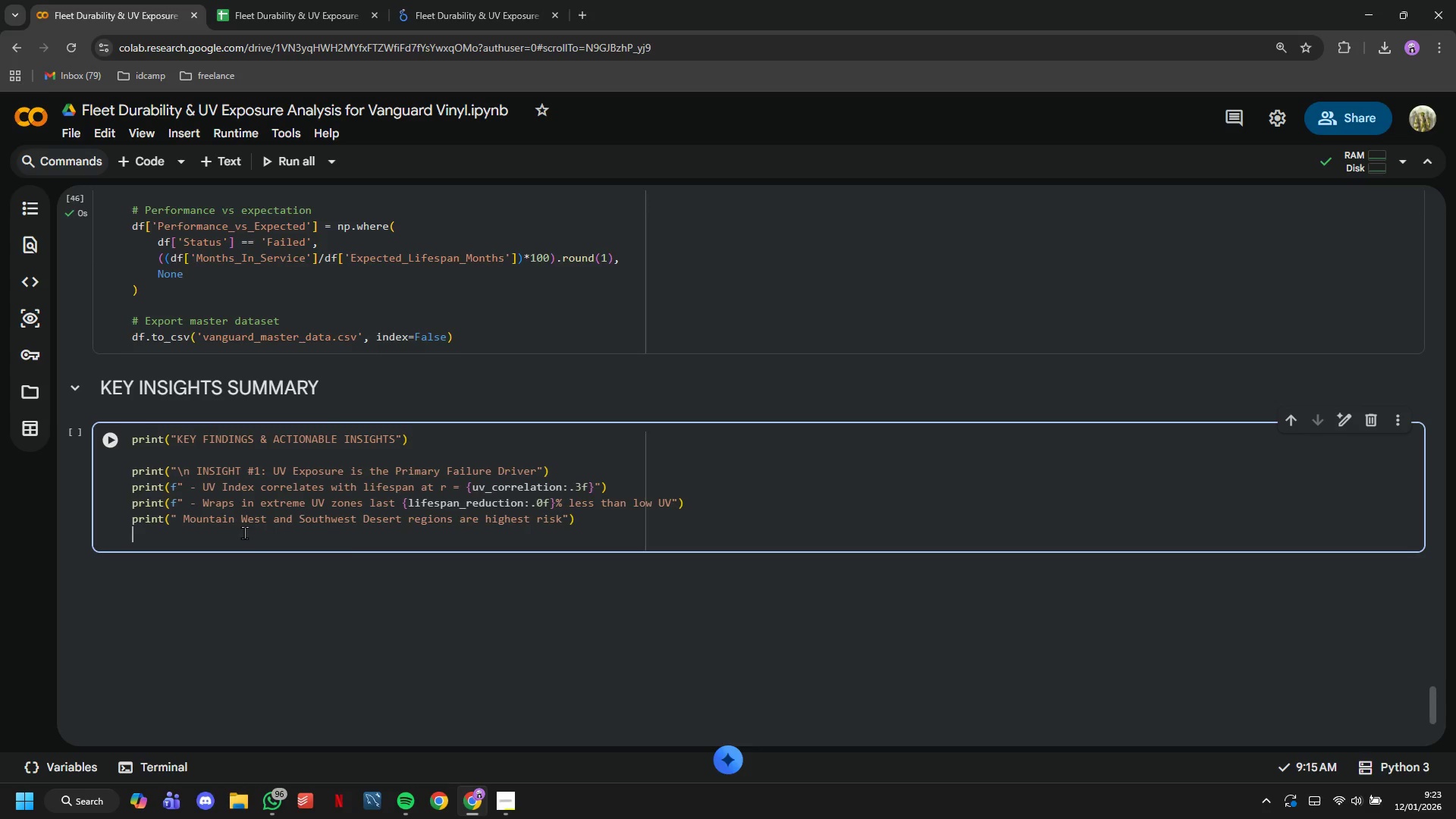 
key(Enter)
 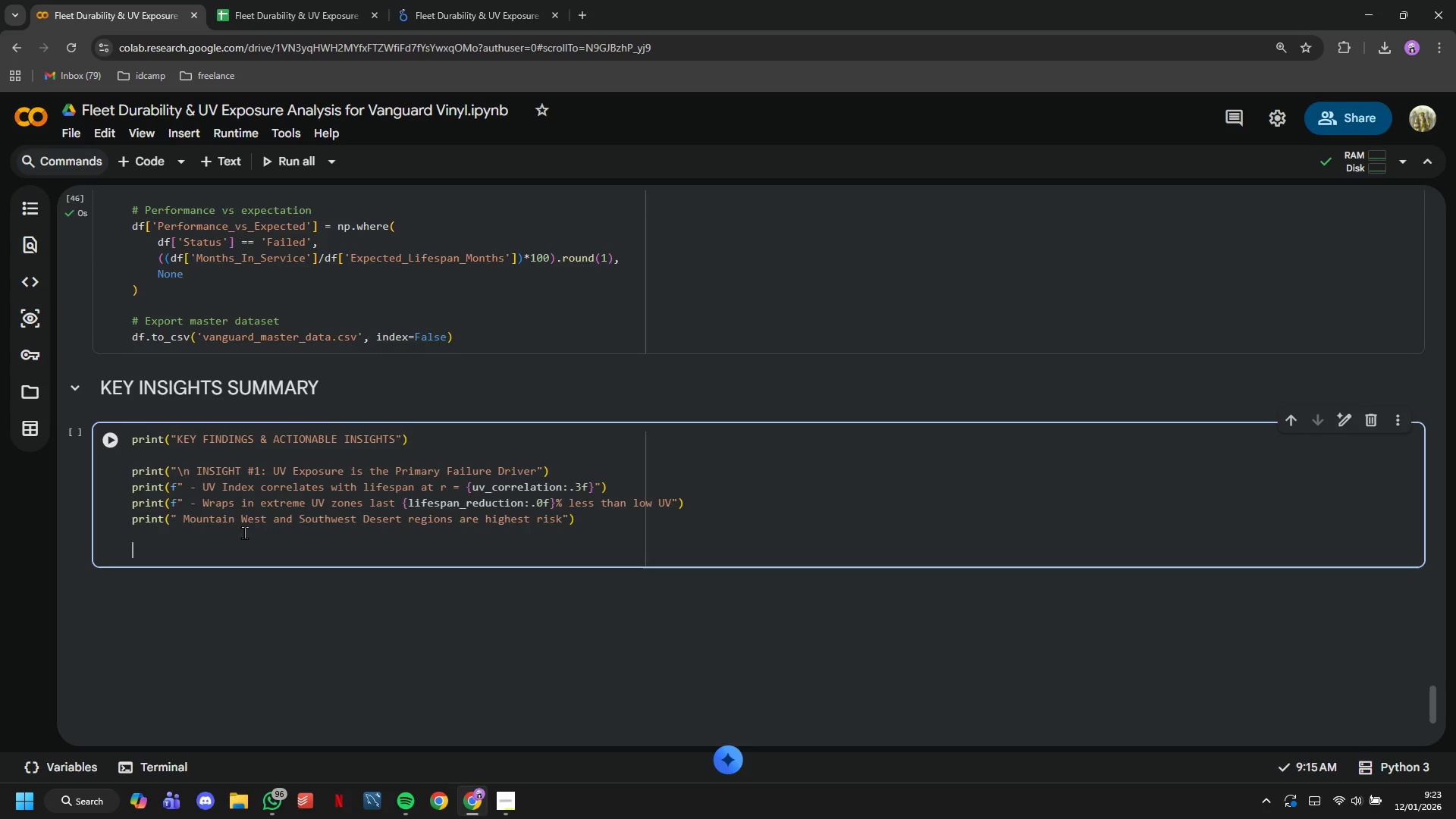 
type(orit)
key(Backspace)
key(Backspace)
key(Backspace)
key(Backspace)
key(Backspace)
 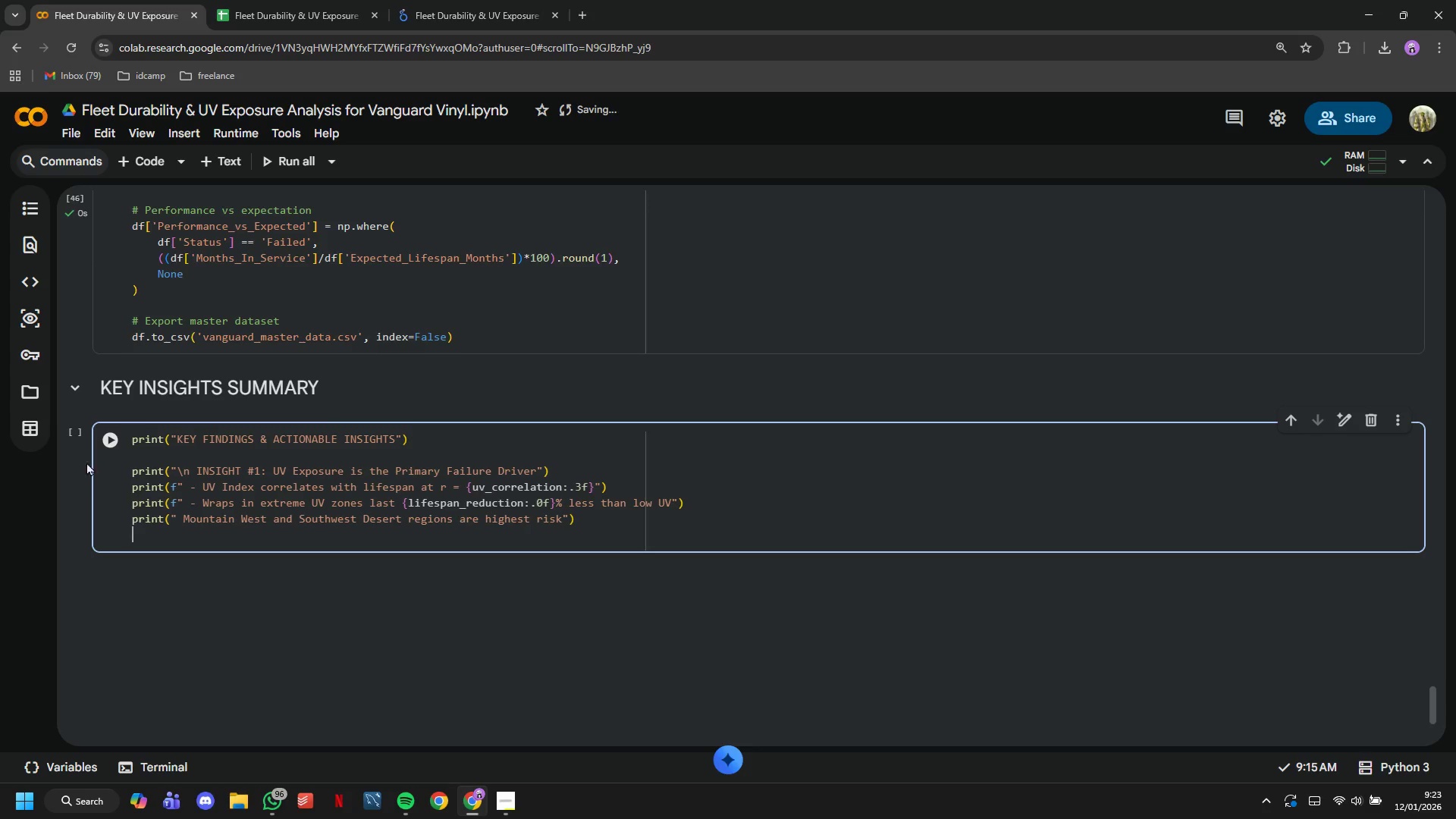 
left_click([98, 442])
 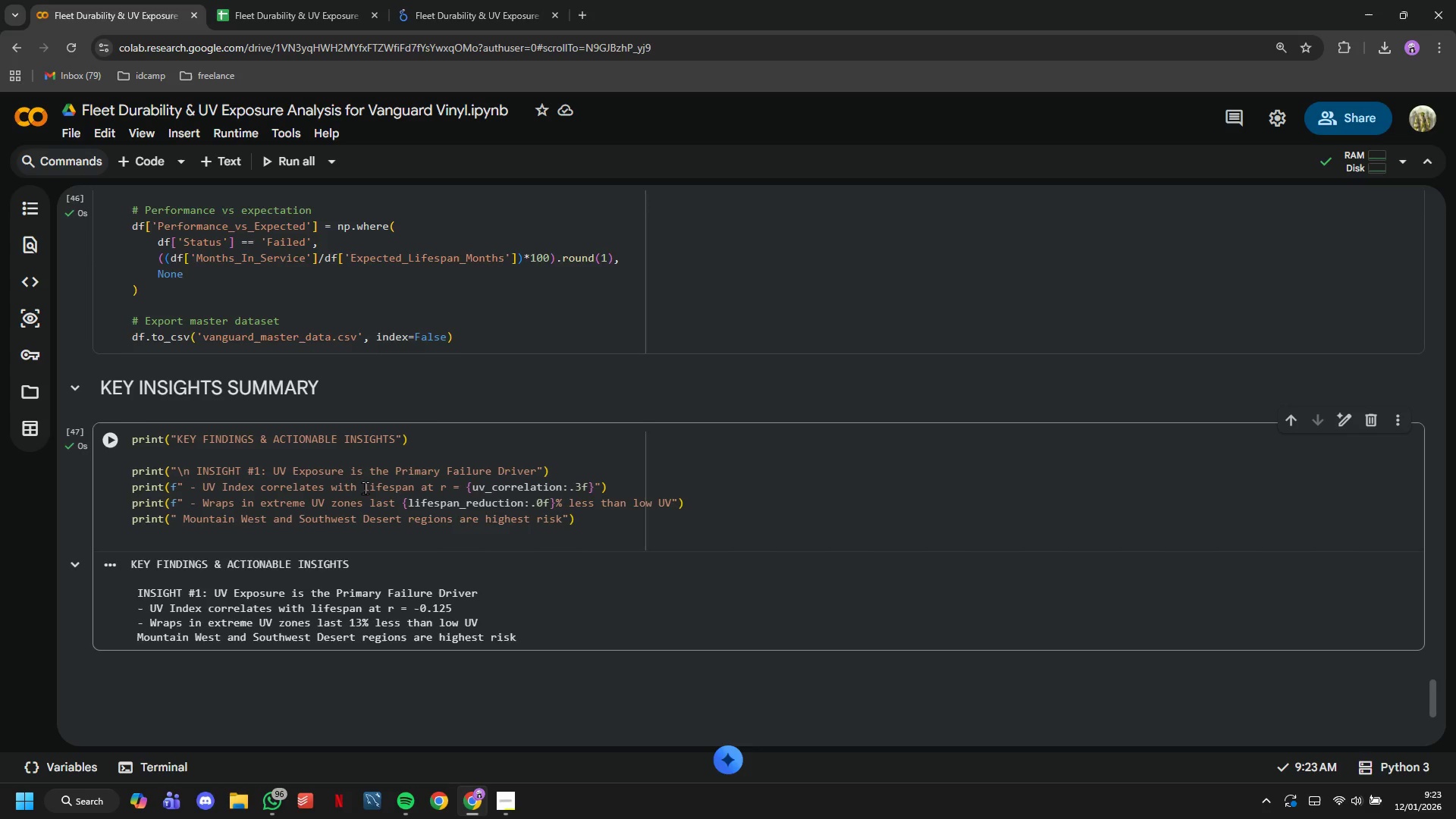 
scroll: coordinate [363, 486], scroll_direction: down, amount: 1.0
 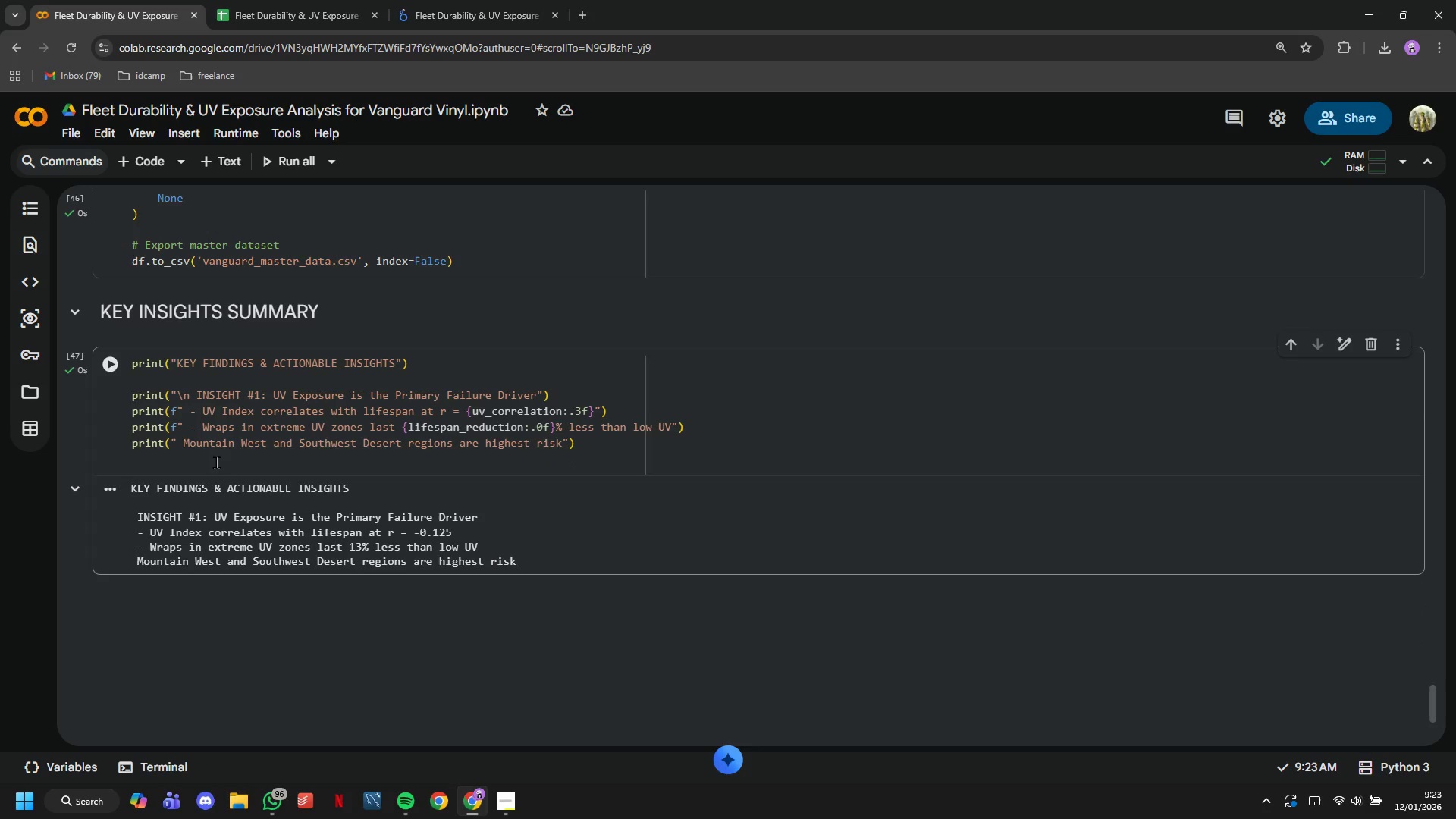 
left_click([216, 462])
 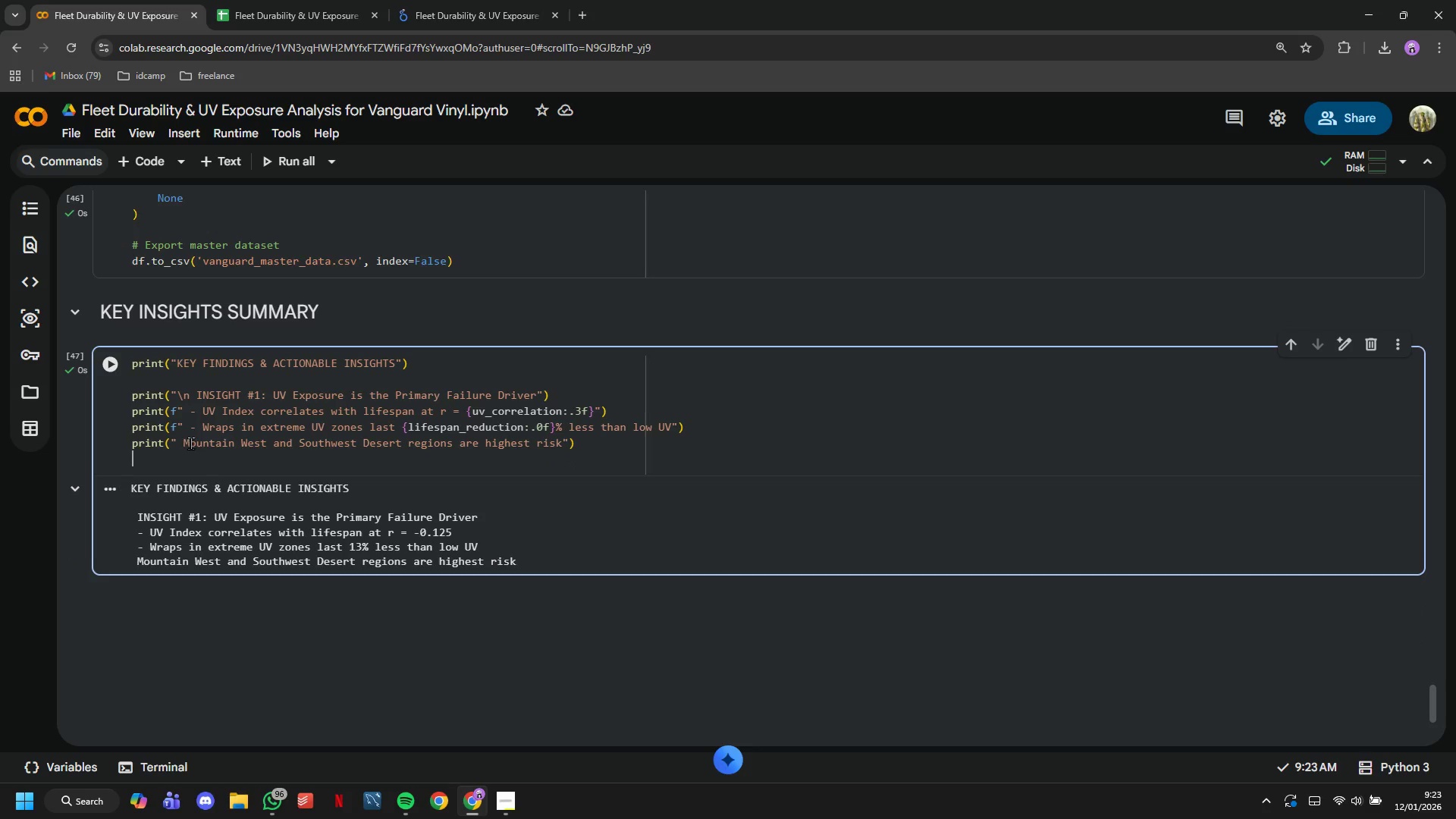 
left_click([186, 441])
 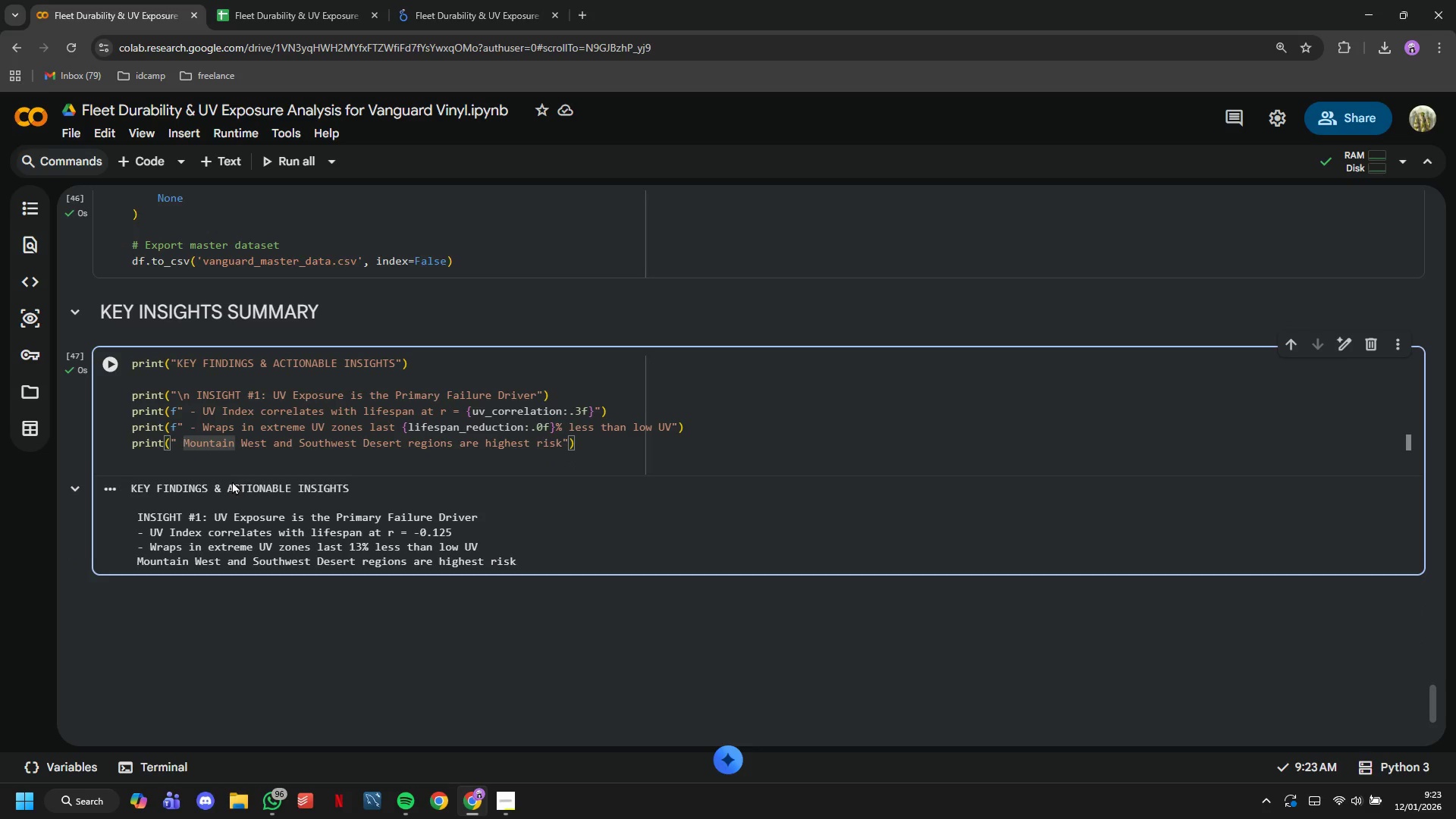 
key(Minus)
 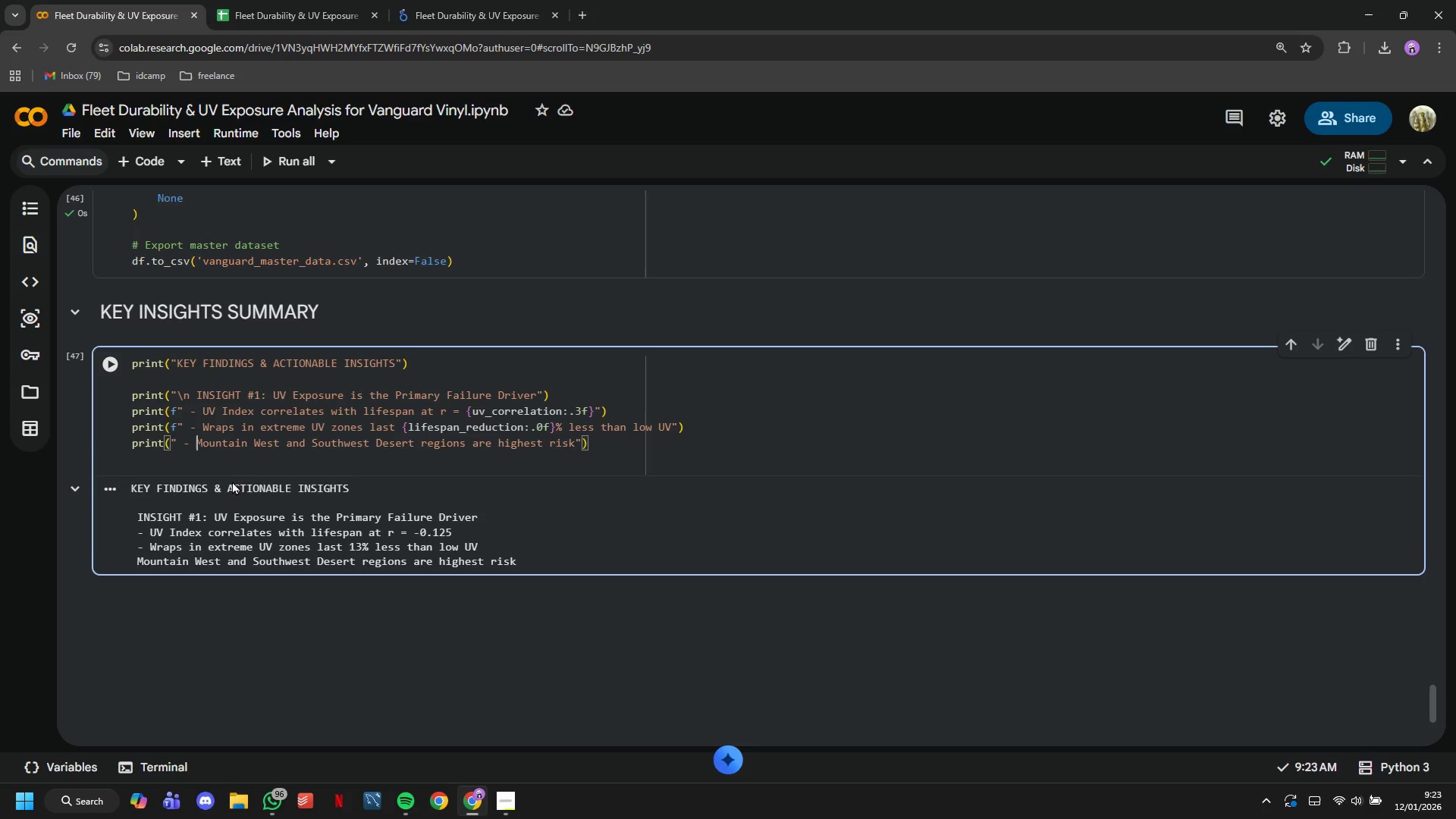 
key(Space)
 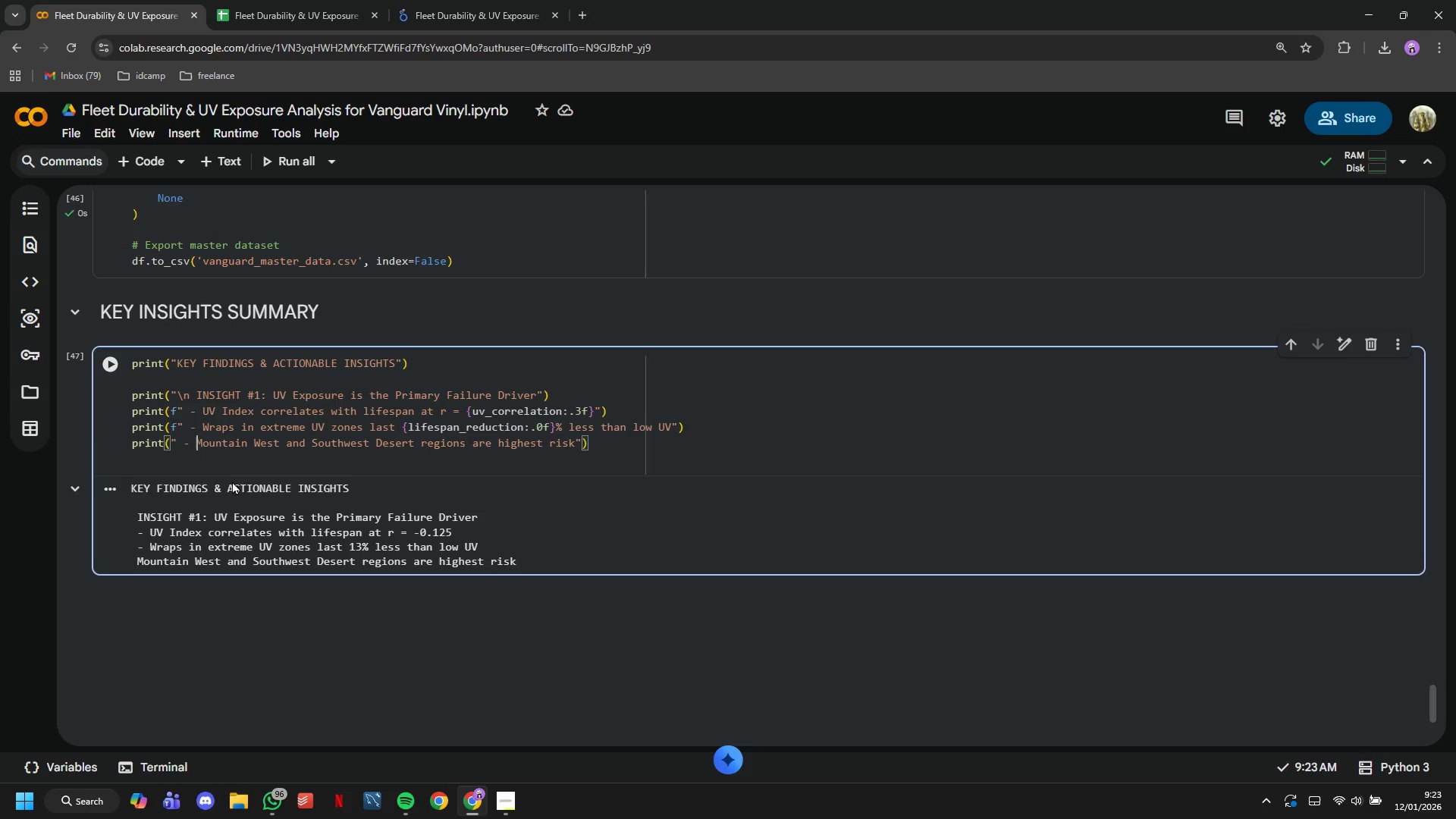 
key(ArrowLeft)
 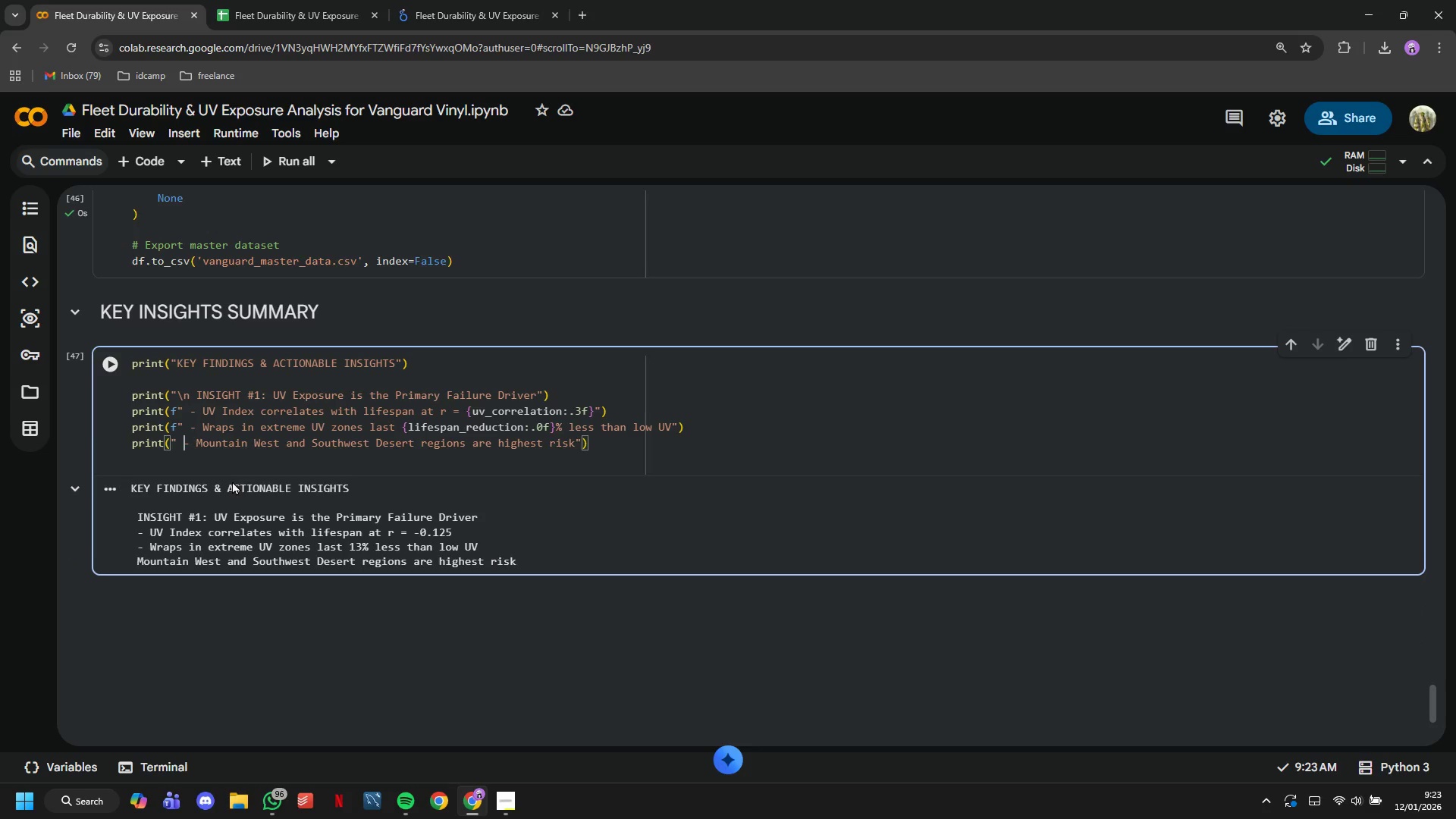 
key(ArrowLeft)
 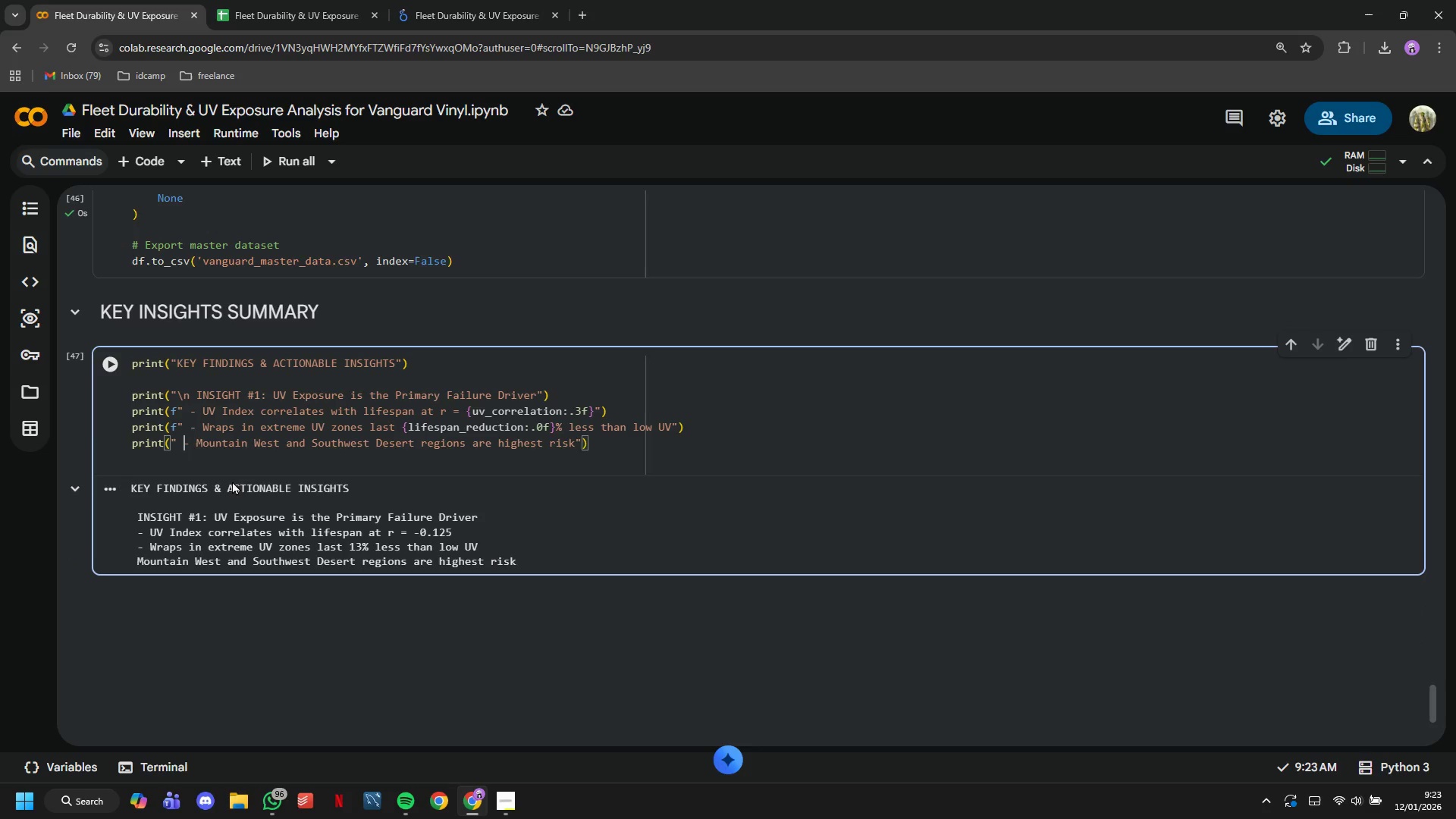 
key(Space)
 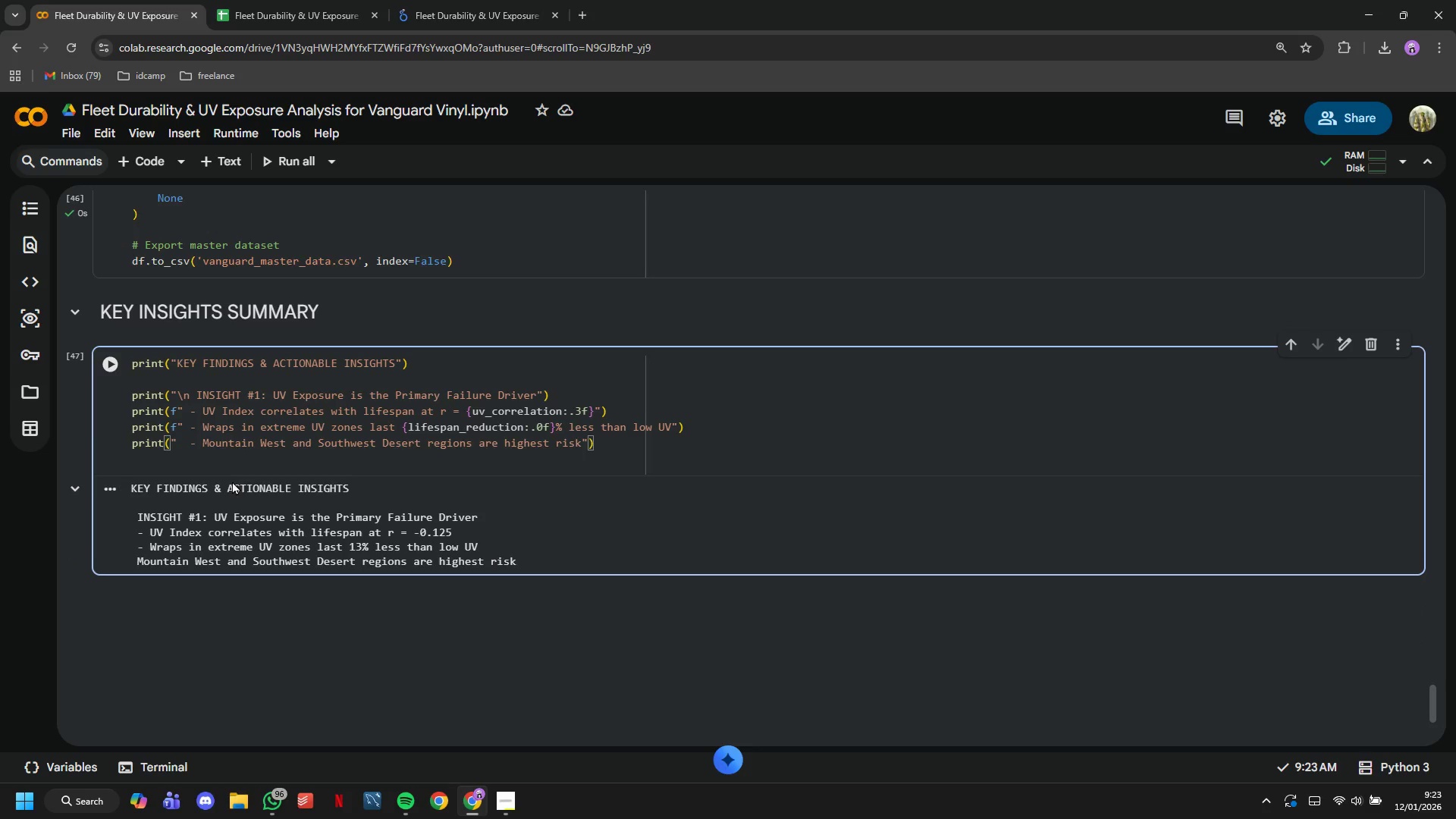 
key(ArrowDown)
 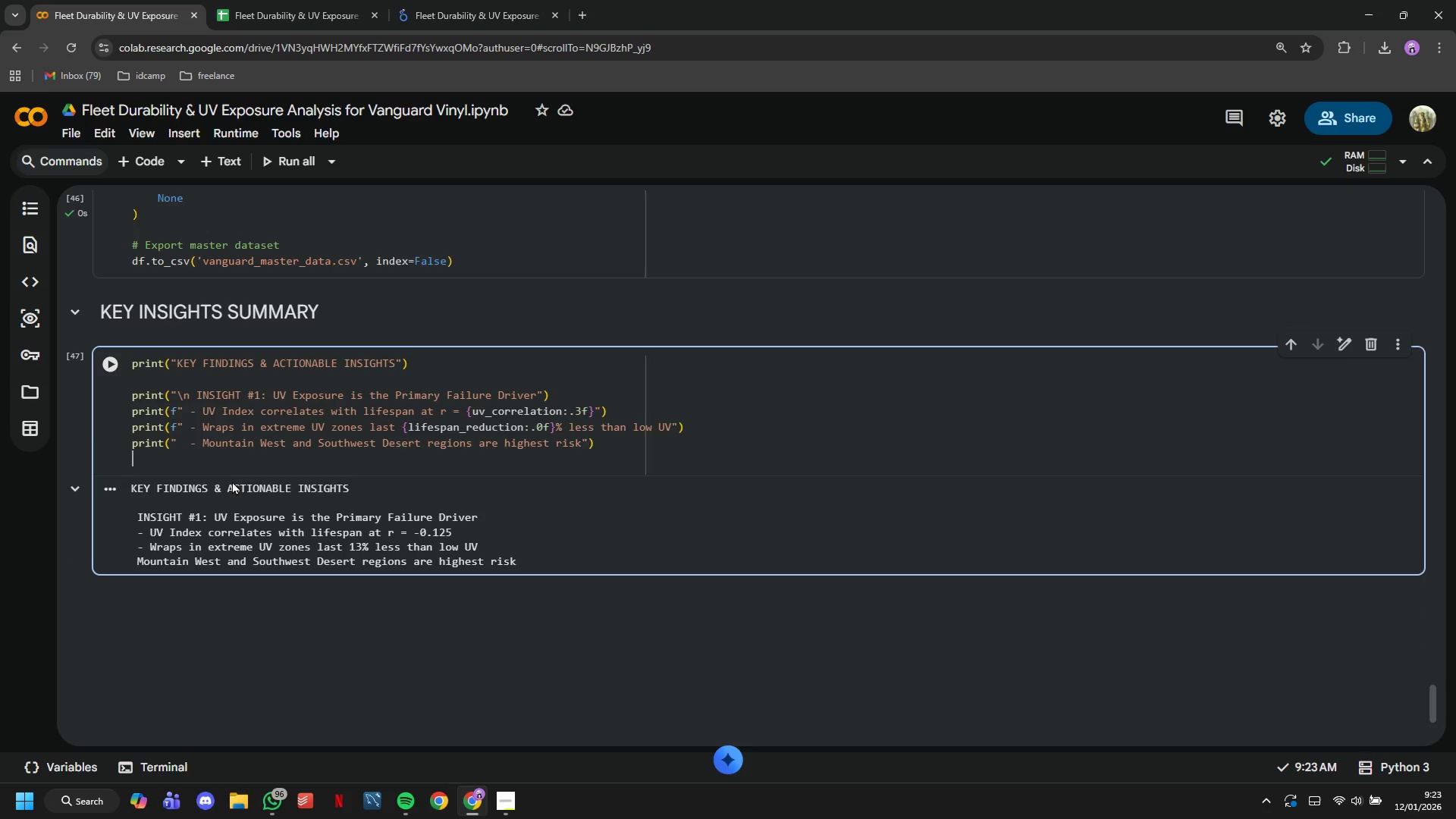 
key(ArrowDown)
 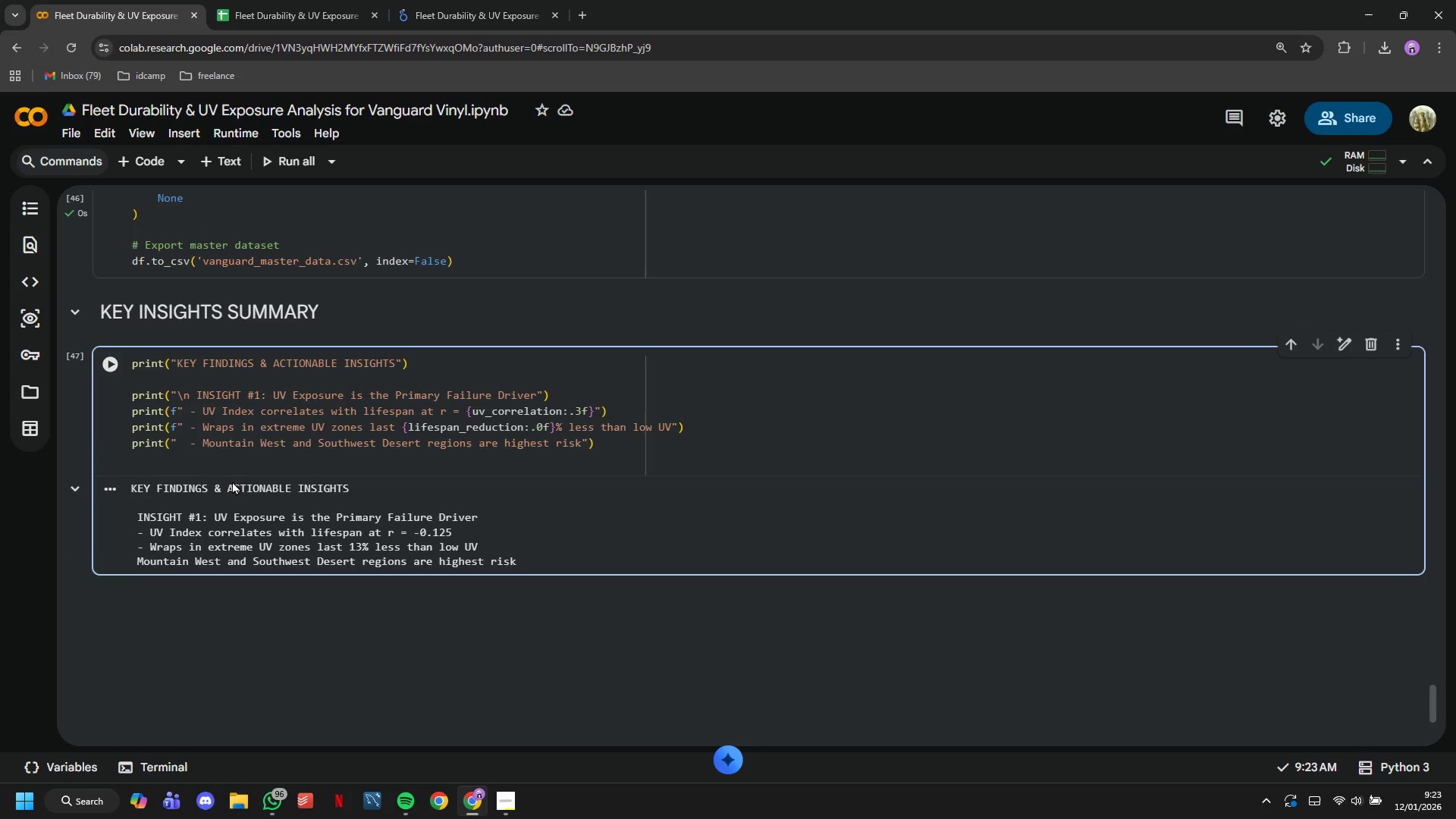 
key(Enter)
 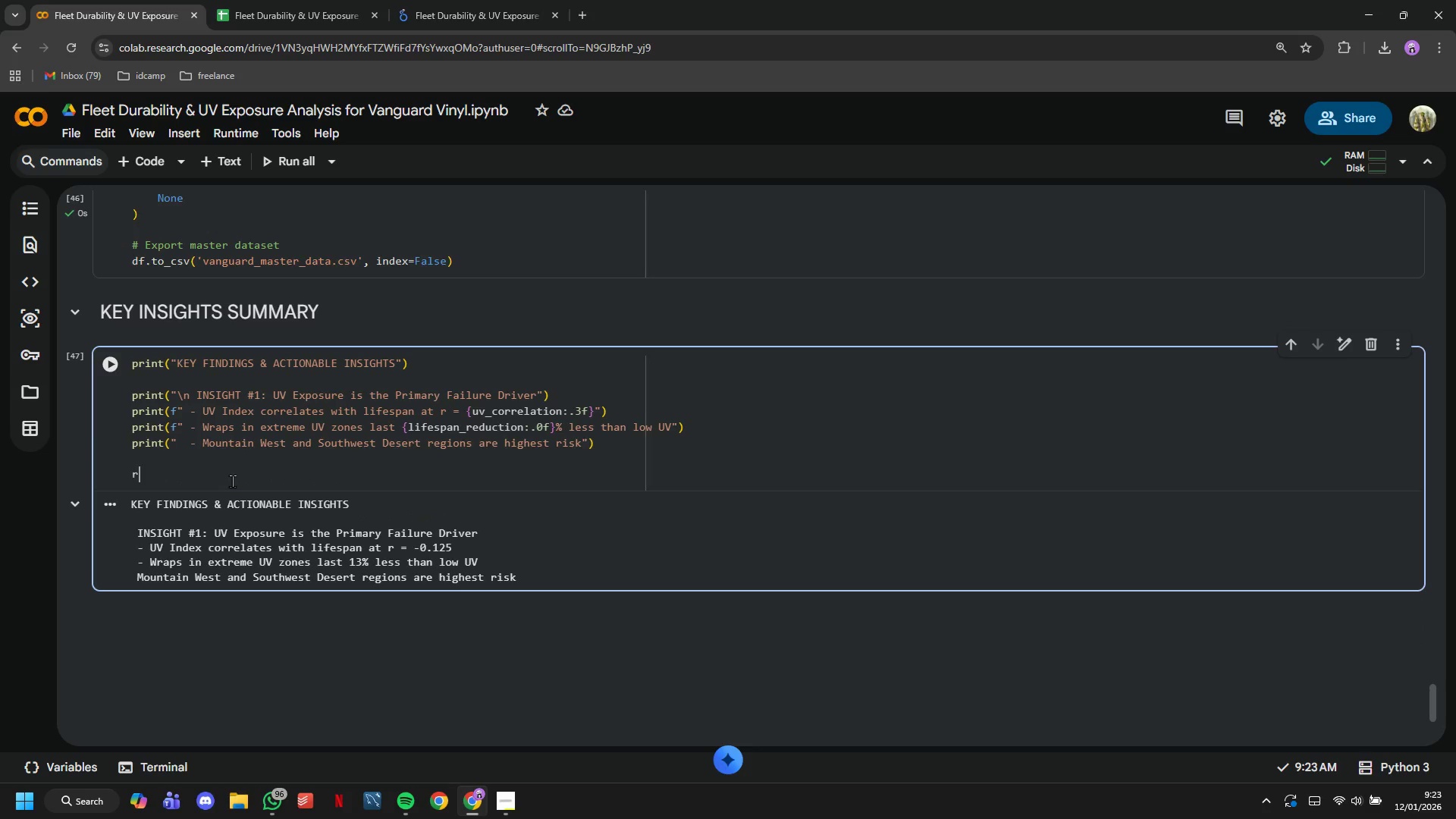 
type(r)
key(Backspace)
type(pi)
key(Backspace)
type(rint(" )
 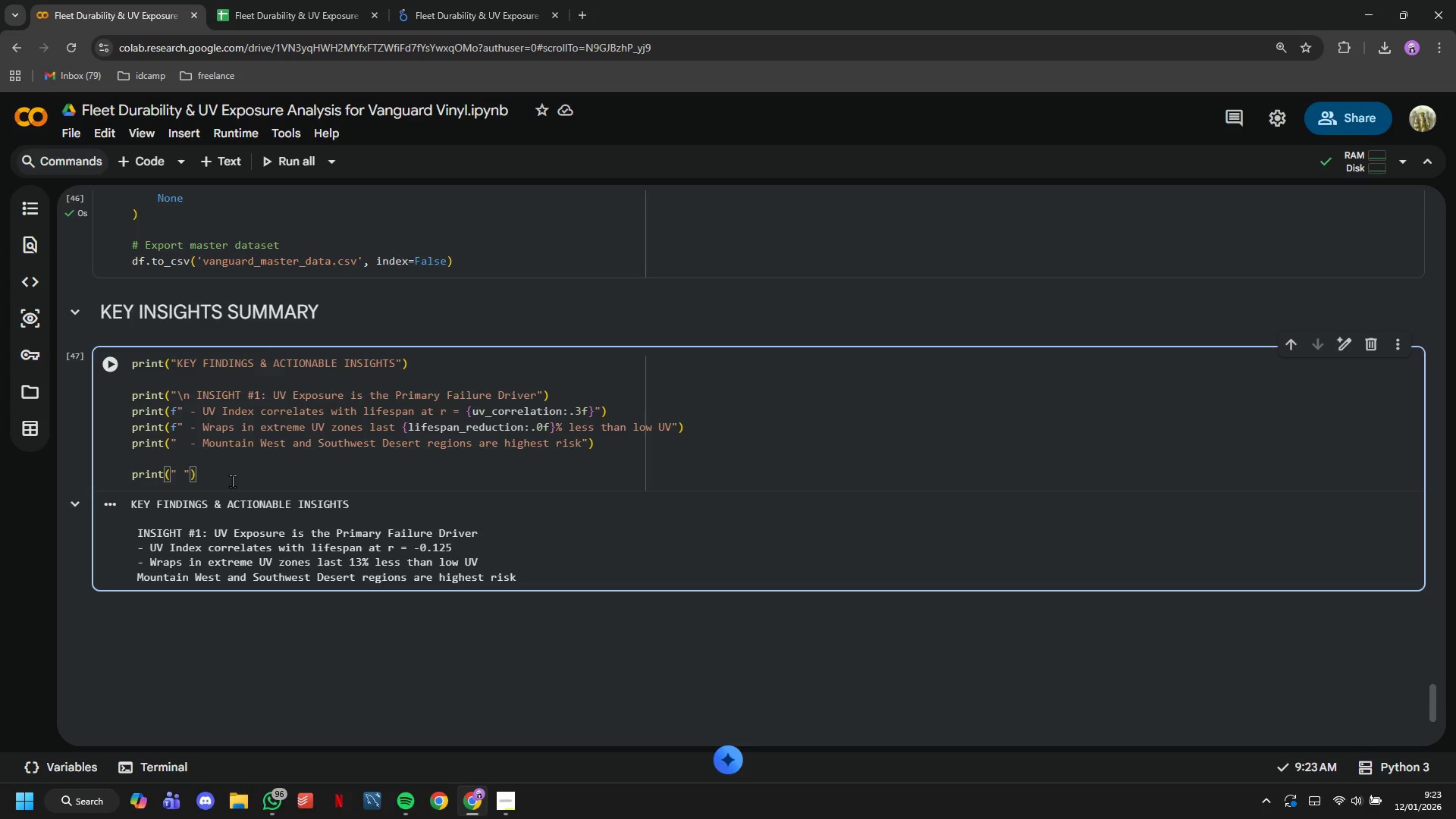 
key(ArrowLeft)
 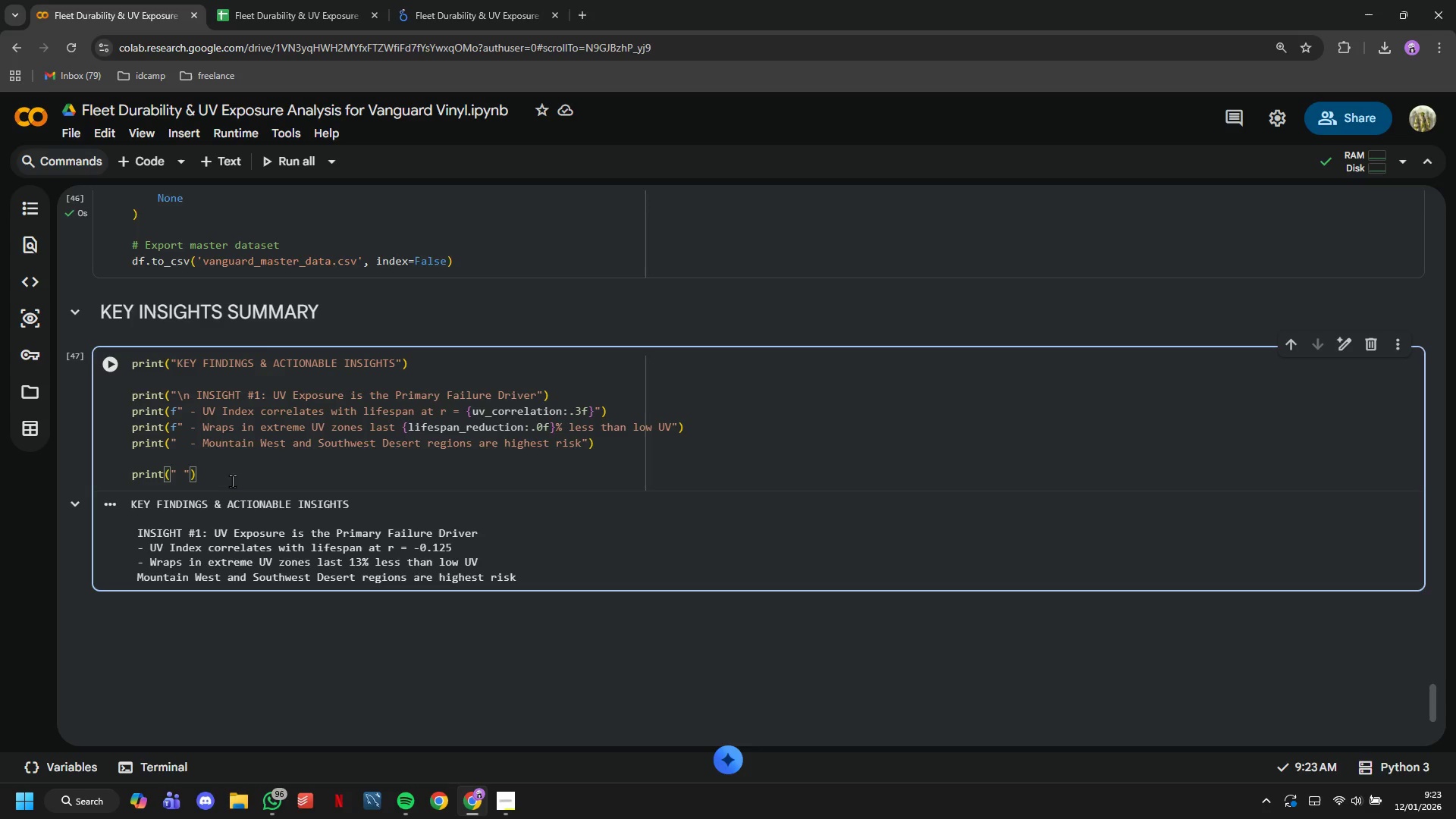 
type(\n INISGHT)
key(Backspace)
key(Backspace)
key(Backspace)
key(Backspace)
key(Backspace)
type(SIGHT #2: )
 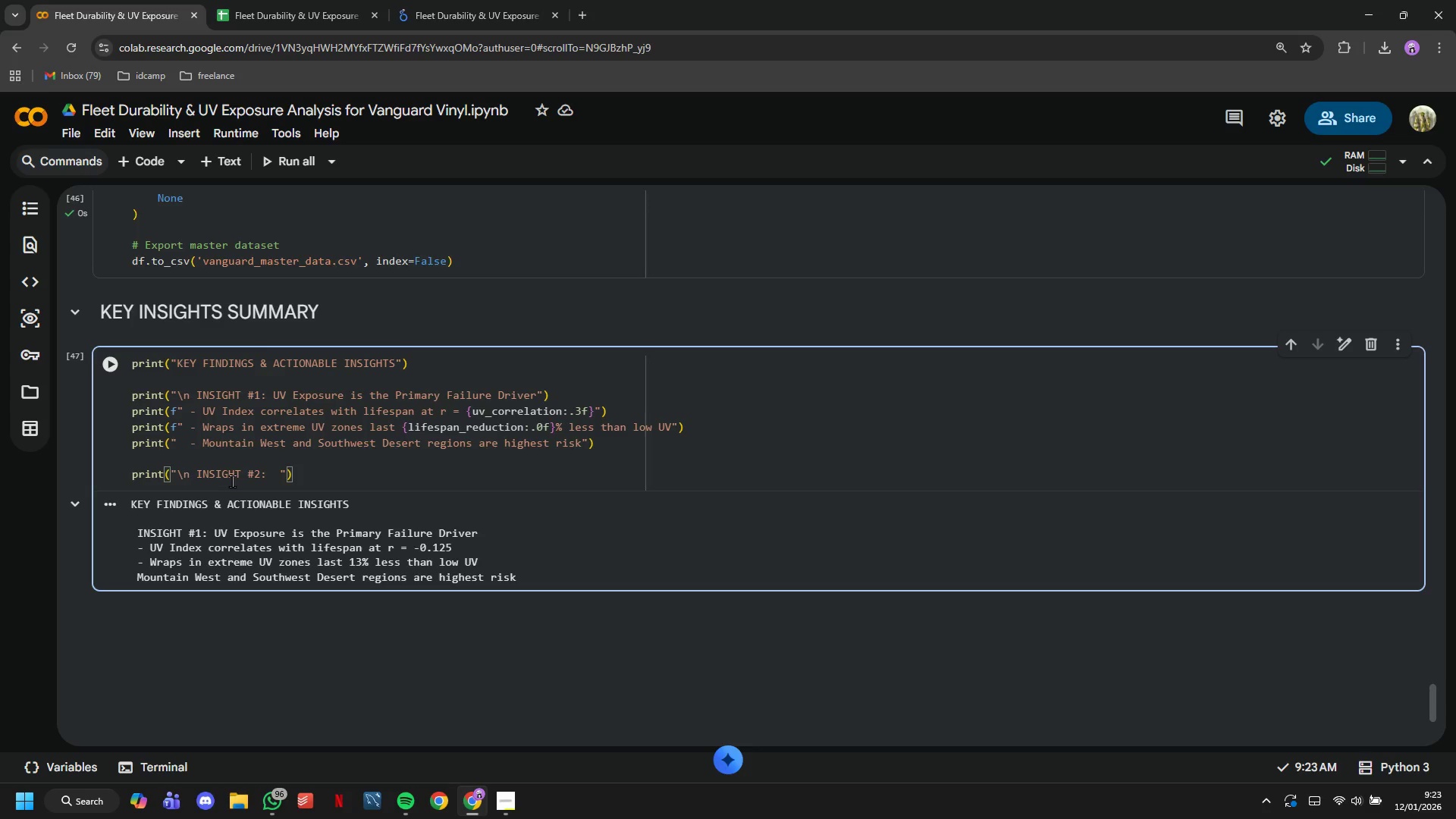 
wait(9.34)
 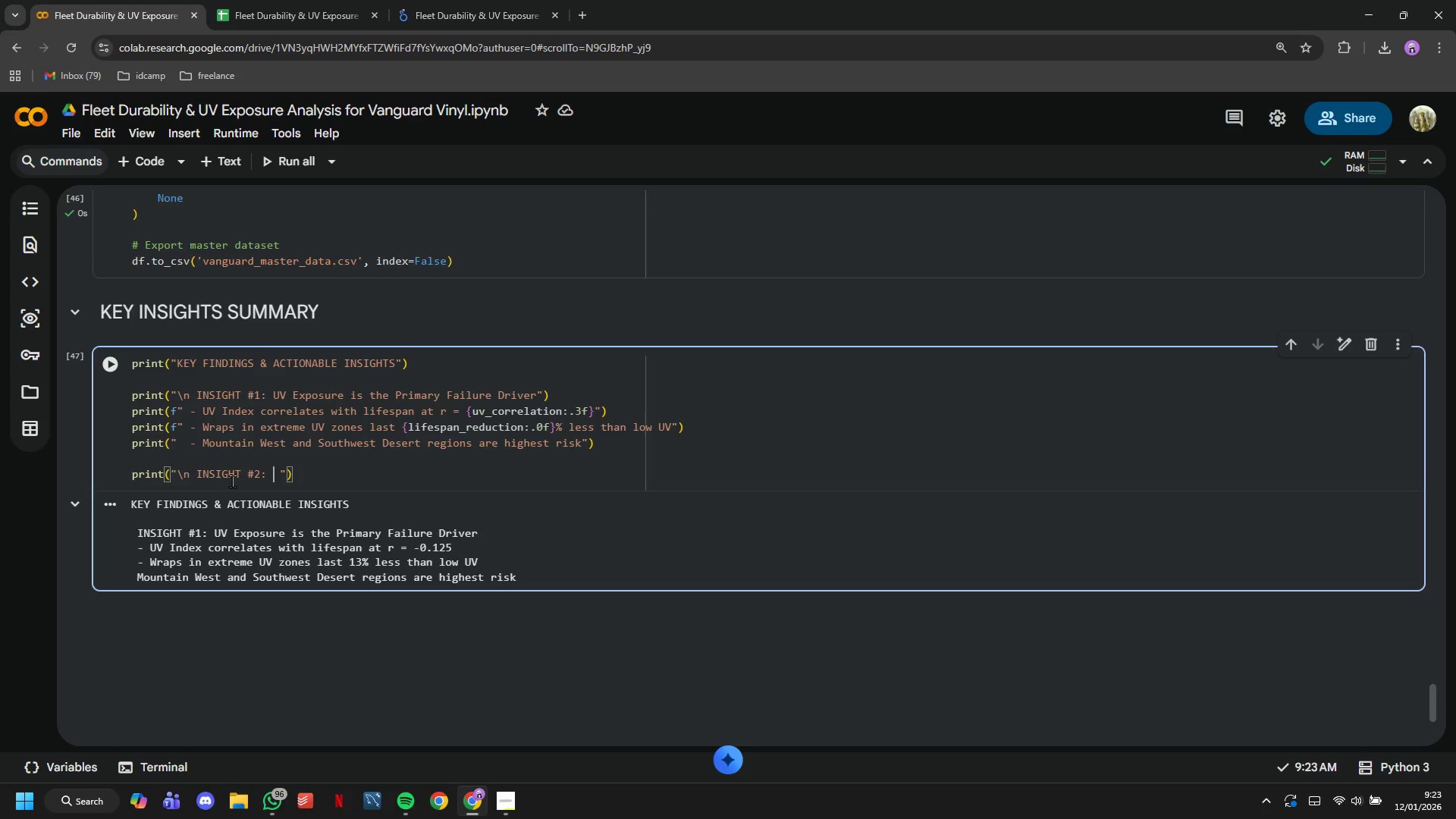 
key(P)
 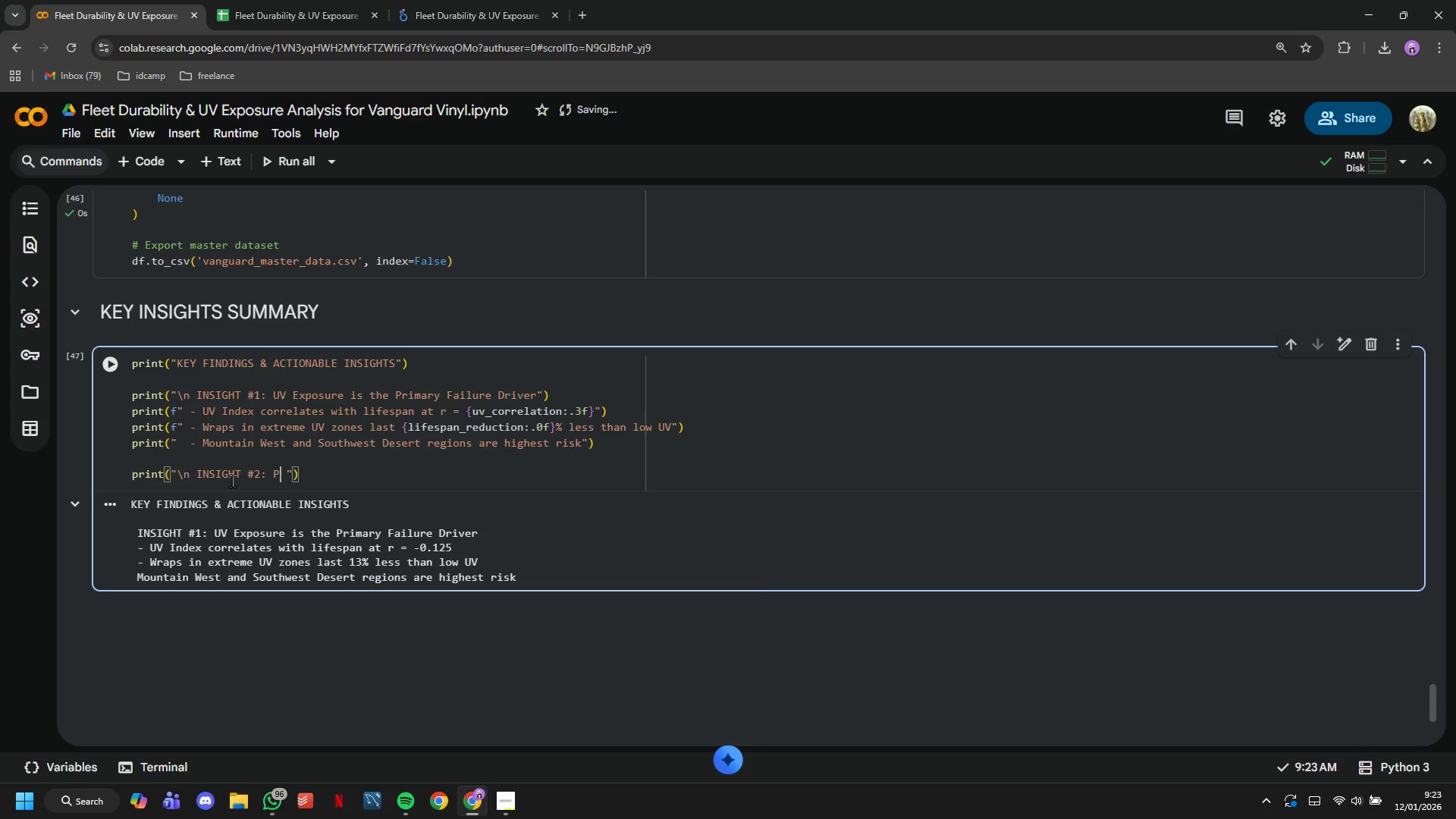 
key(CapsLock)
 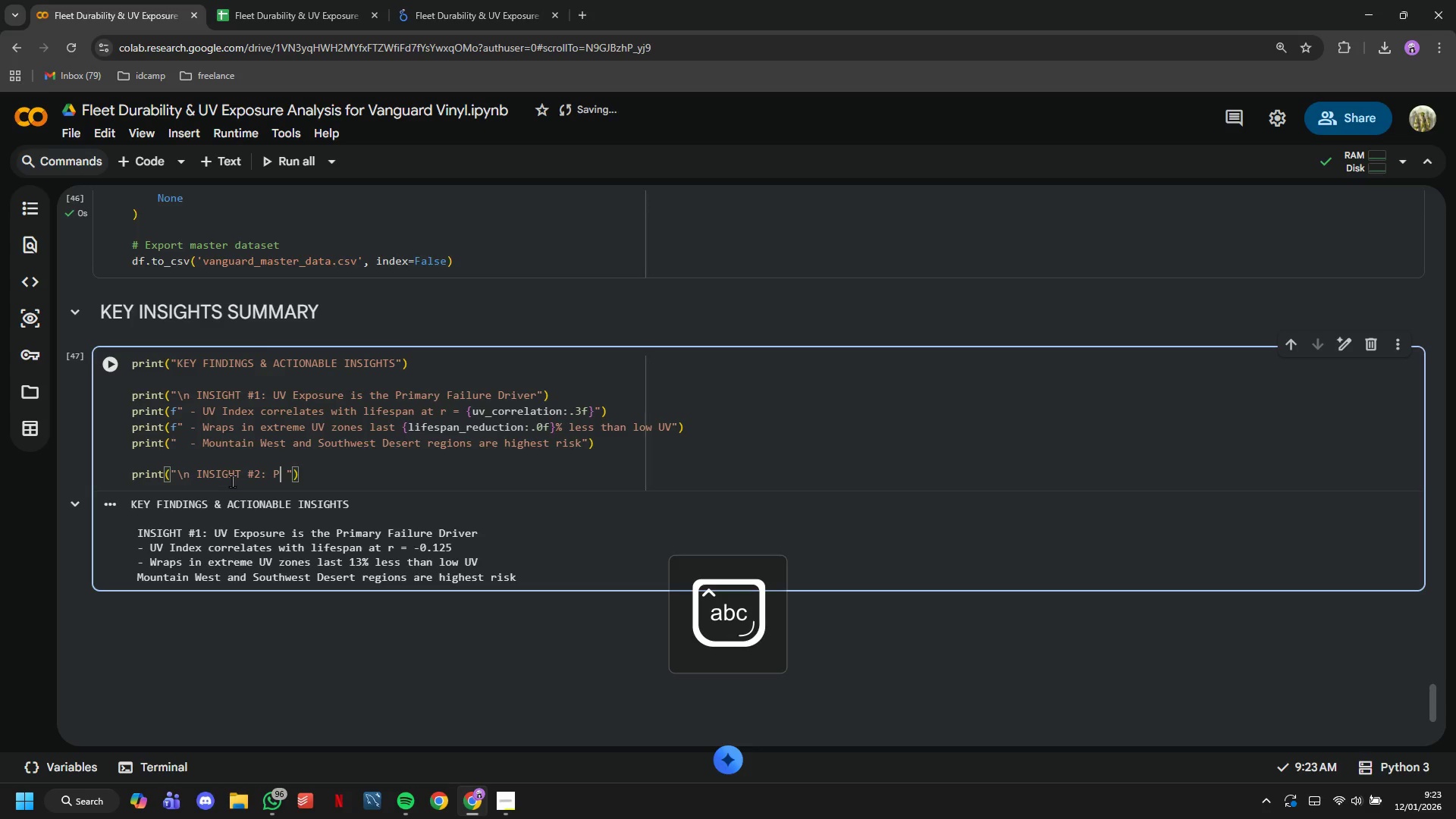 
key(R)
 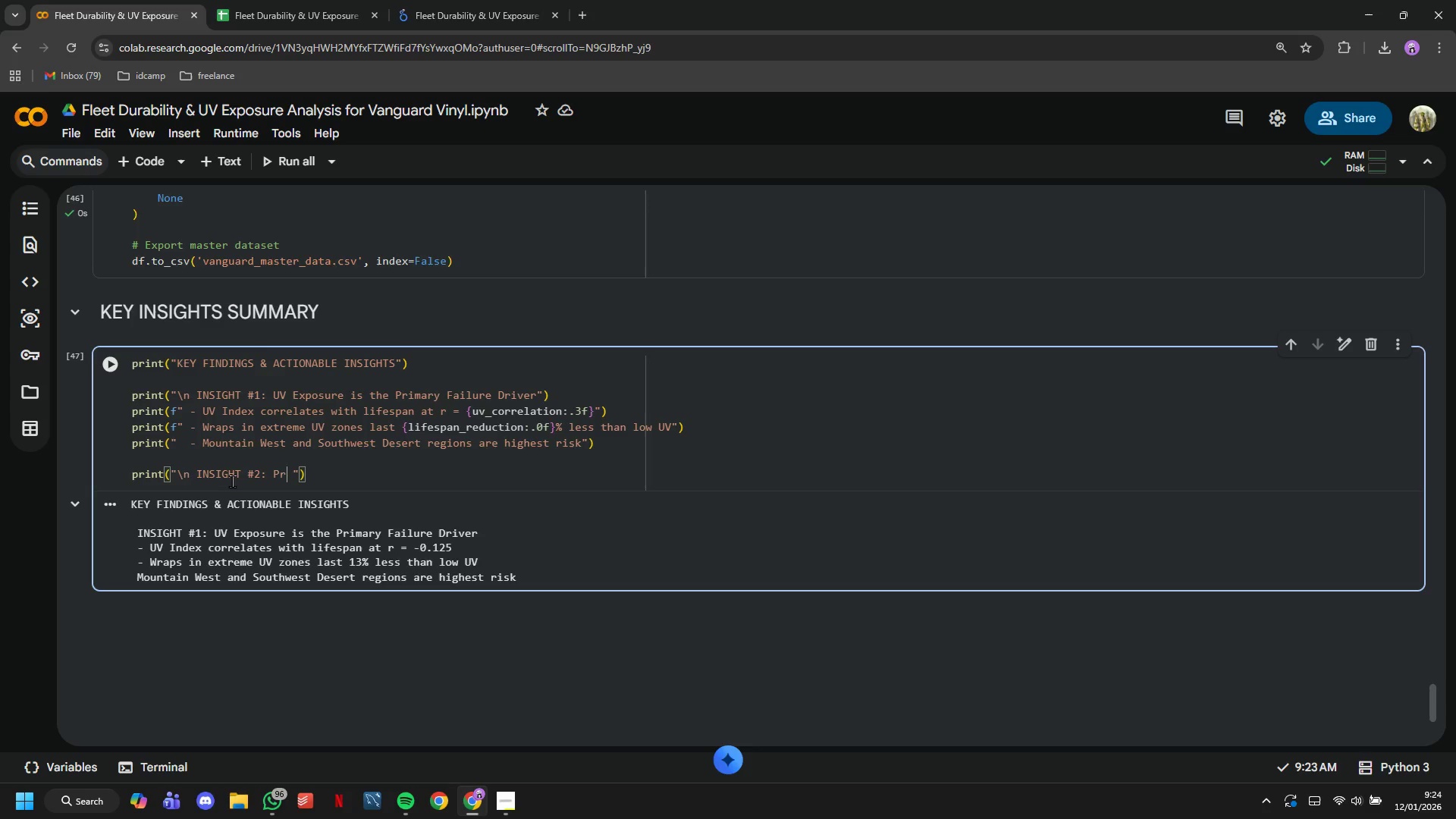 
wait(7.12)
 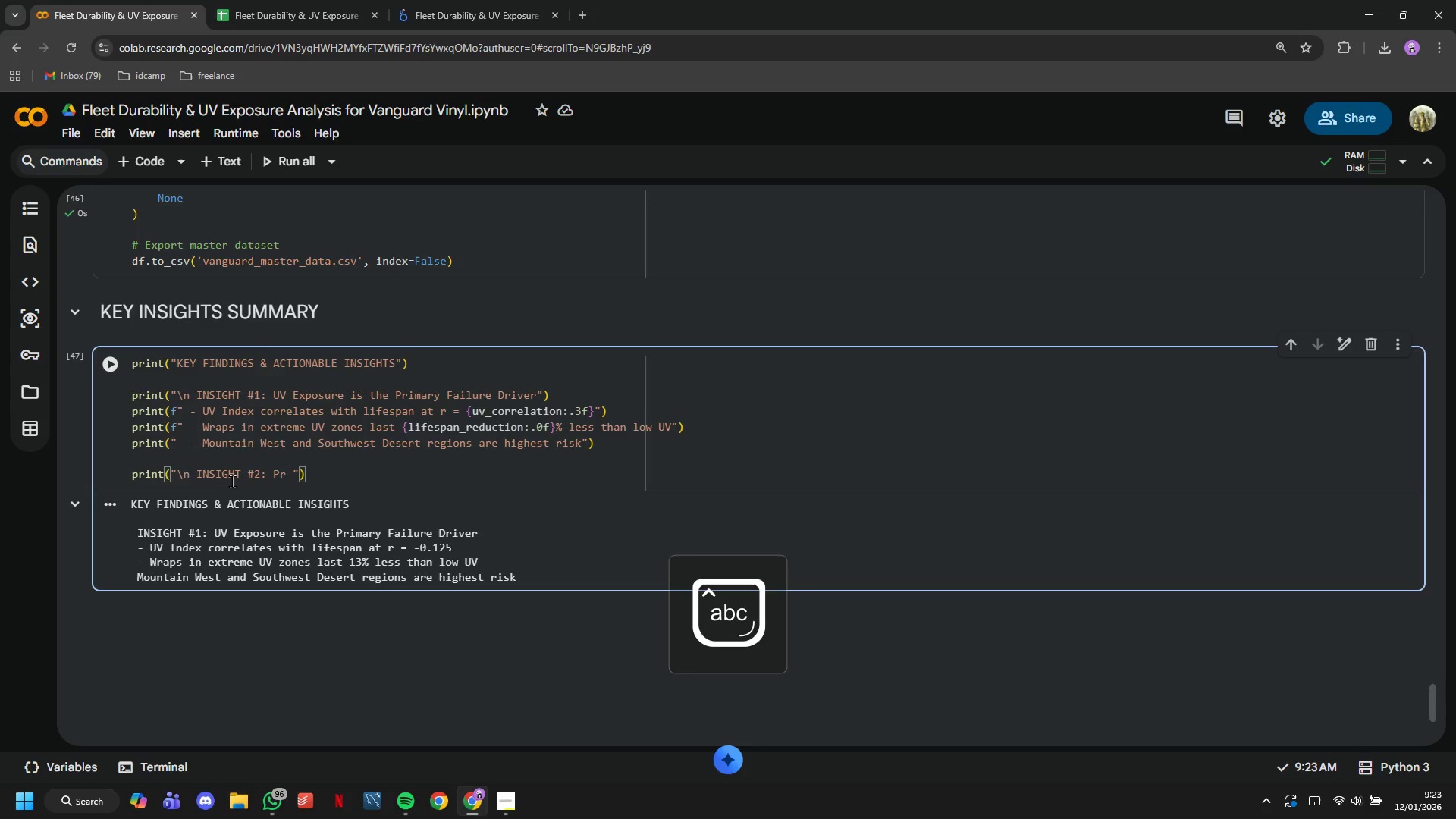 
key(Backspace)
key(Backspace)
type(High Wear Zones)
 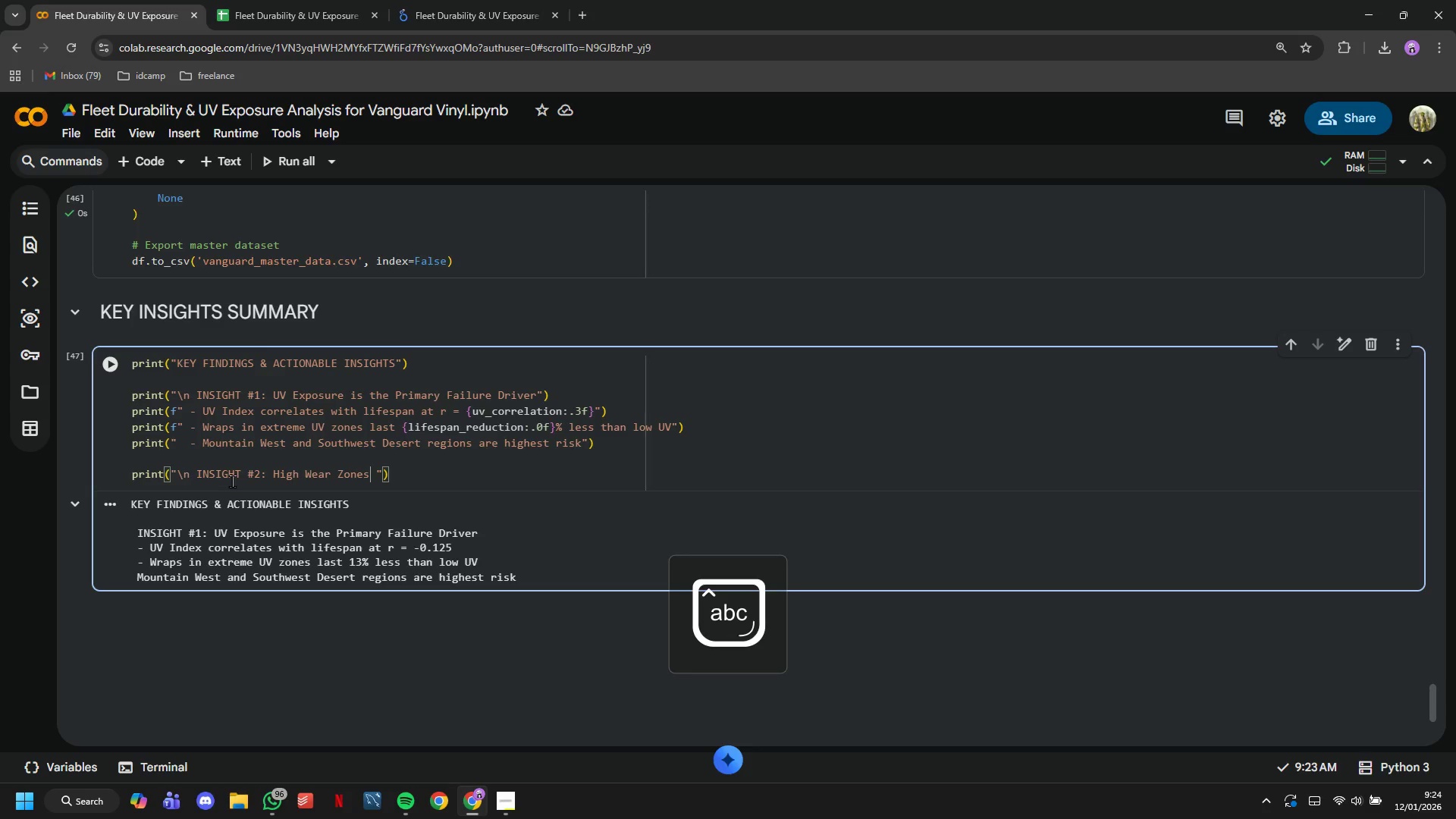 
key(ArrowRight)
 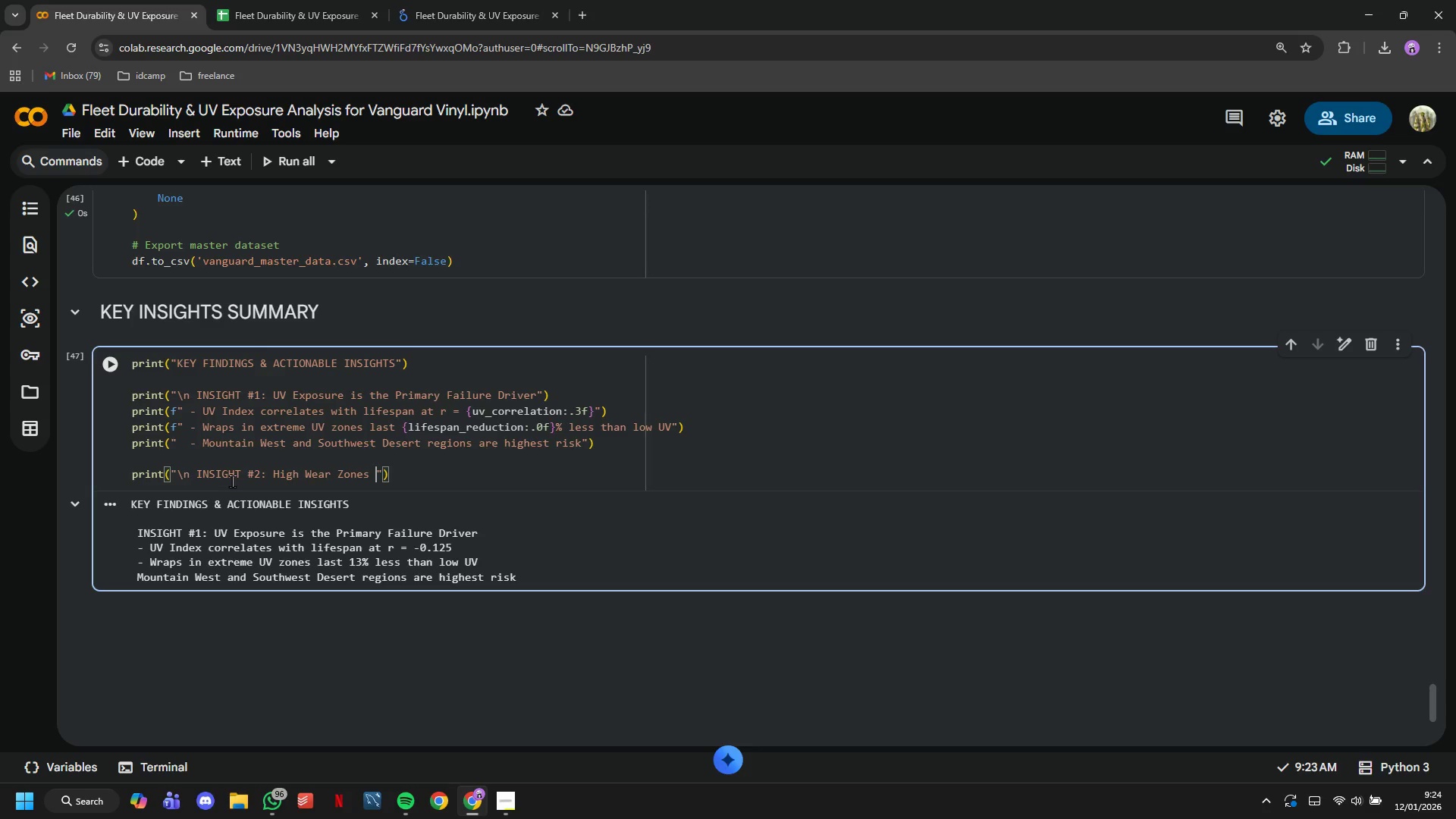 
hold_key(key=ArrowRight, duration=0.58)
 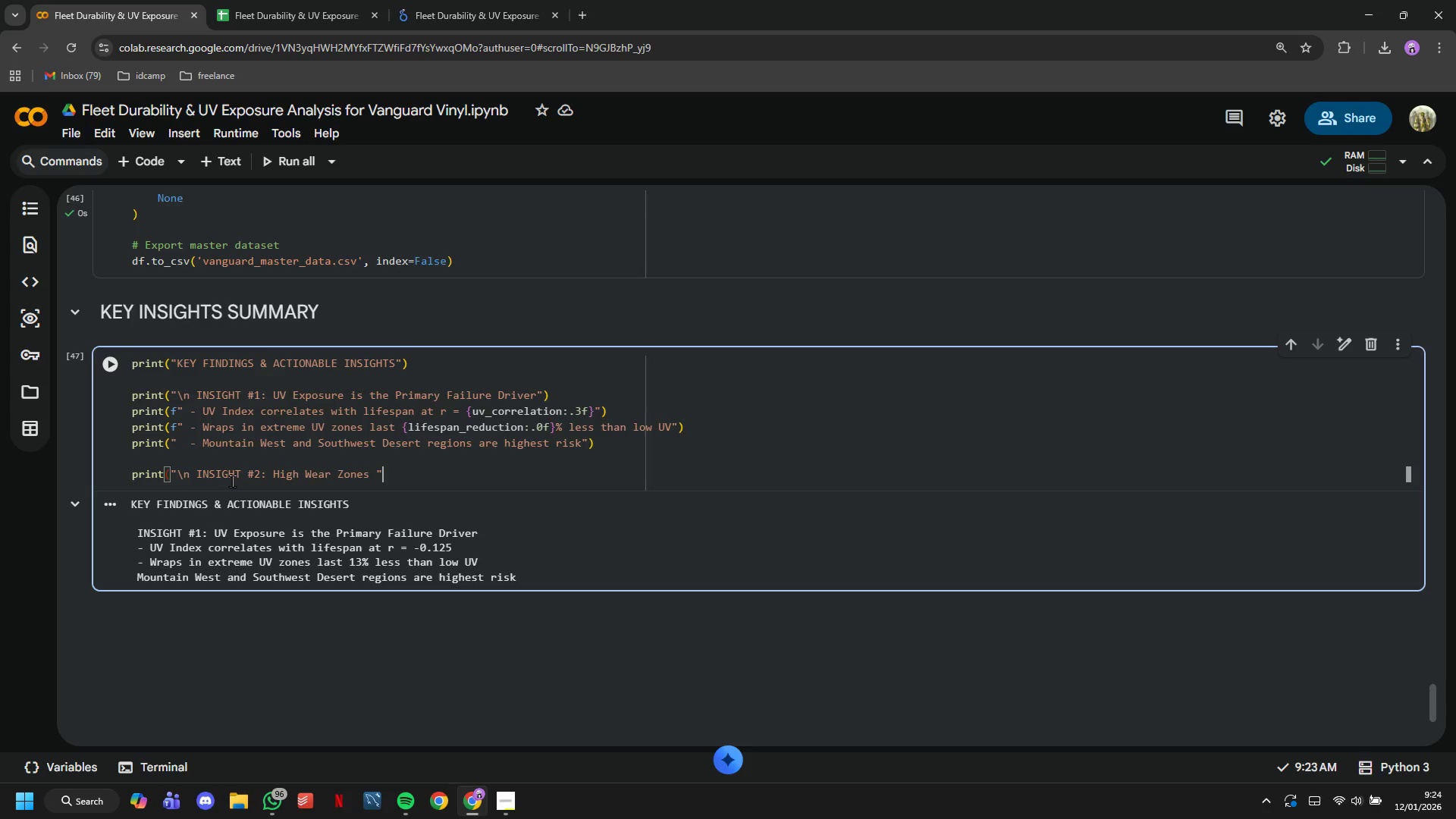 
hold_key(key=Backspace, duration=1.5)
 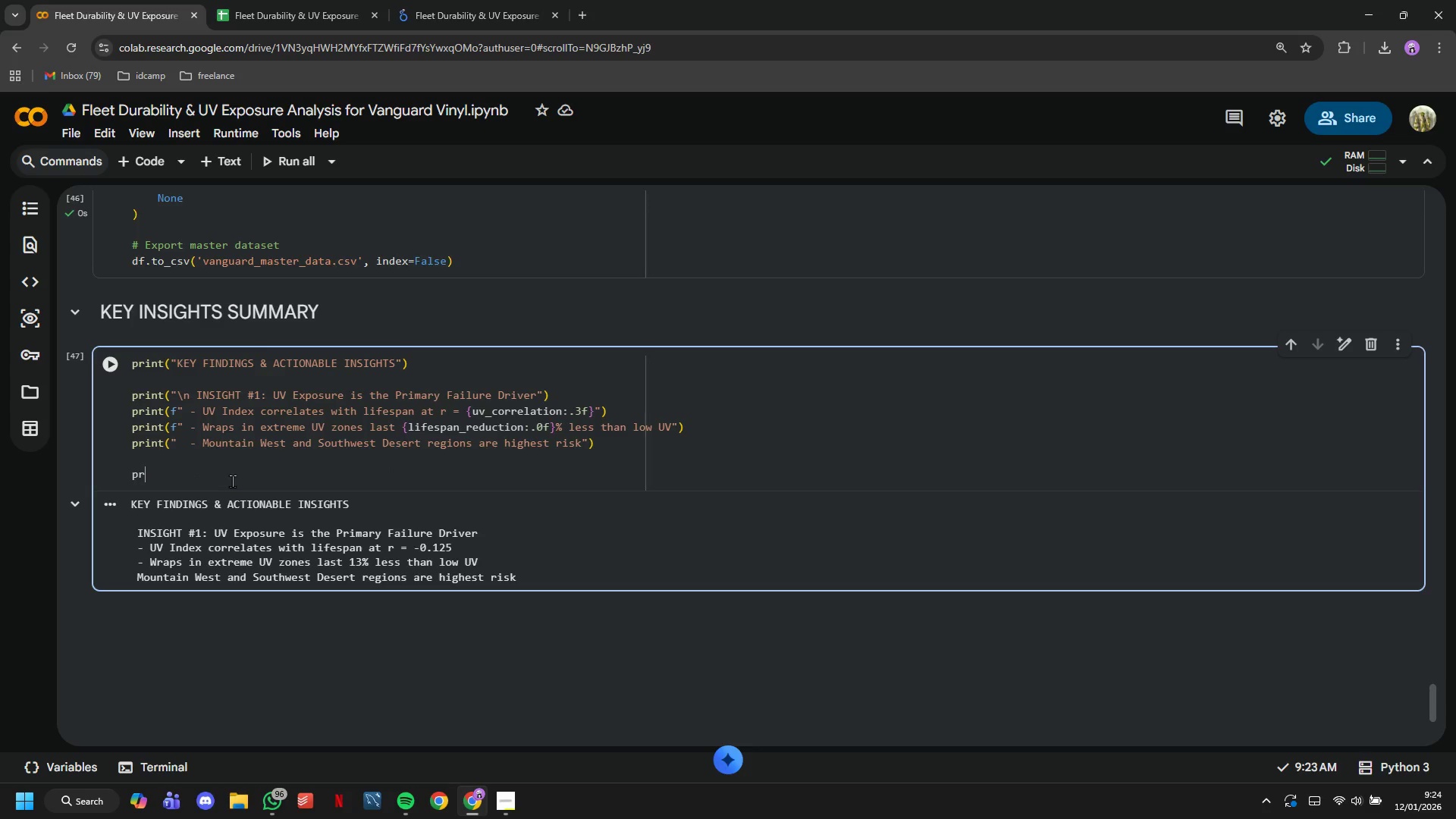 
key(Backspace)
 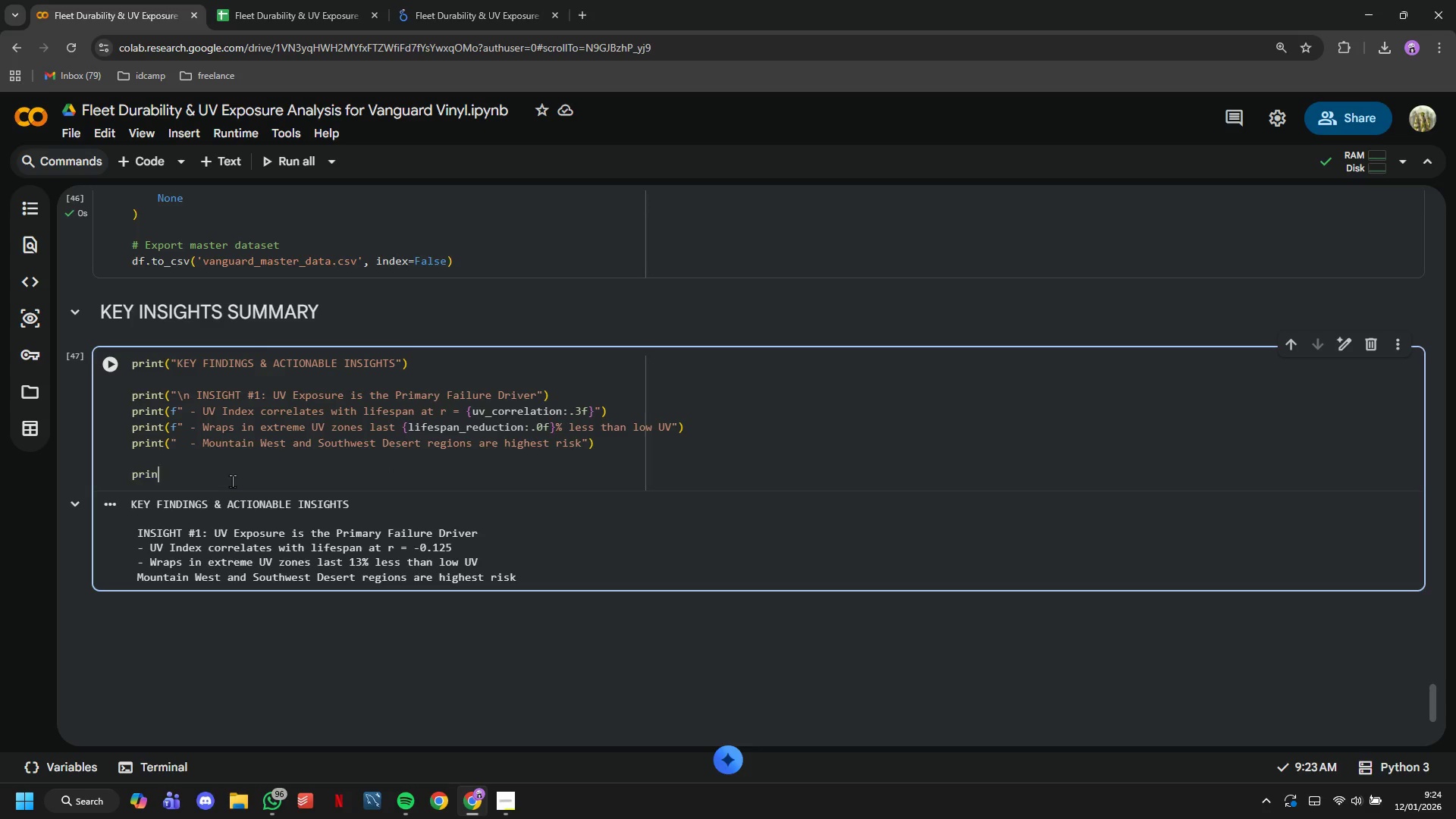 
key(Backspace)
 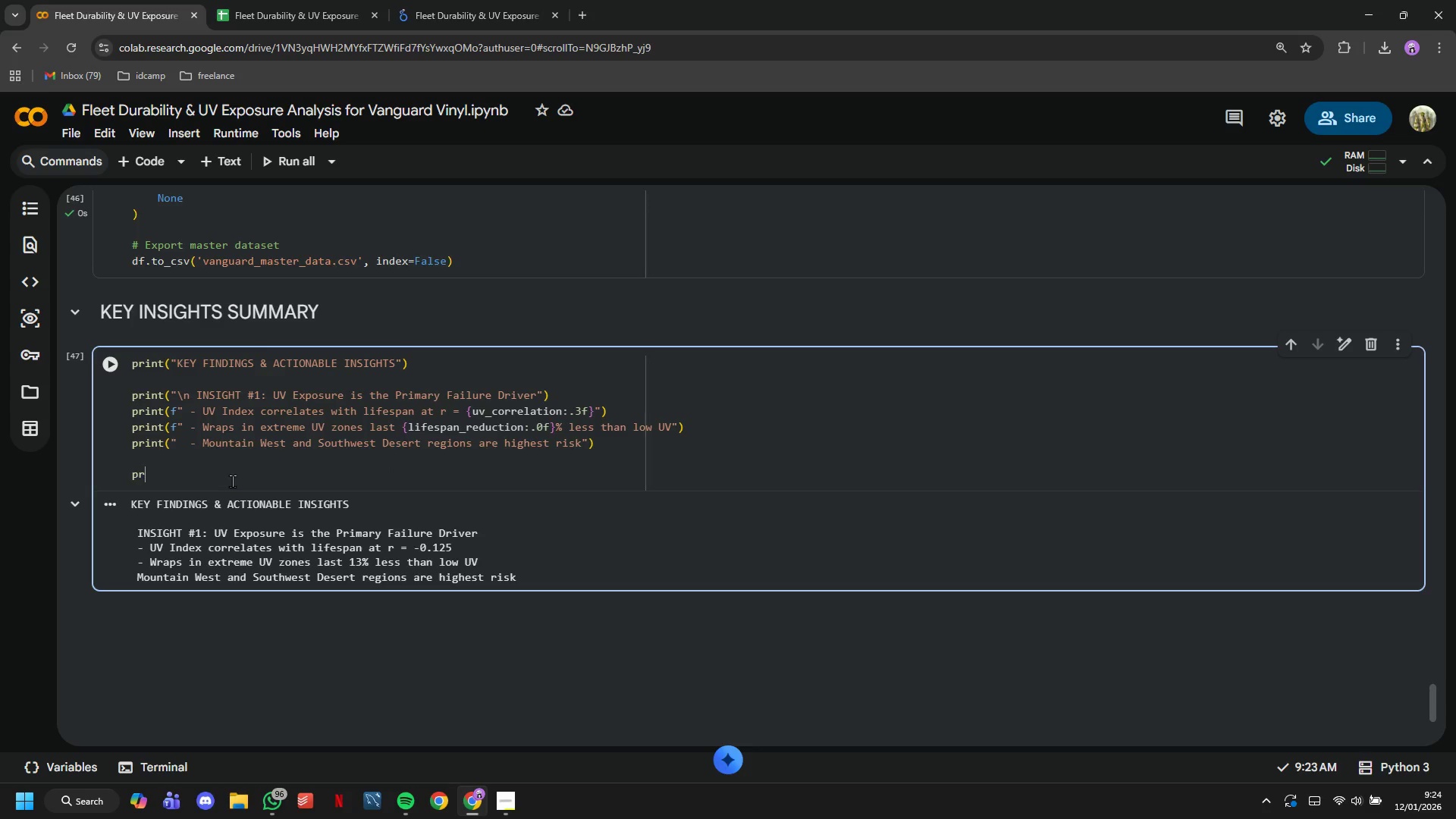 
hold_key(key=Backspace, duration=17.36)
 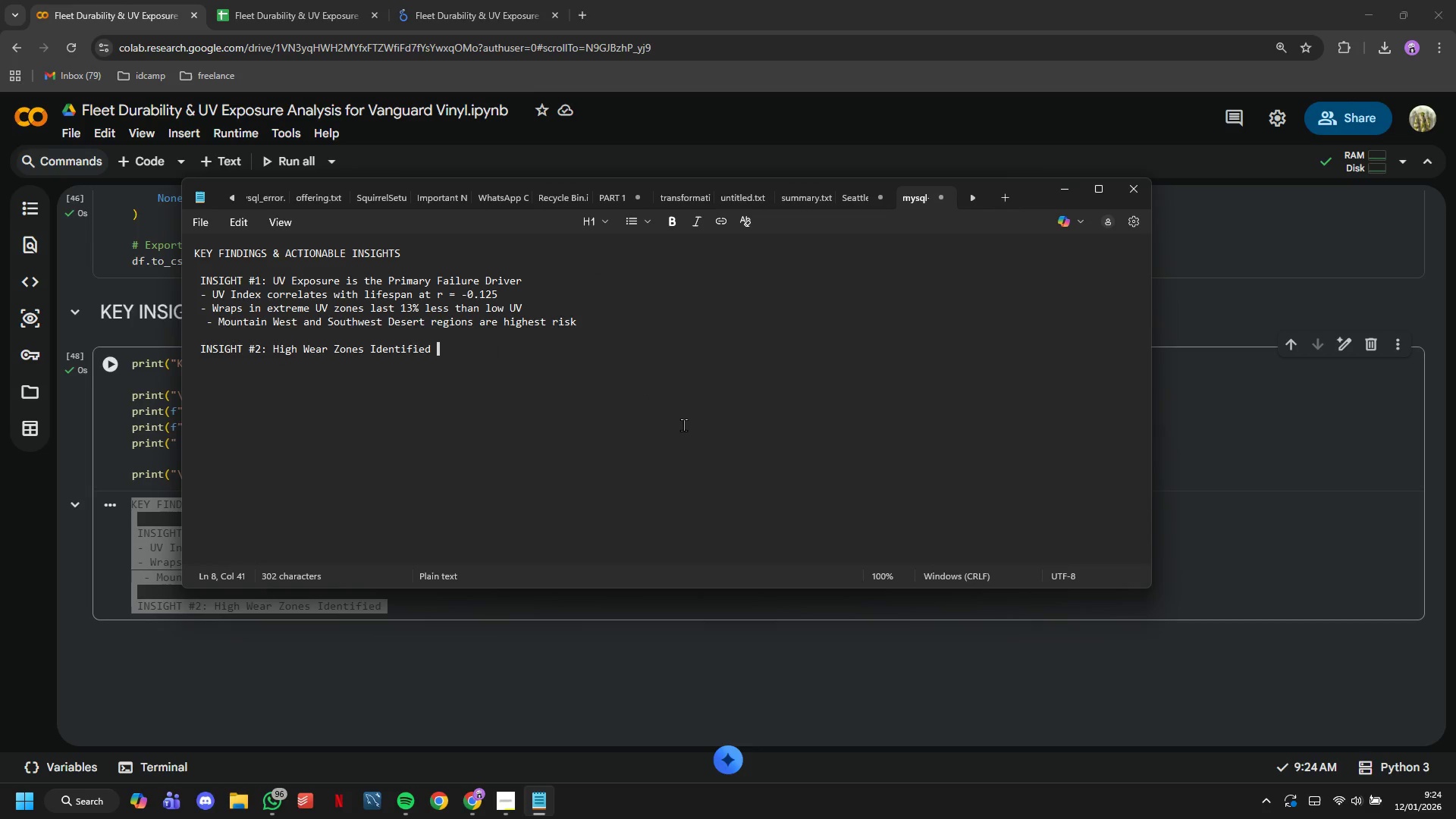 
key(Control+Z)
 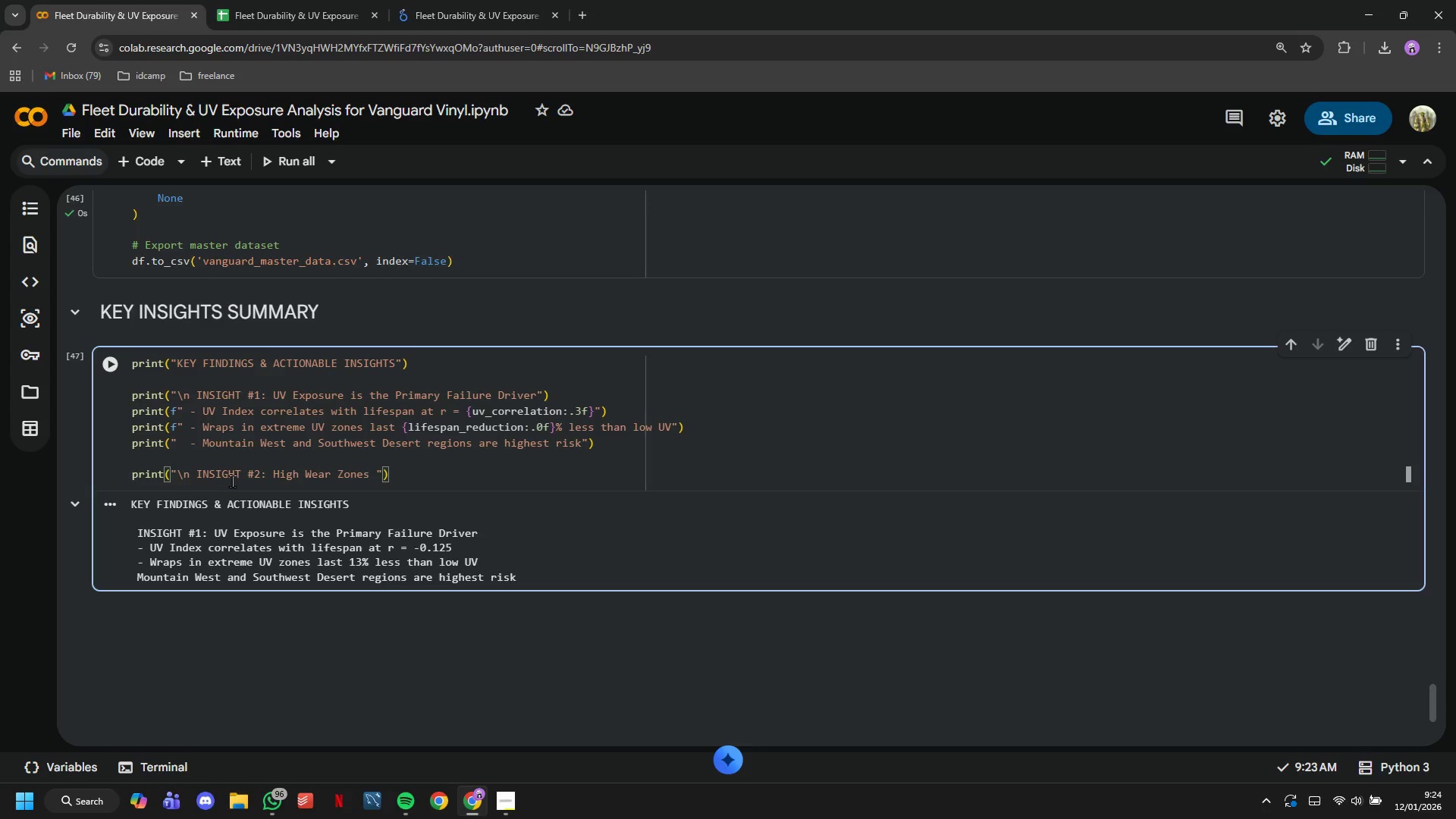 
key(ArrowLeft)
 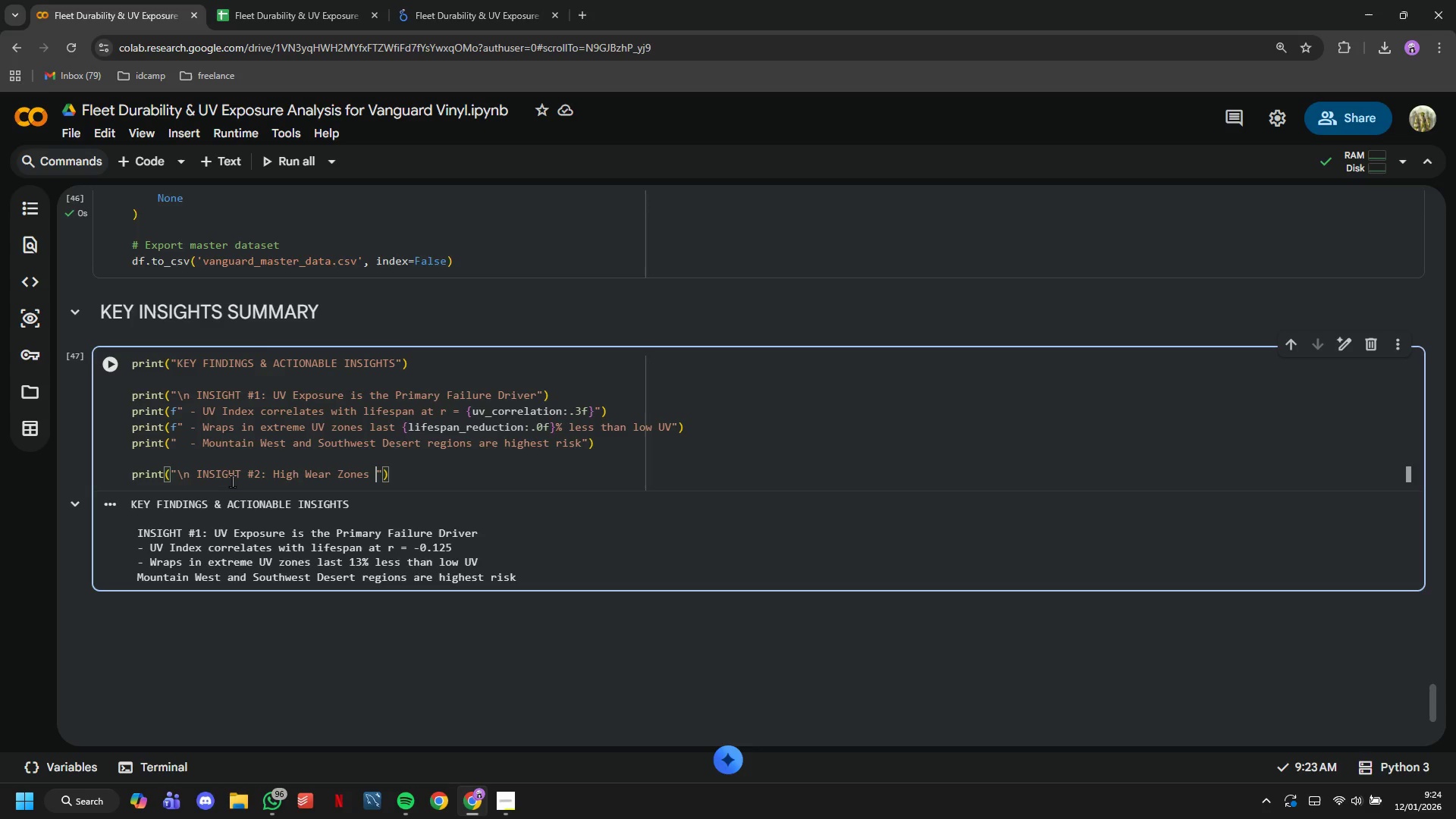 
key(ArrowLeft)
 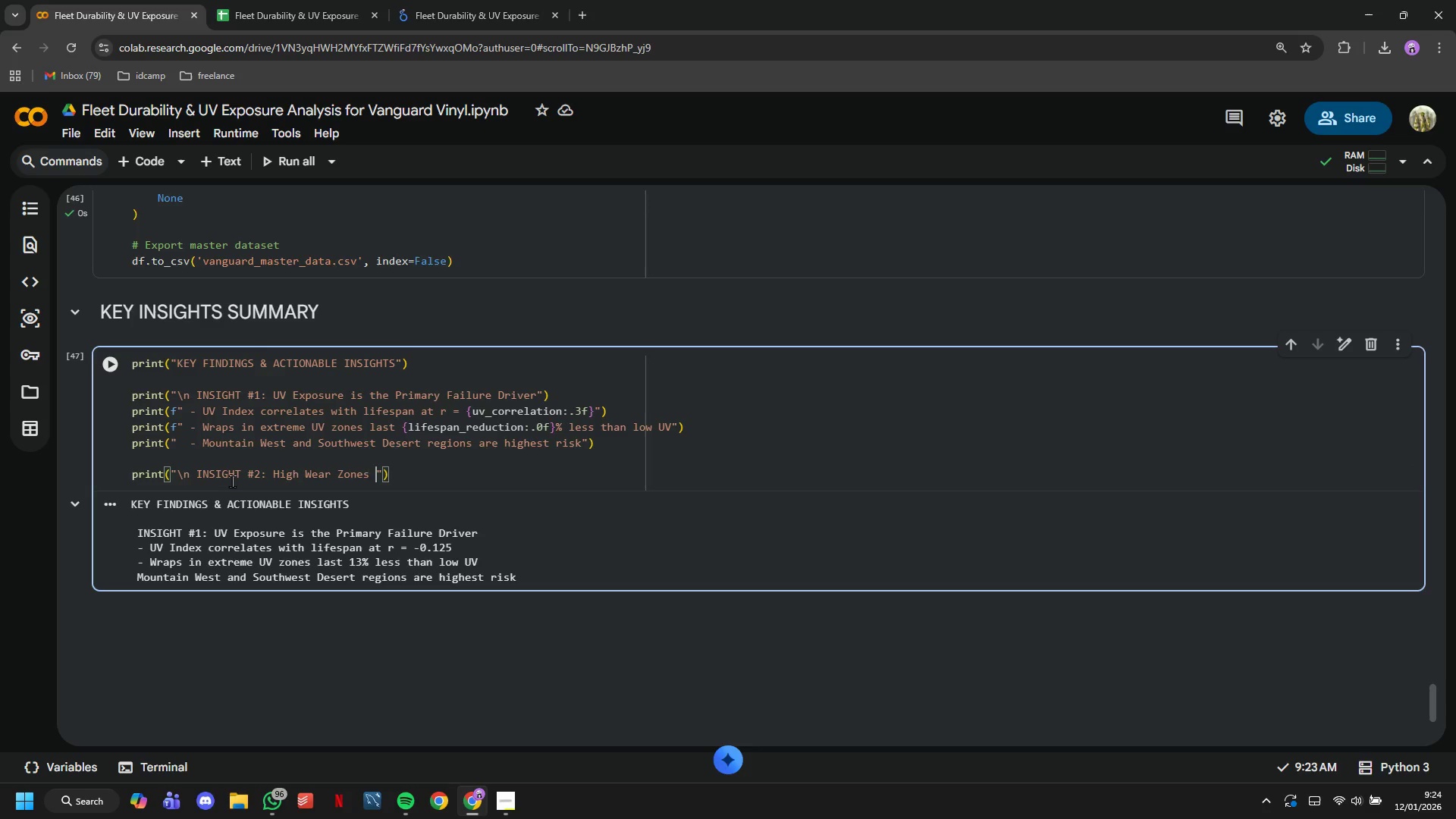 
key(ArrowLeft)
 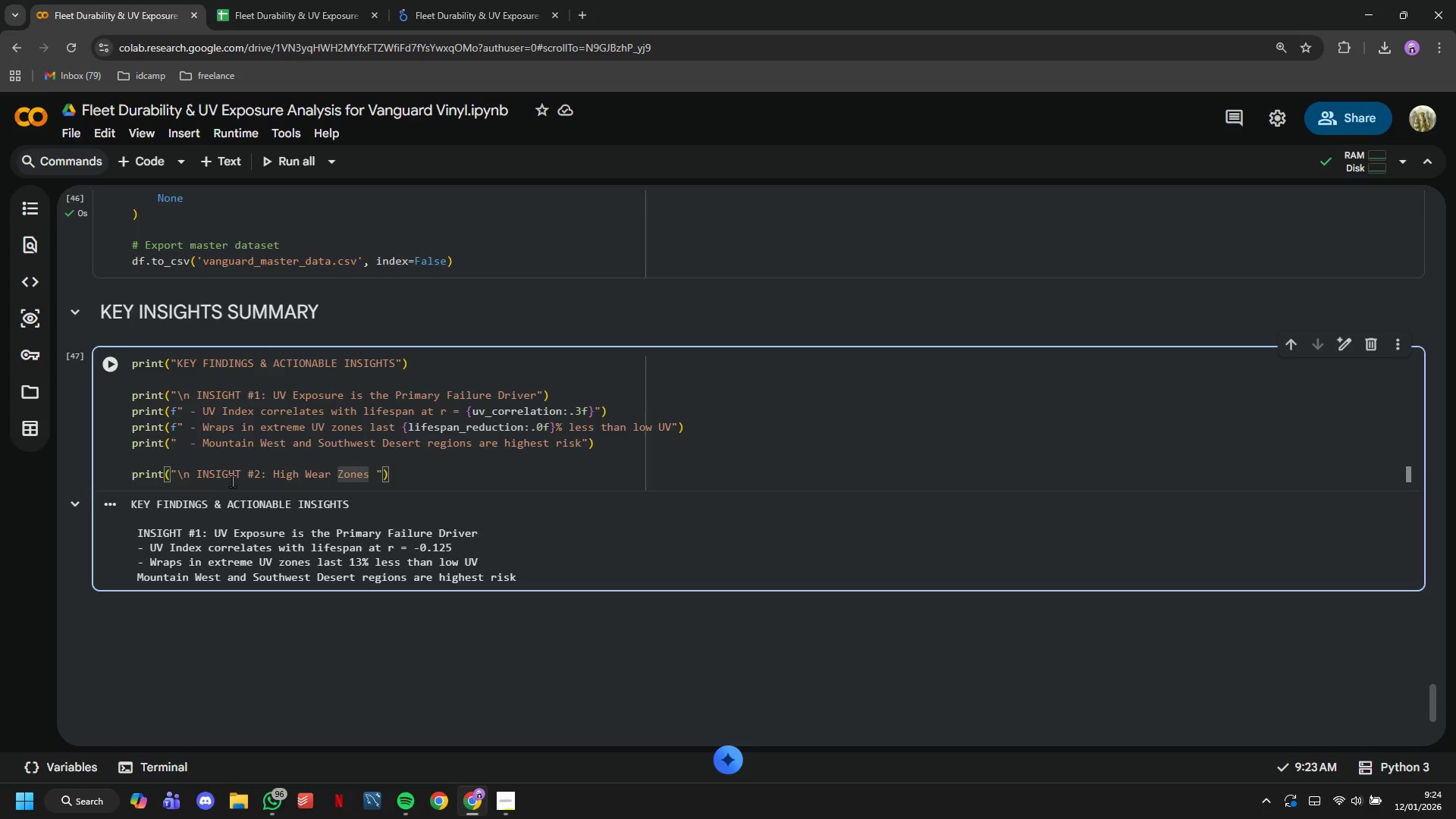 
type( Identified)
 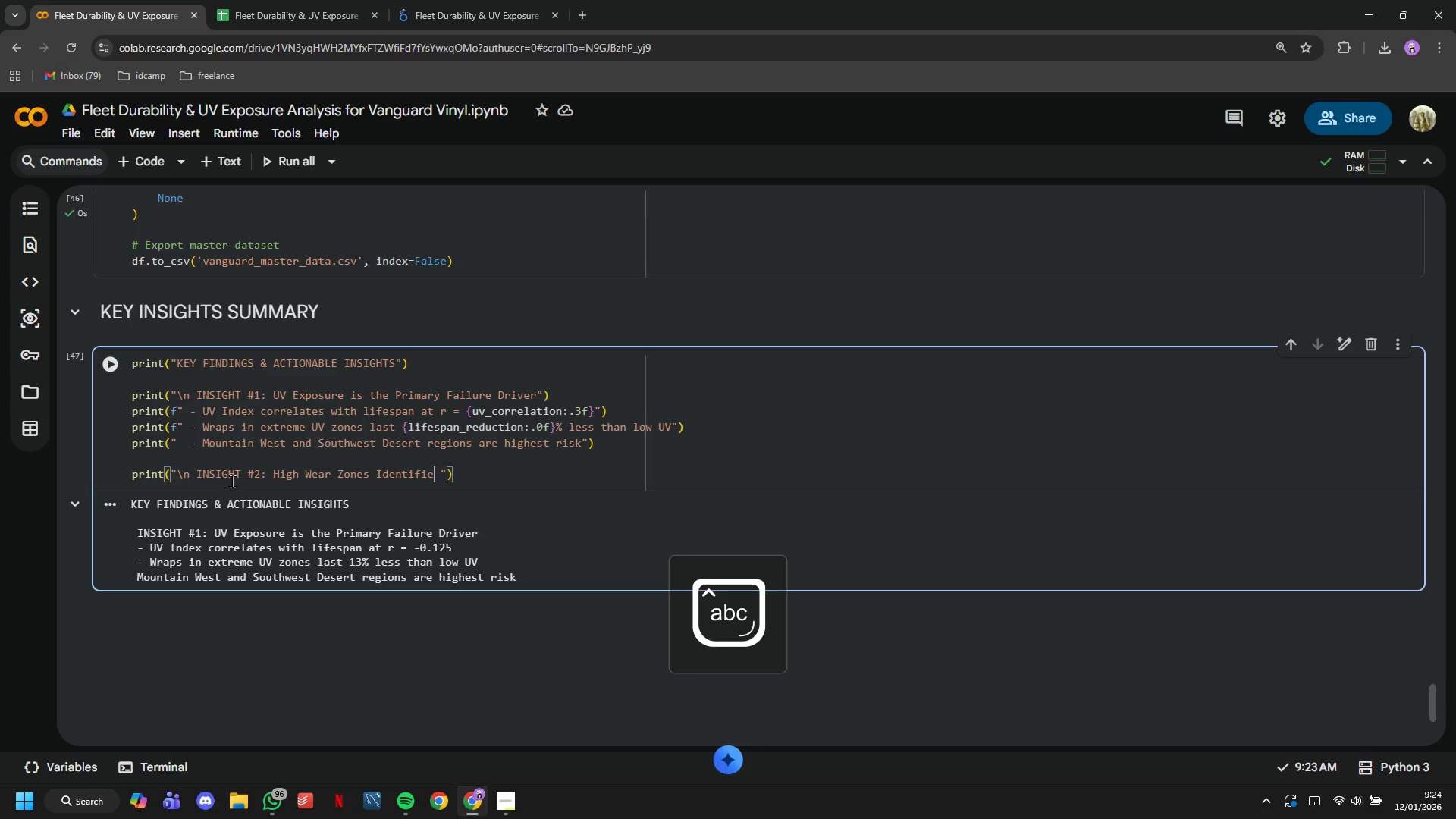 
key(ArrowRight)
 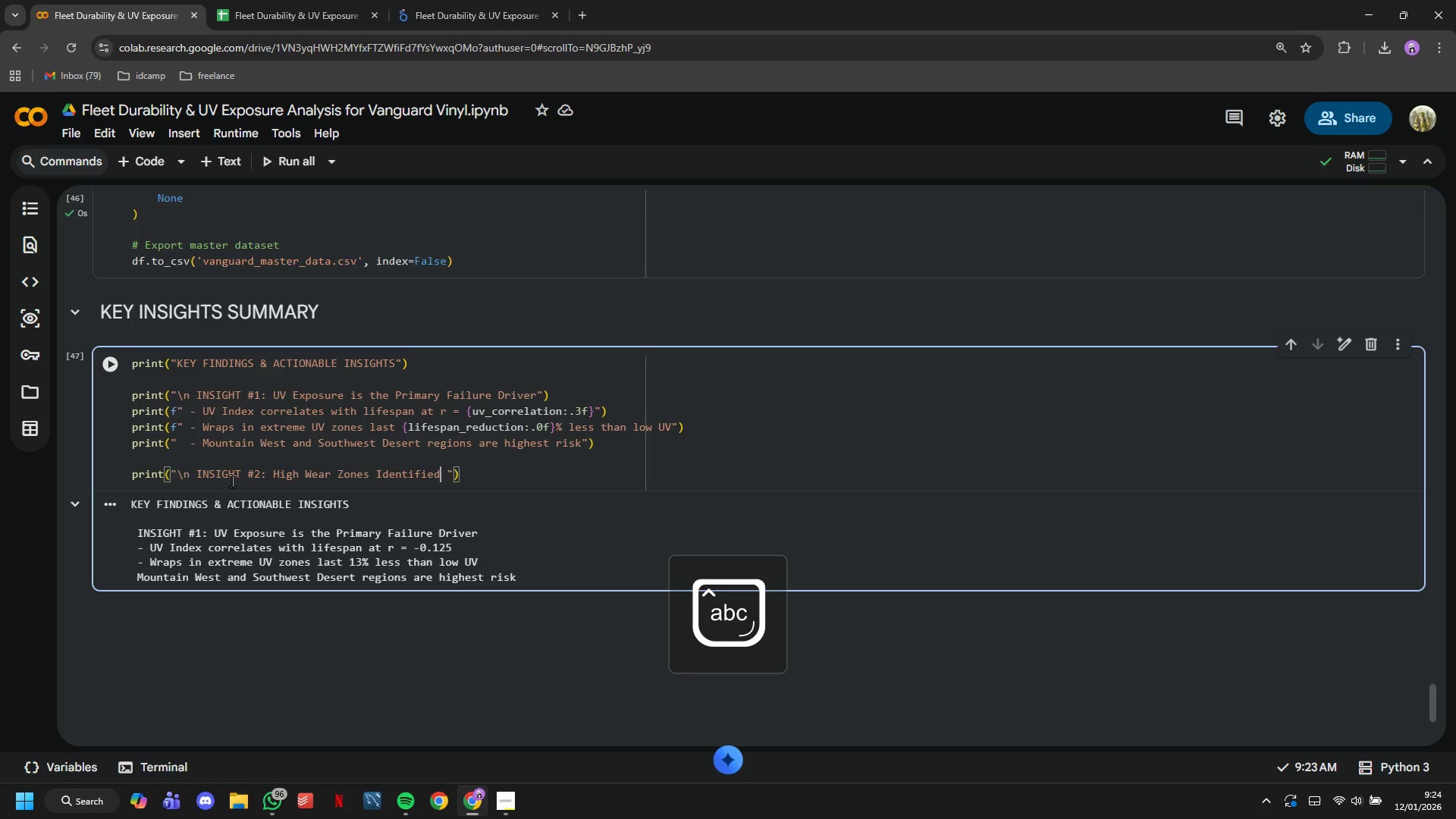 
key(ArrowRight)
 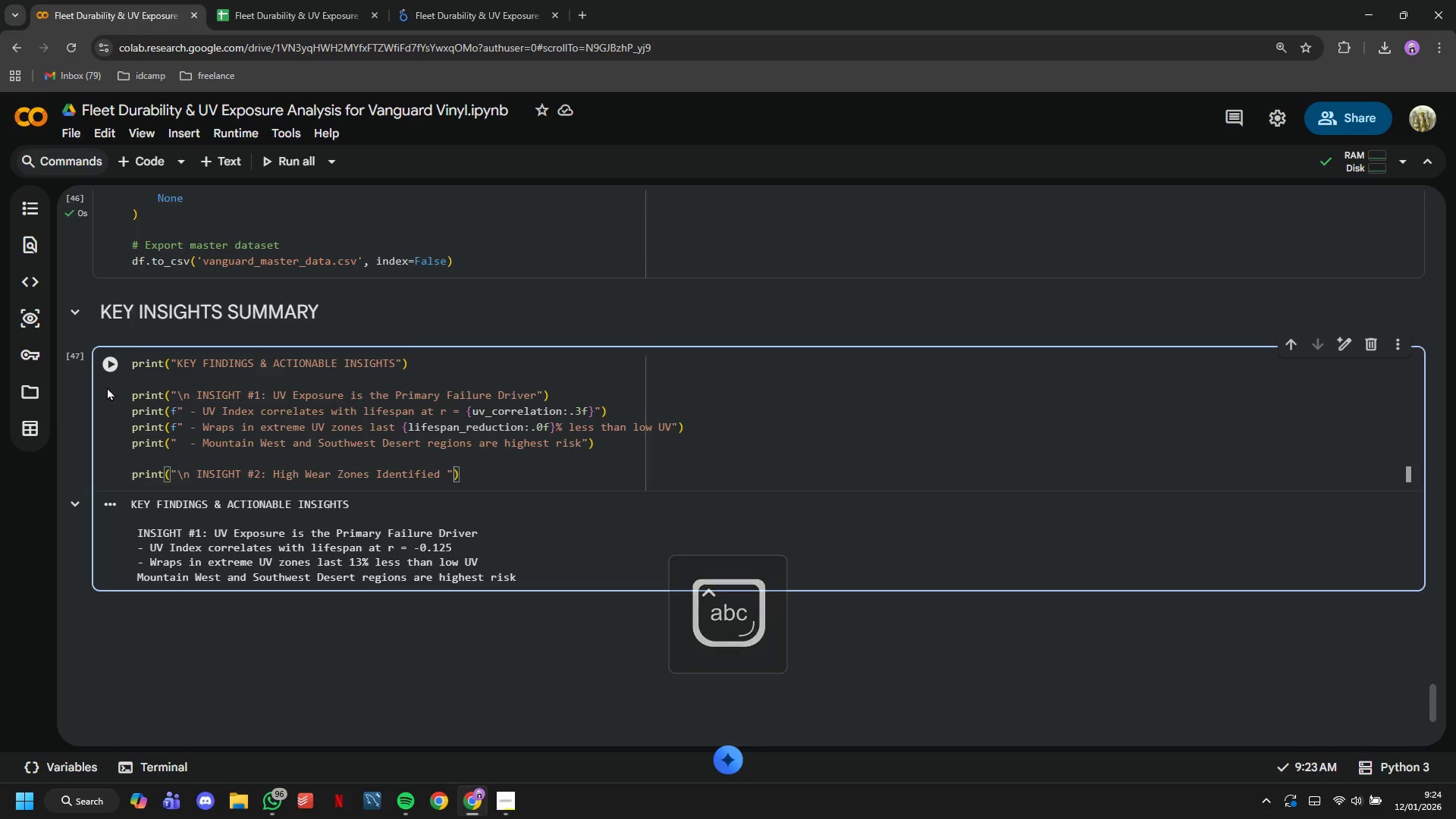 
left_click([108, 373])
 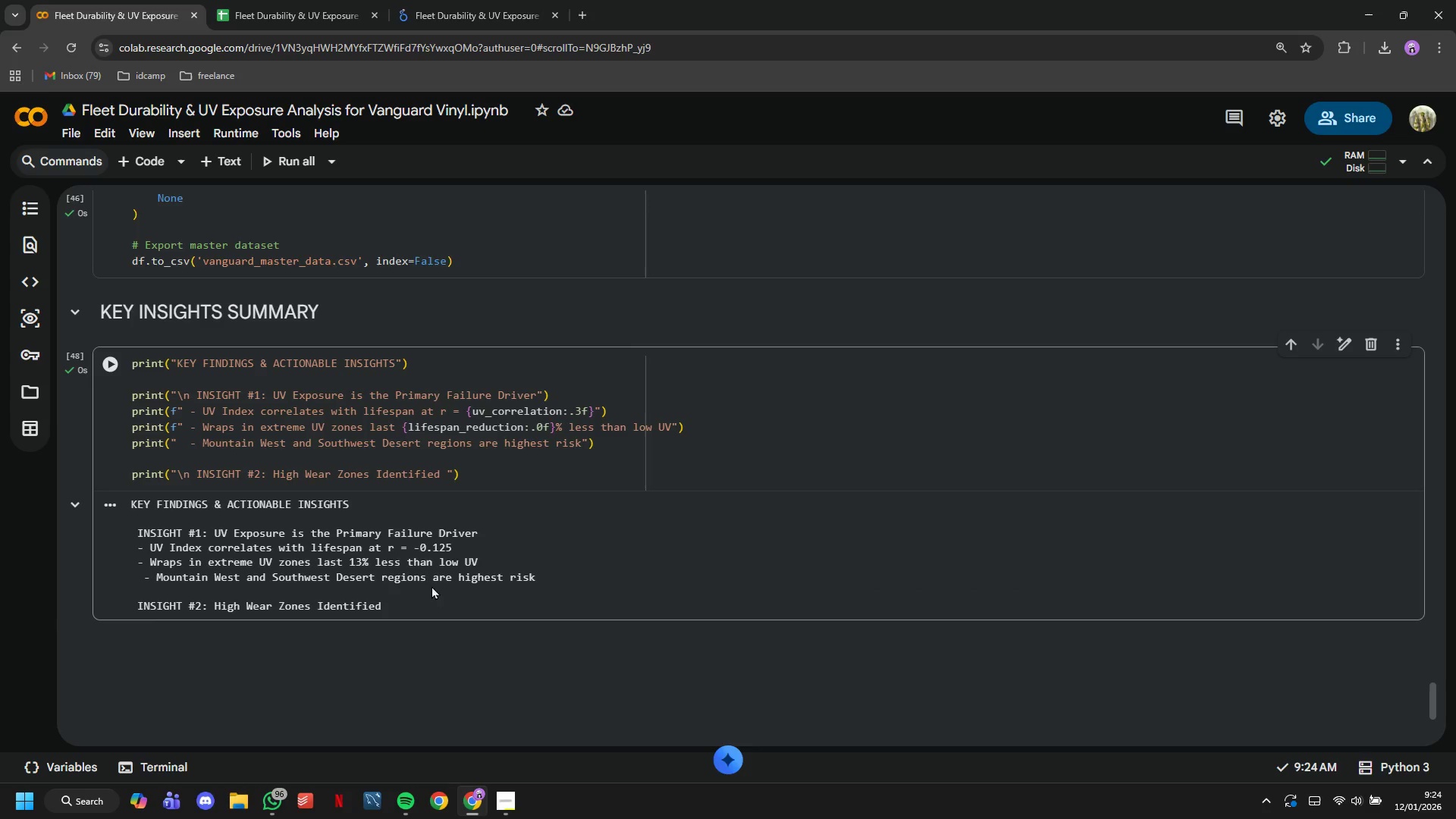 
left_click_drag(start_coordinate=[415, 604], to_coordinate=[124, 500])
 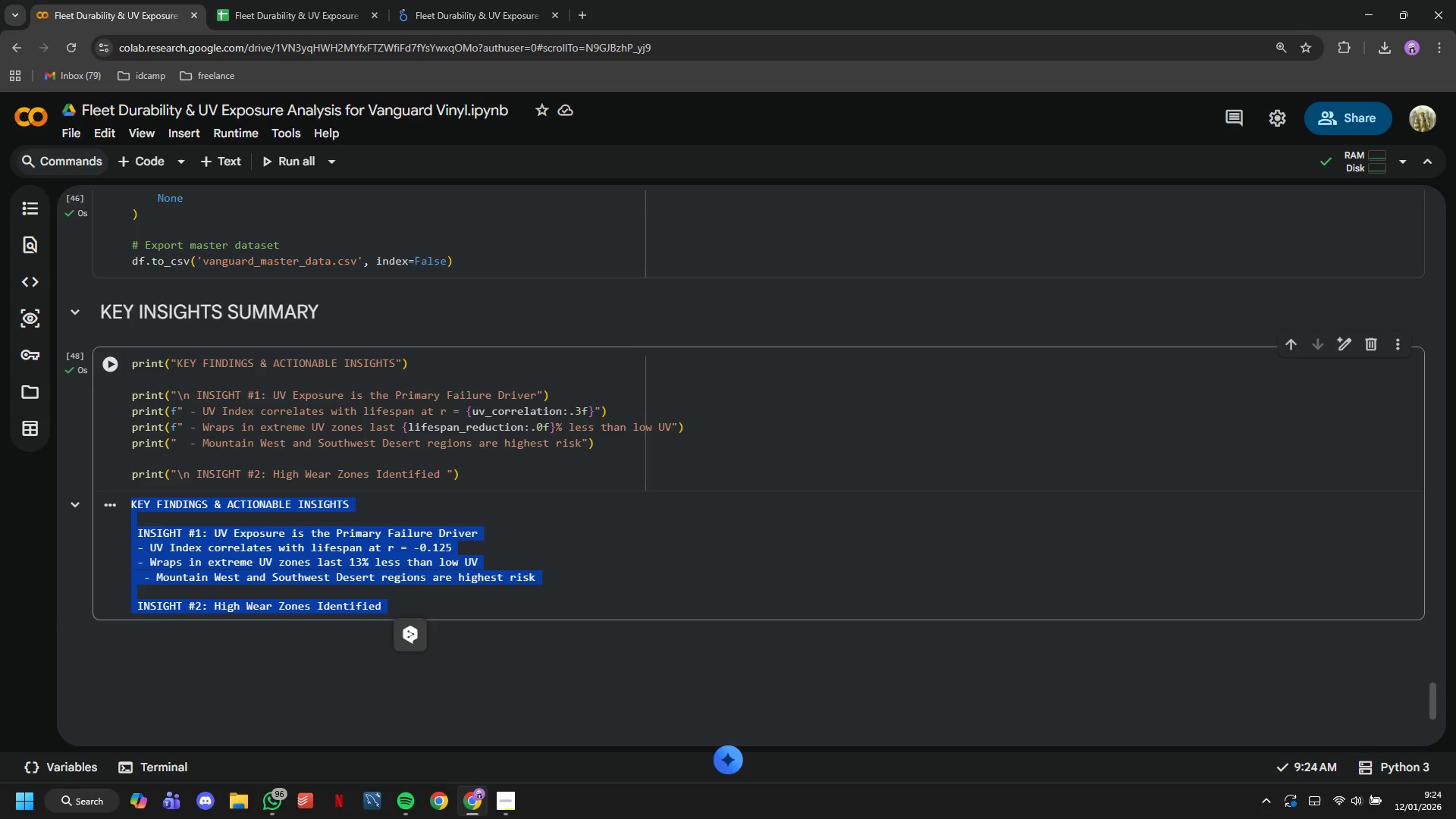 
key(Control+C)
 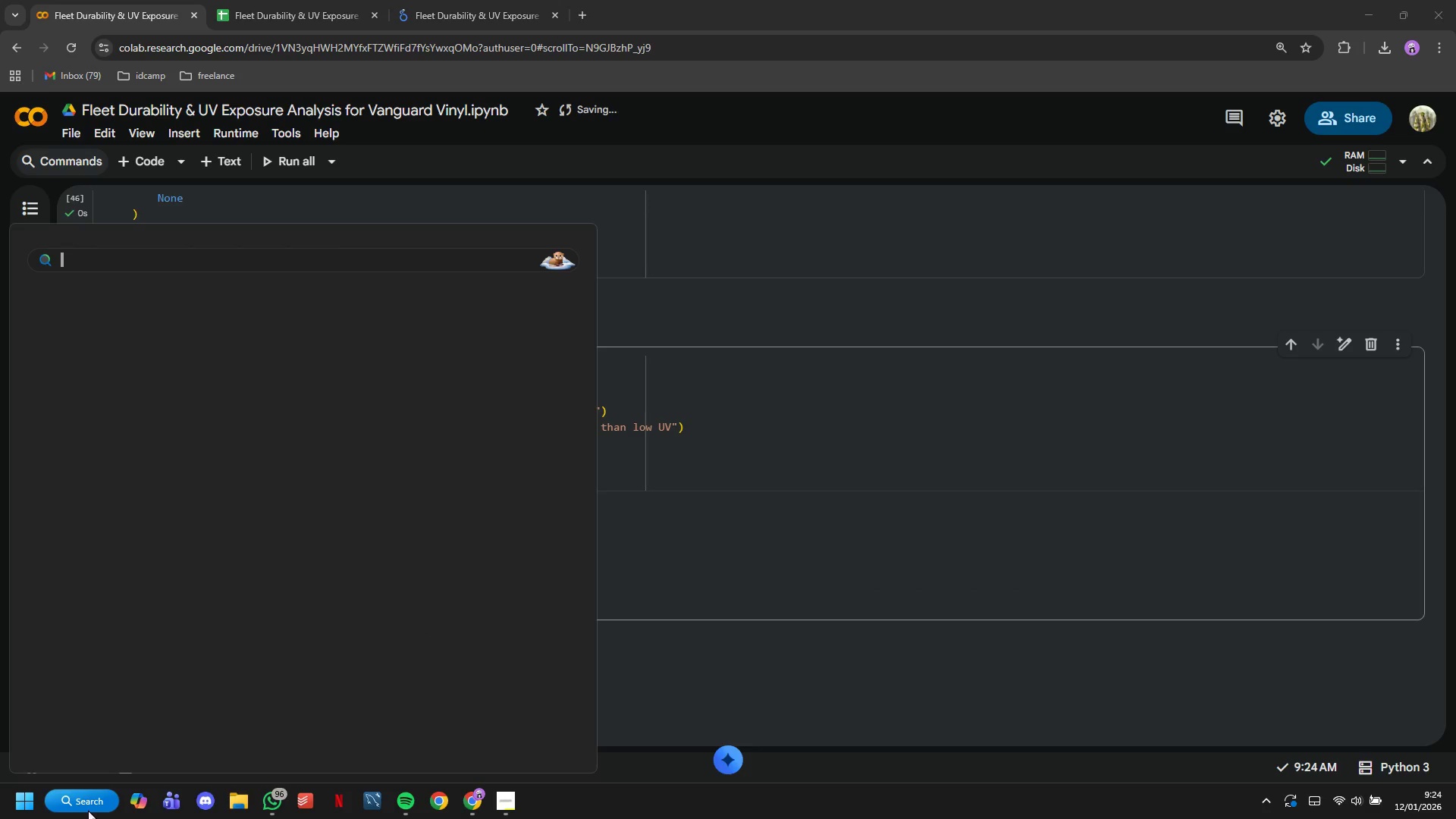 
type(txt)
 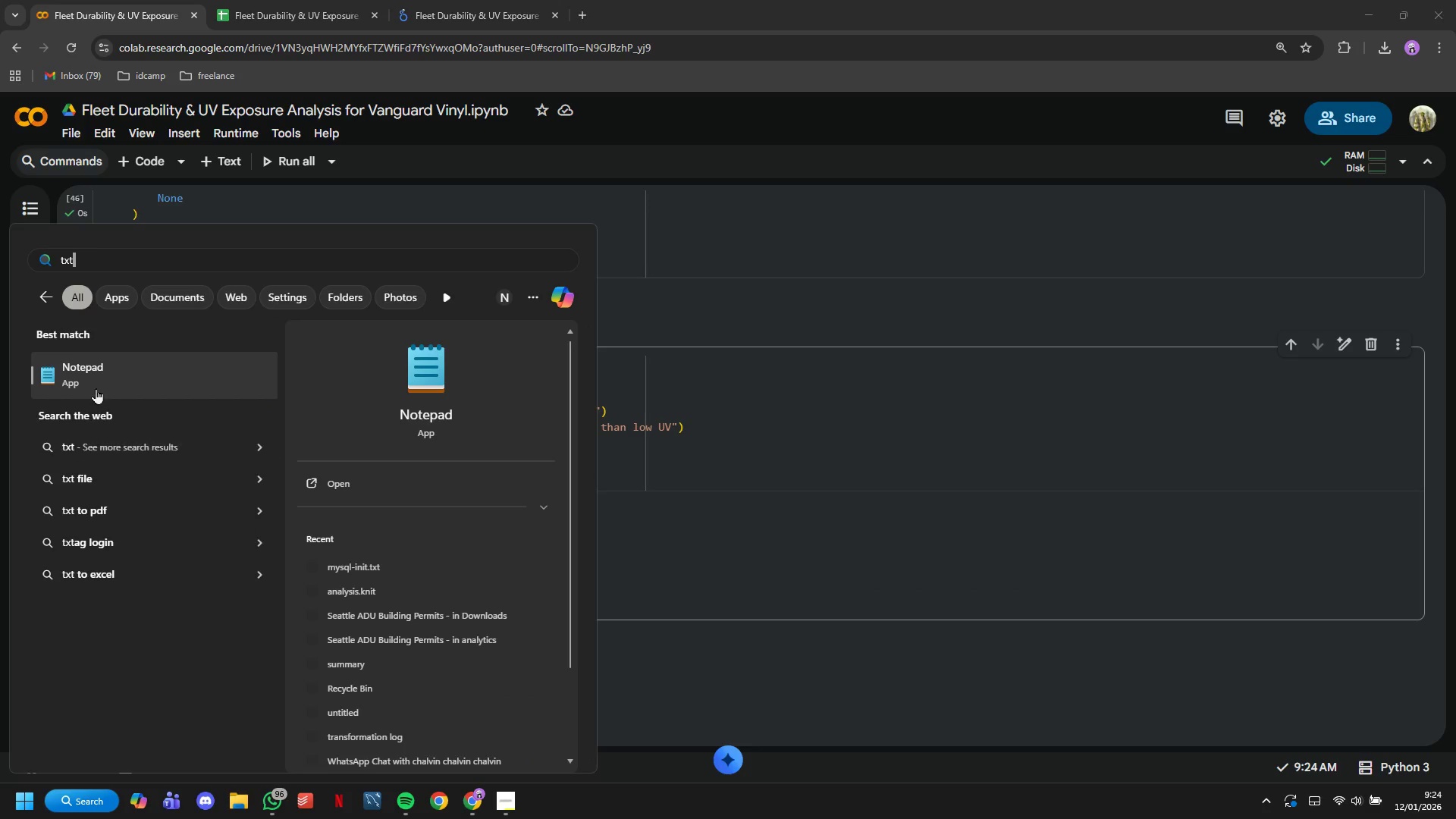 
left_click([96, 387])
 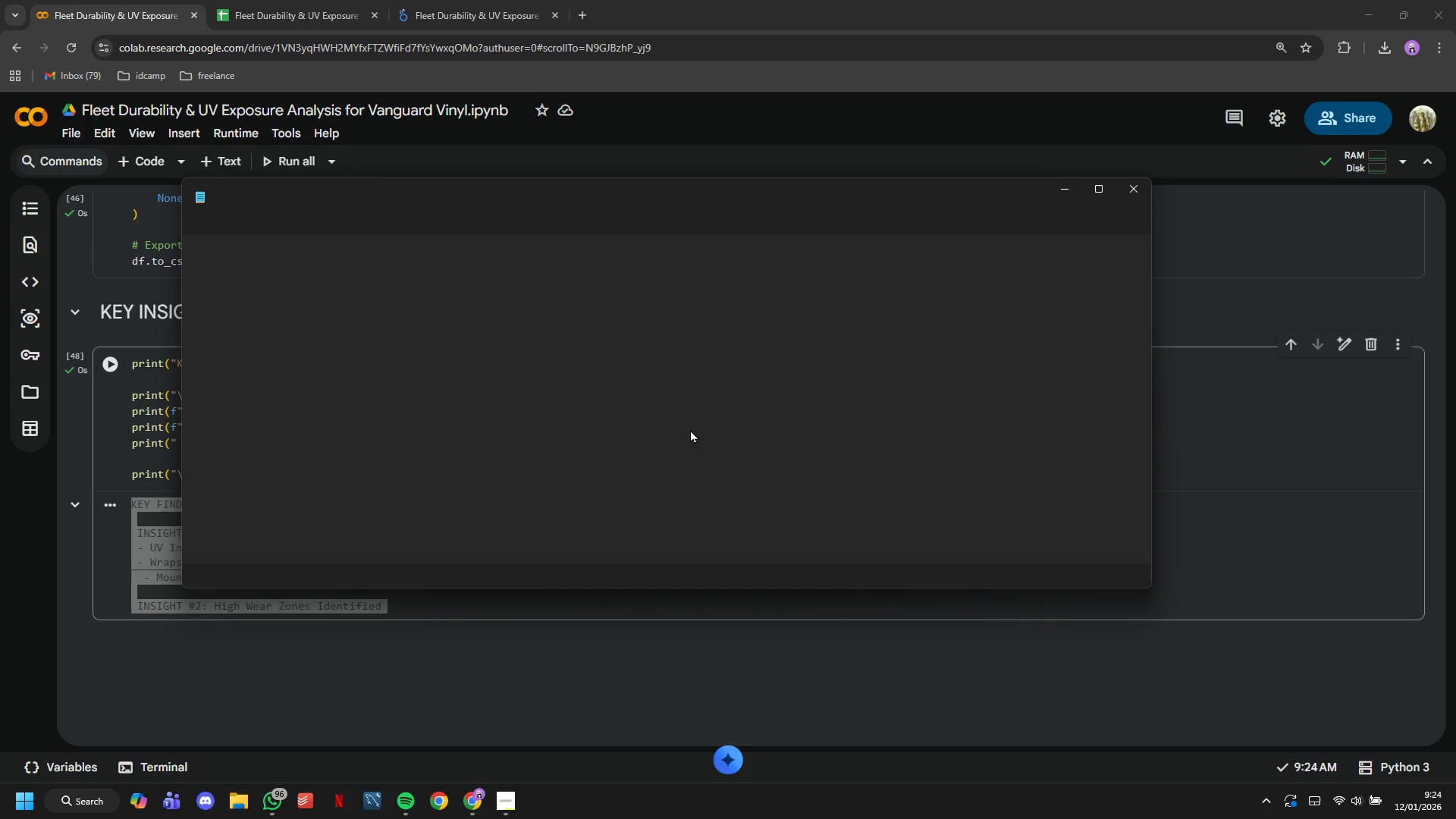 
hold_key(key=ControlLeft, duration=0.73)
 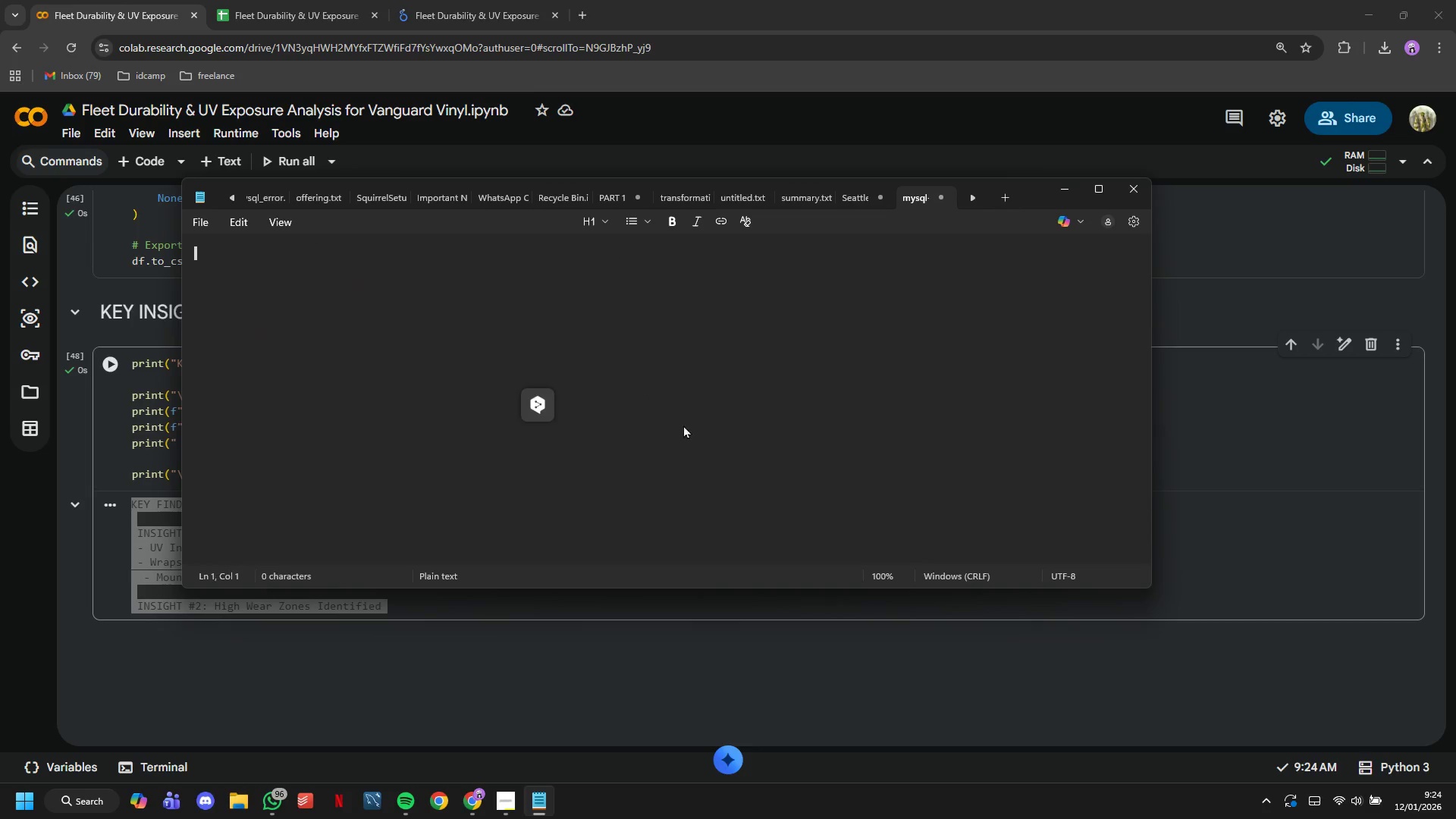 
key(Control+V)
 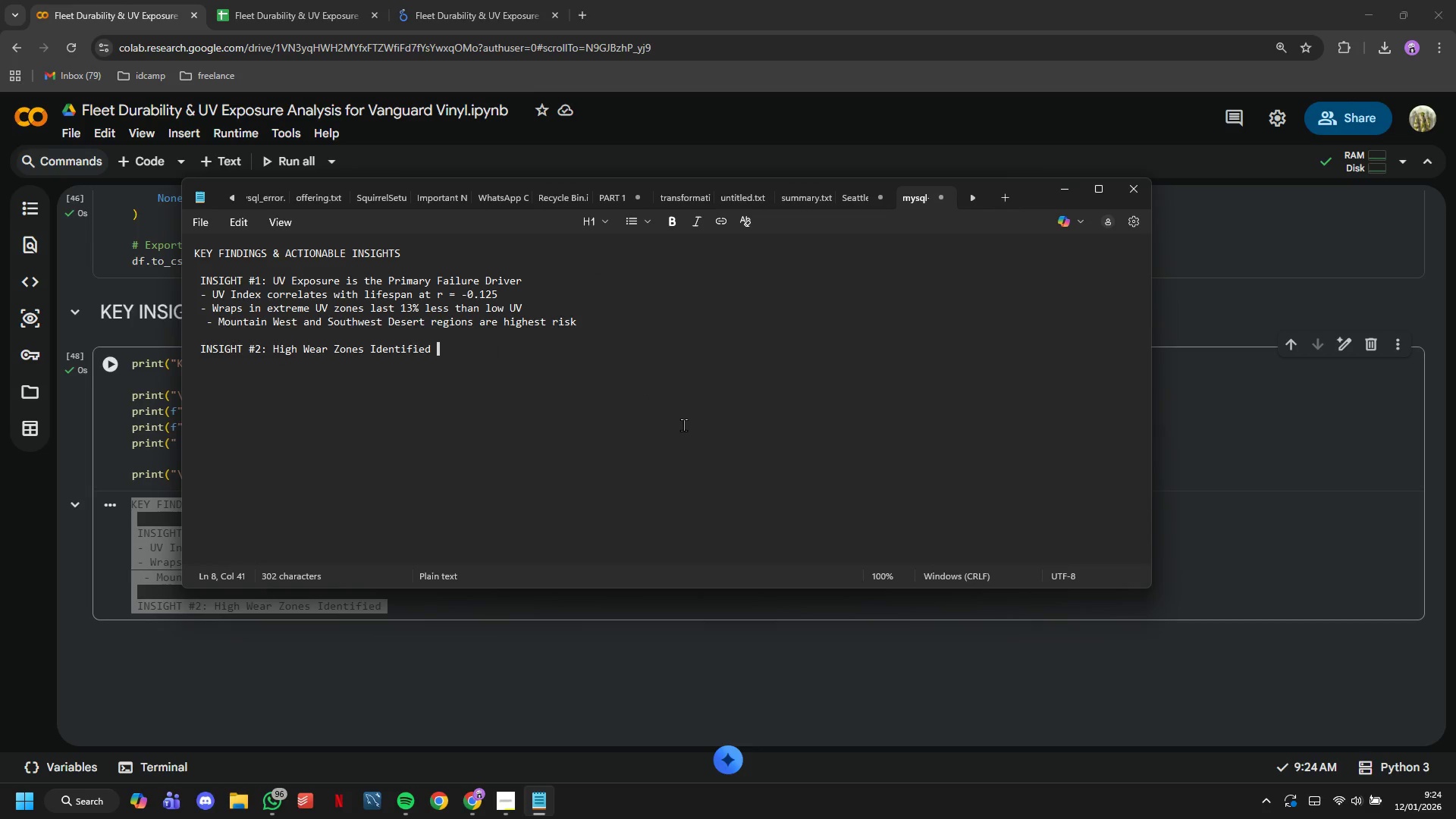 
key(Control+A)
 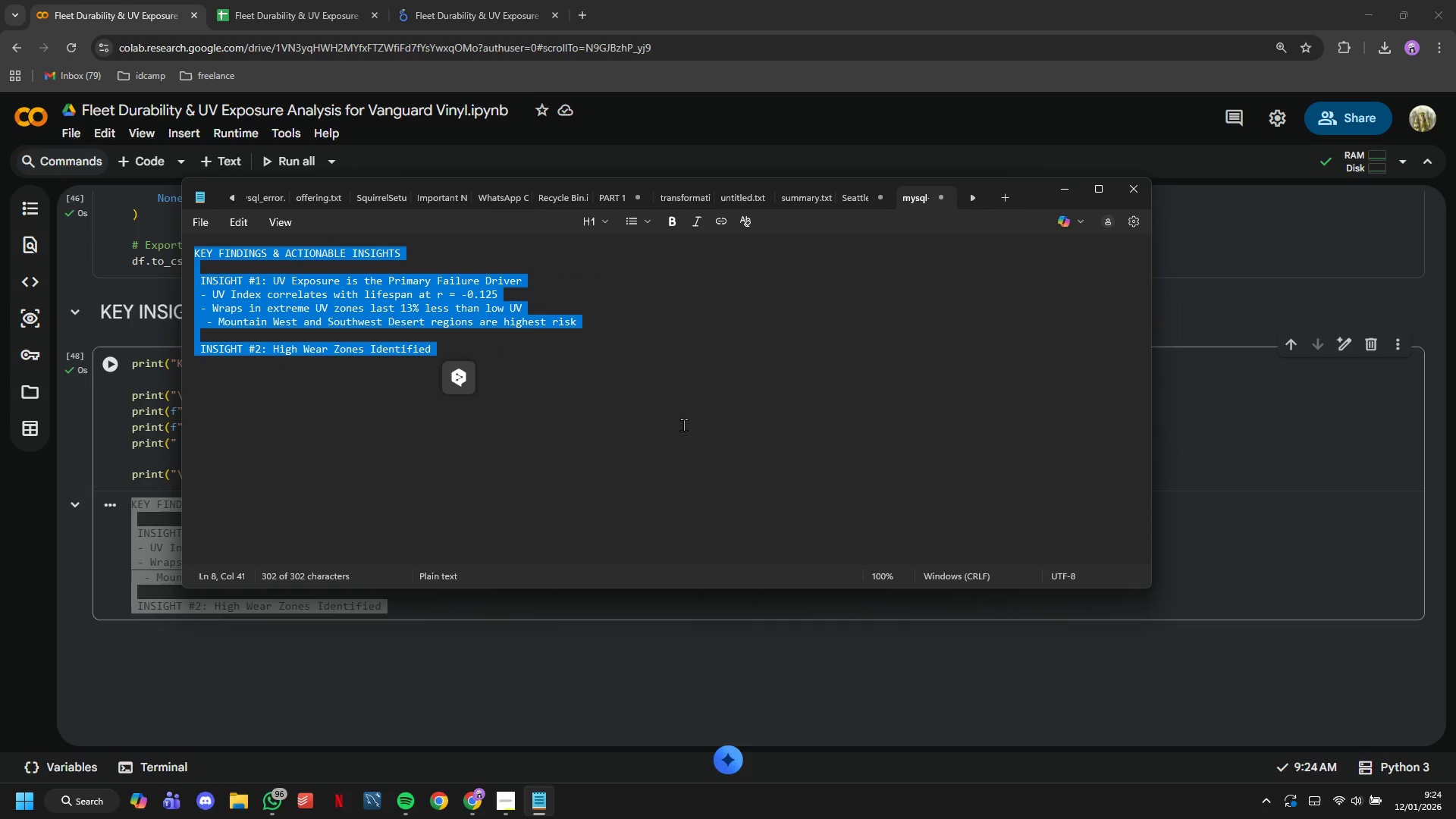 
key(Control+C)
 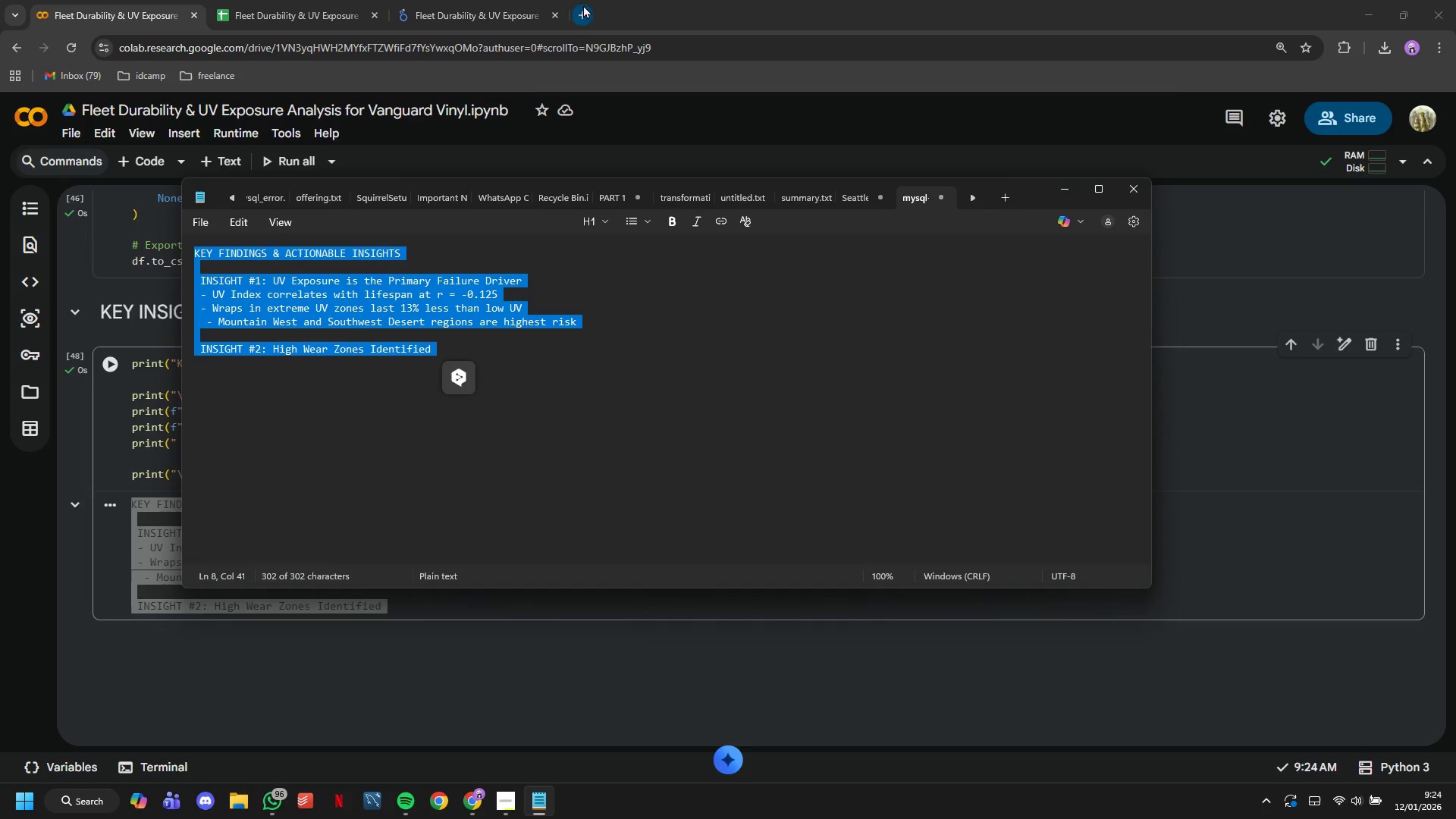 
left_click([582, 8])
 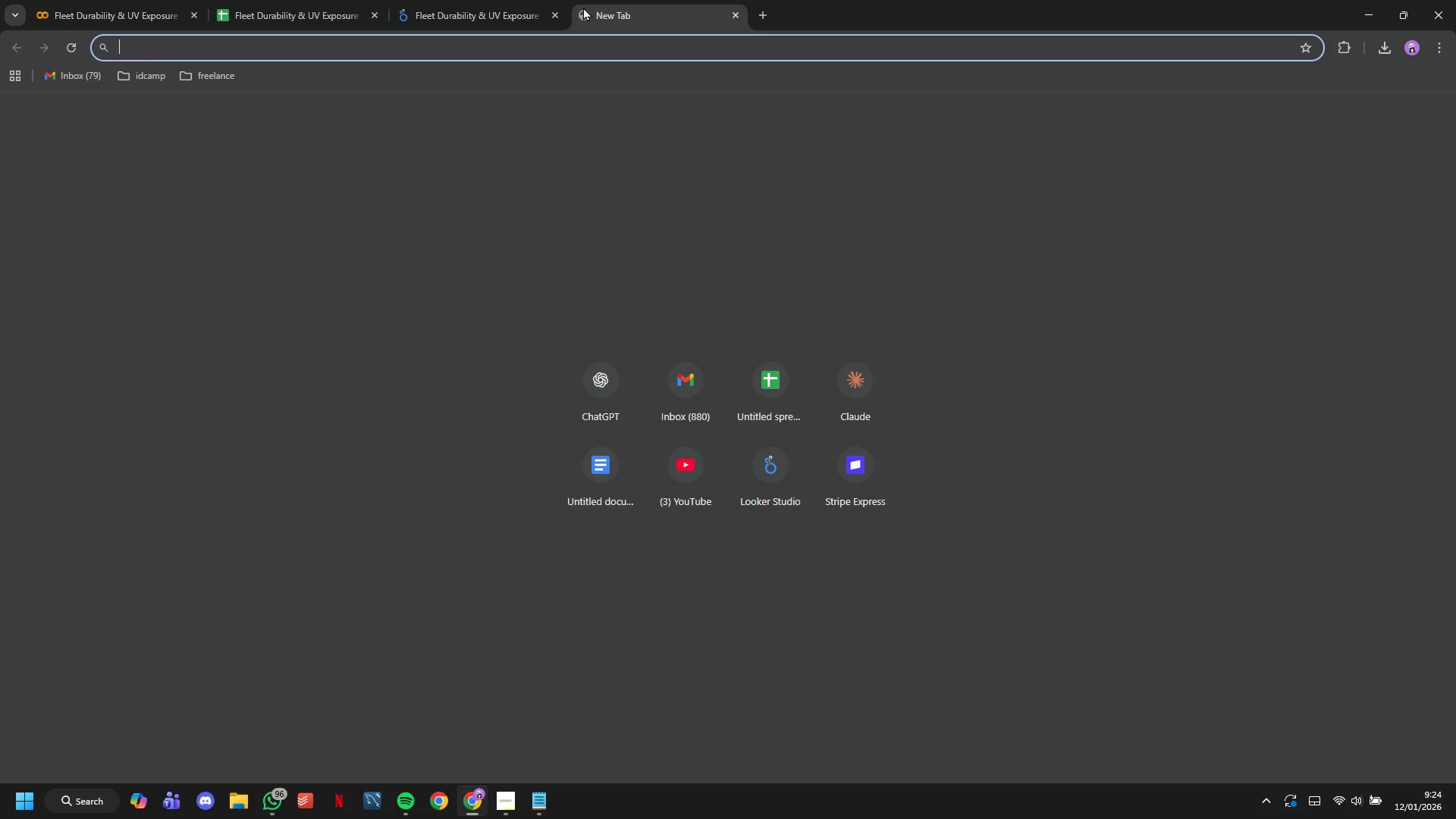 
type(docs)
 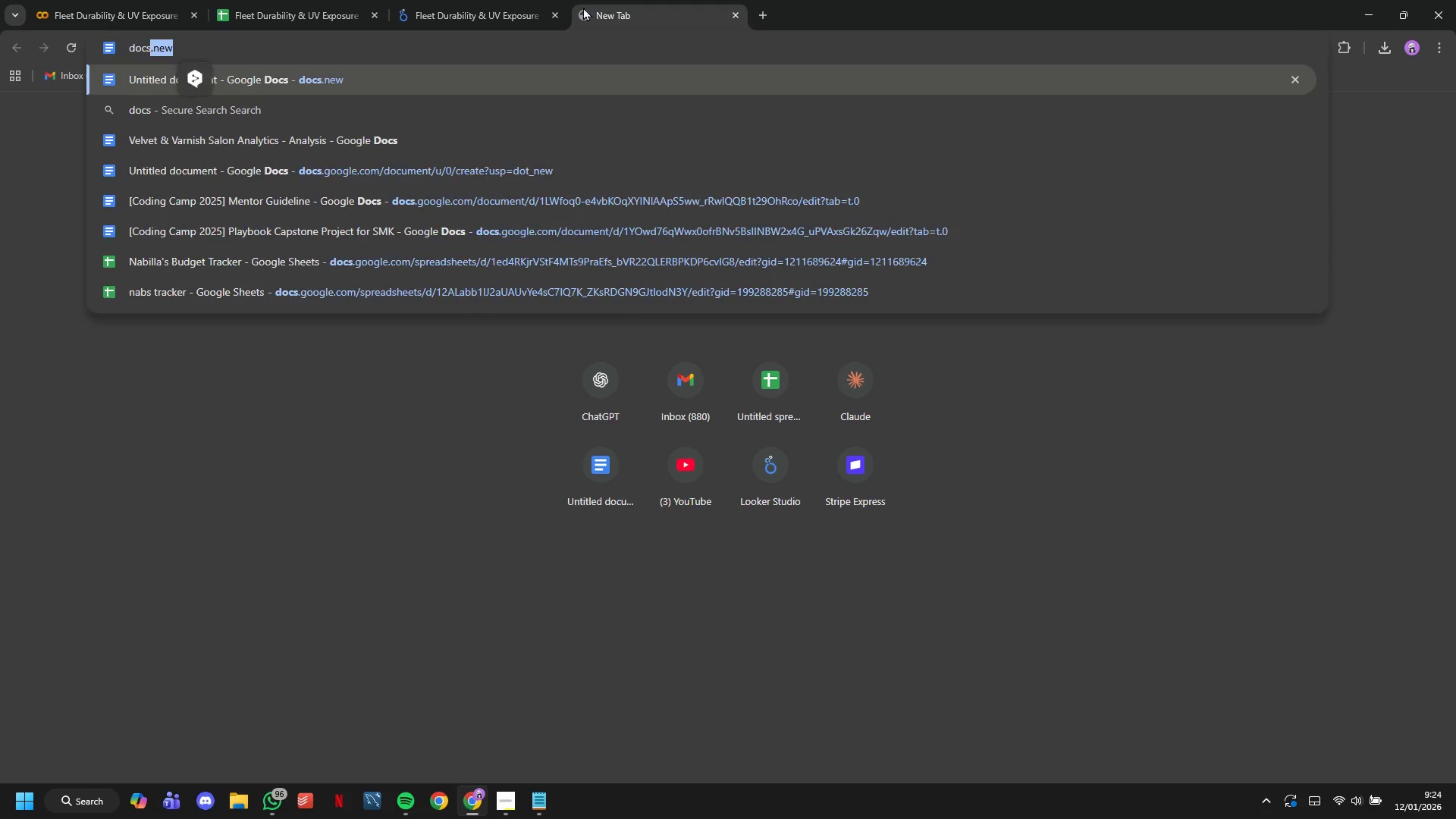 
key(Enter)
 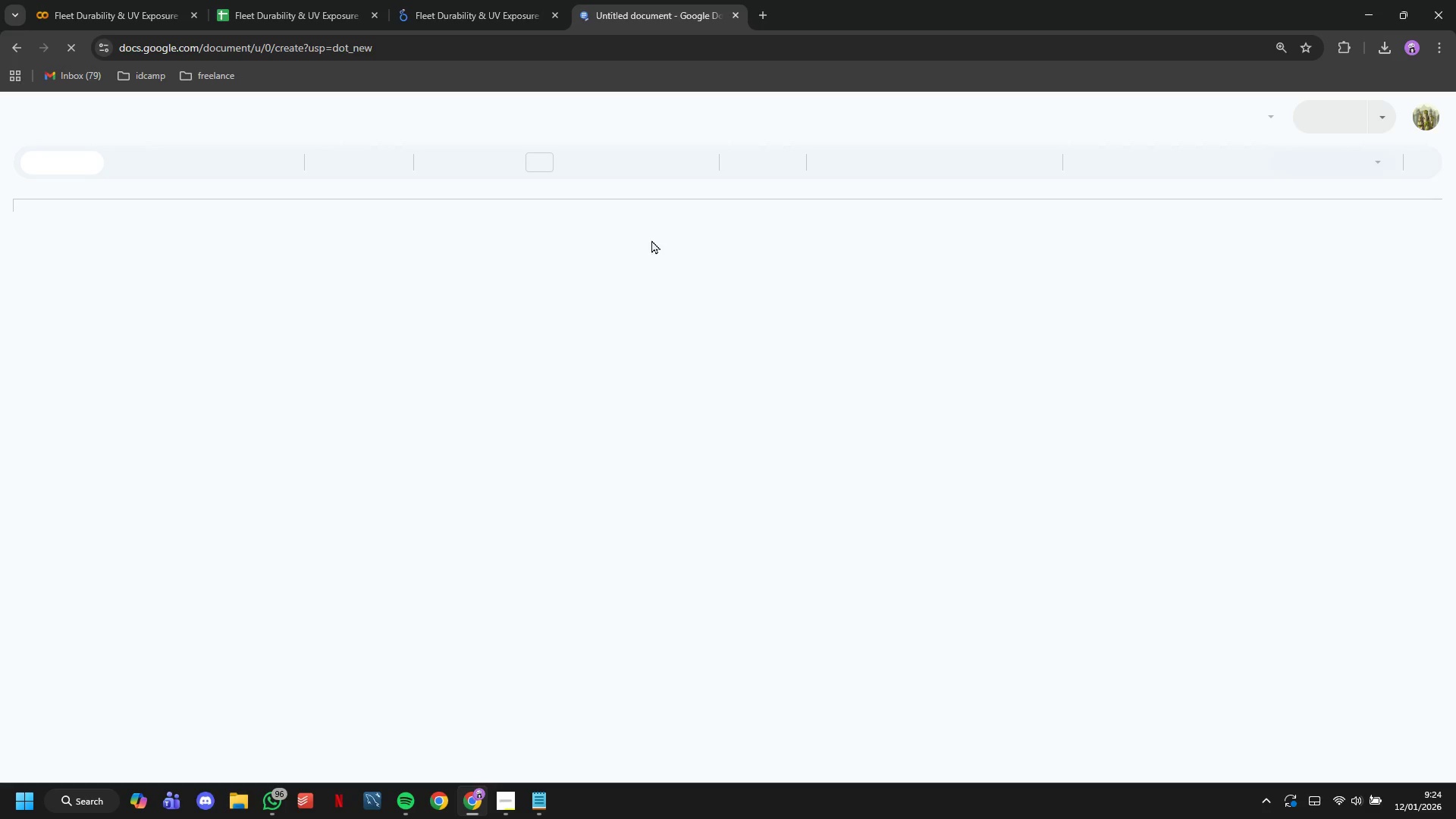 
key(Control+V)
 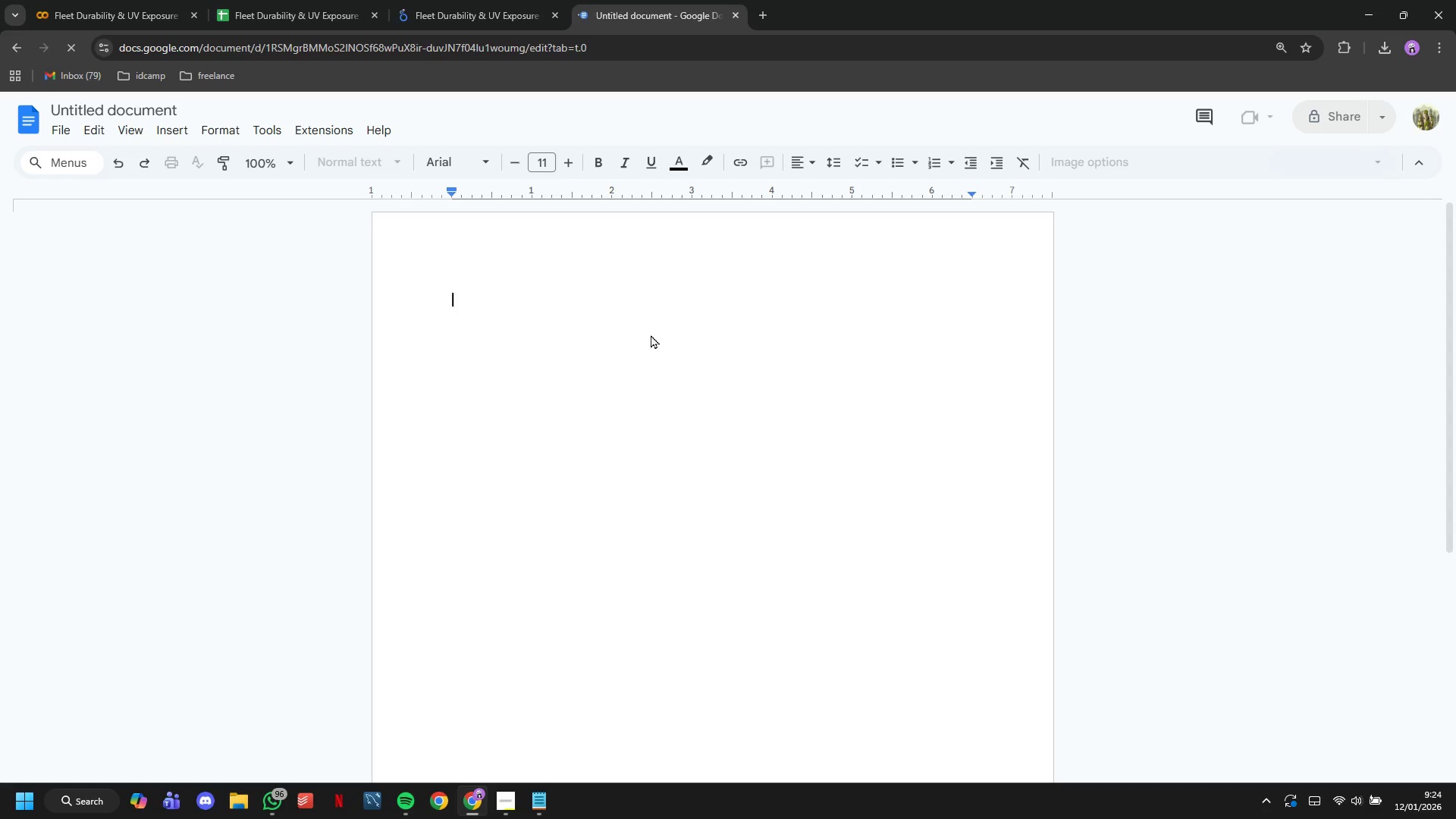 
left_click([576, 337])
 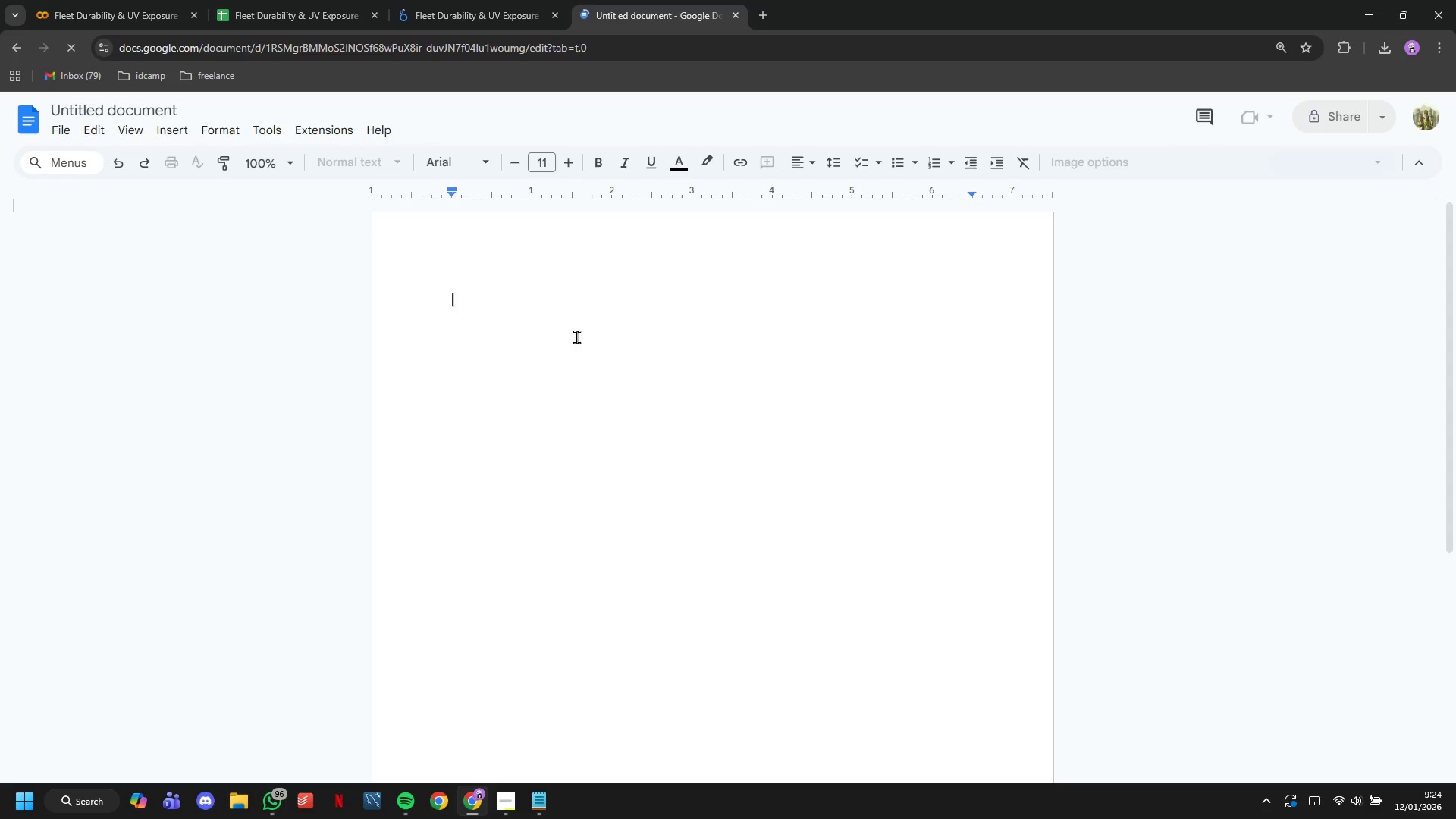 
key(Control+V)
 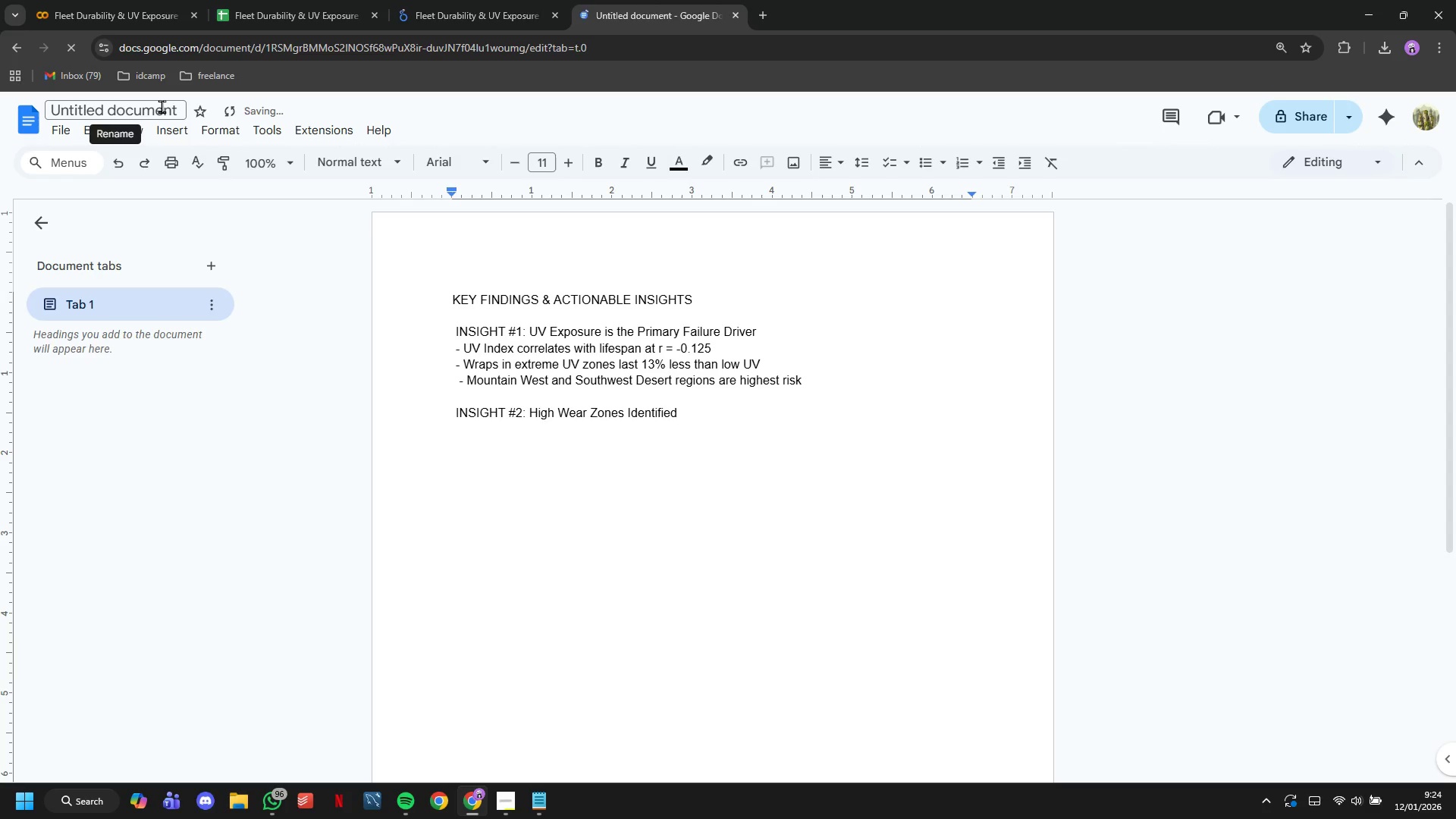 
double_click([164, 108])
 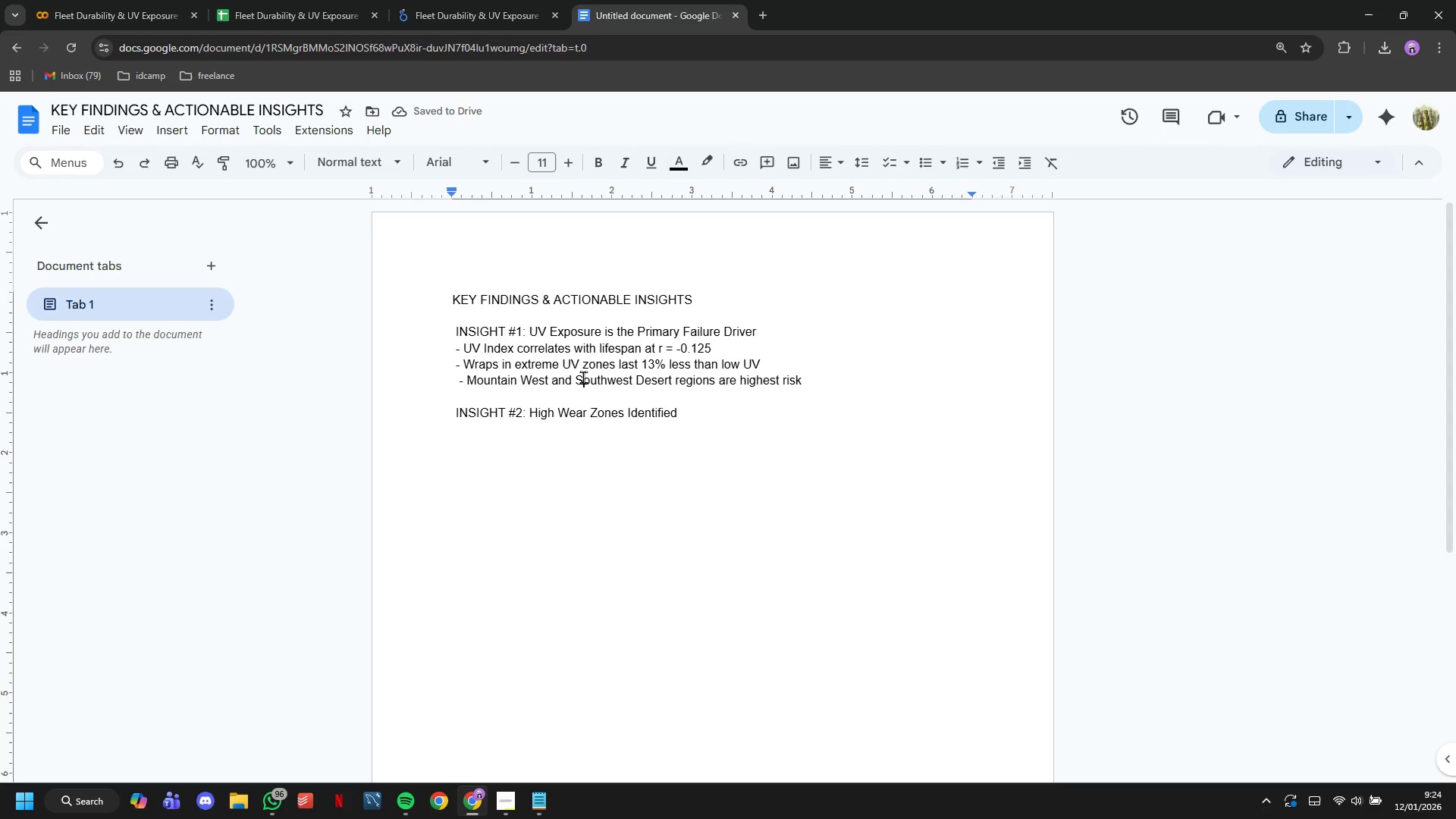 
double_click([592, 428])
 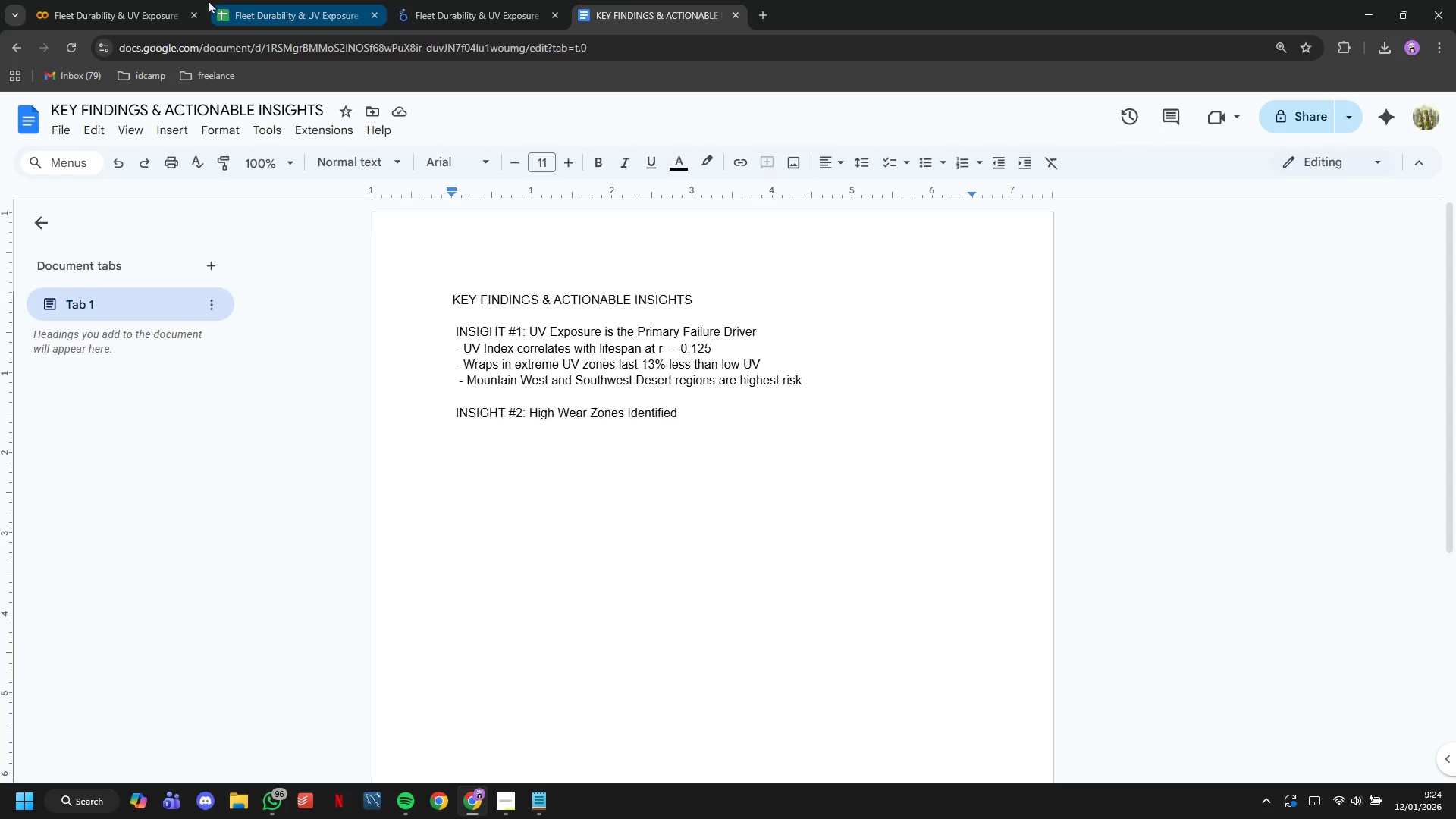 
scroll: coordinate [471, 591], scroll_direction: up, amount: 17.0
 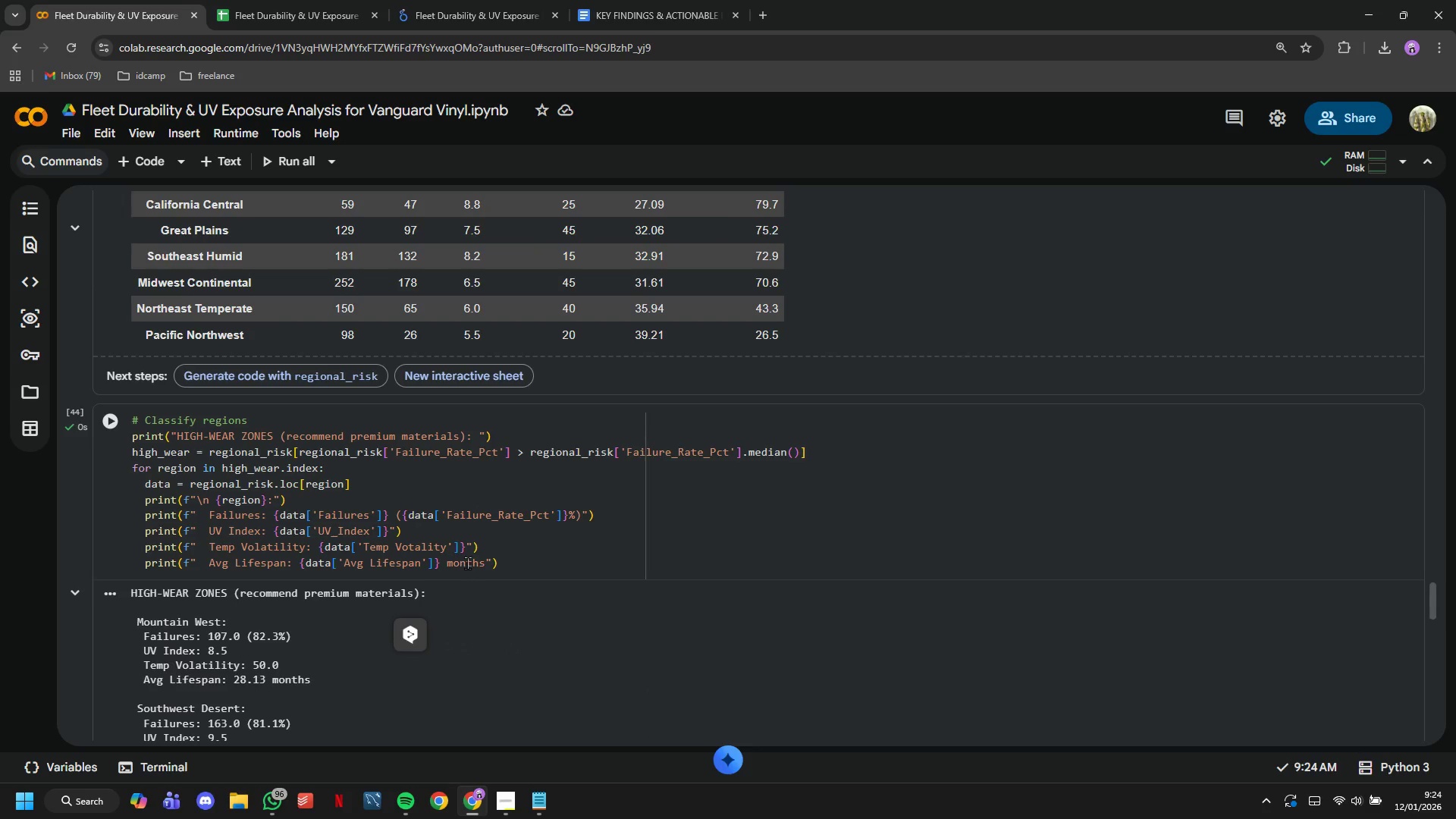 
left_click([467, 563])
 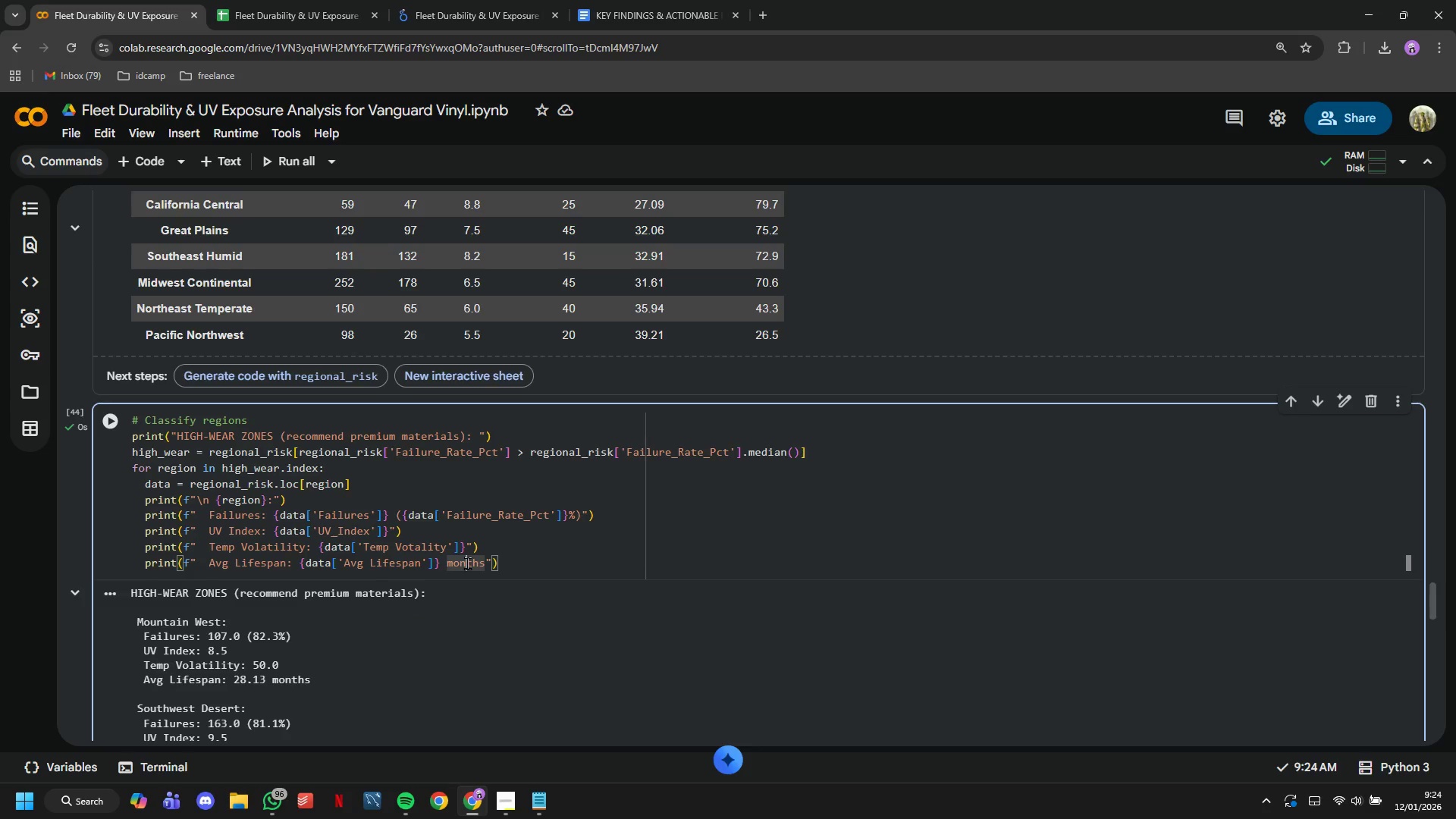 
scroll: coordinate [215, 395], scroll_direction: down, amount: 6.0
 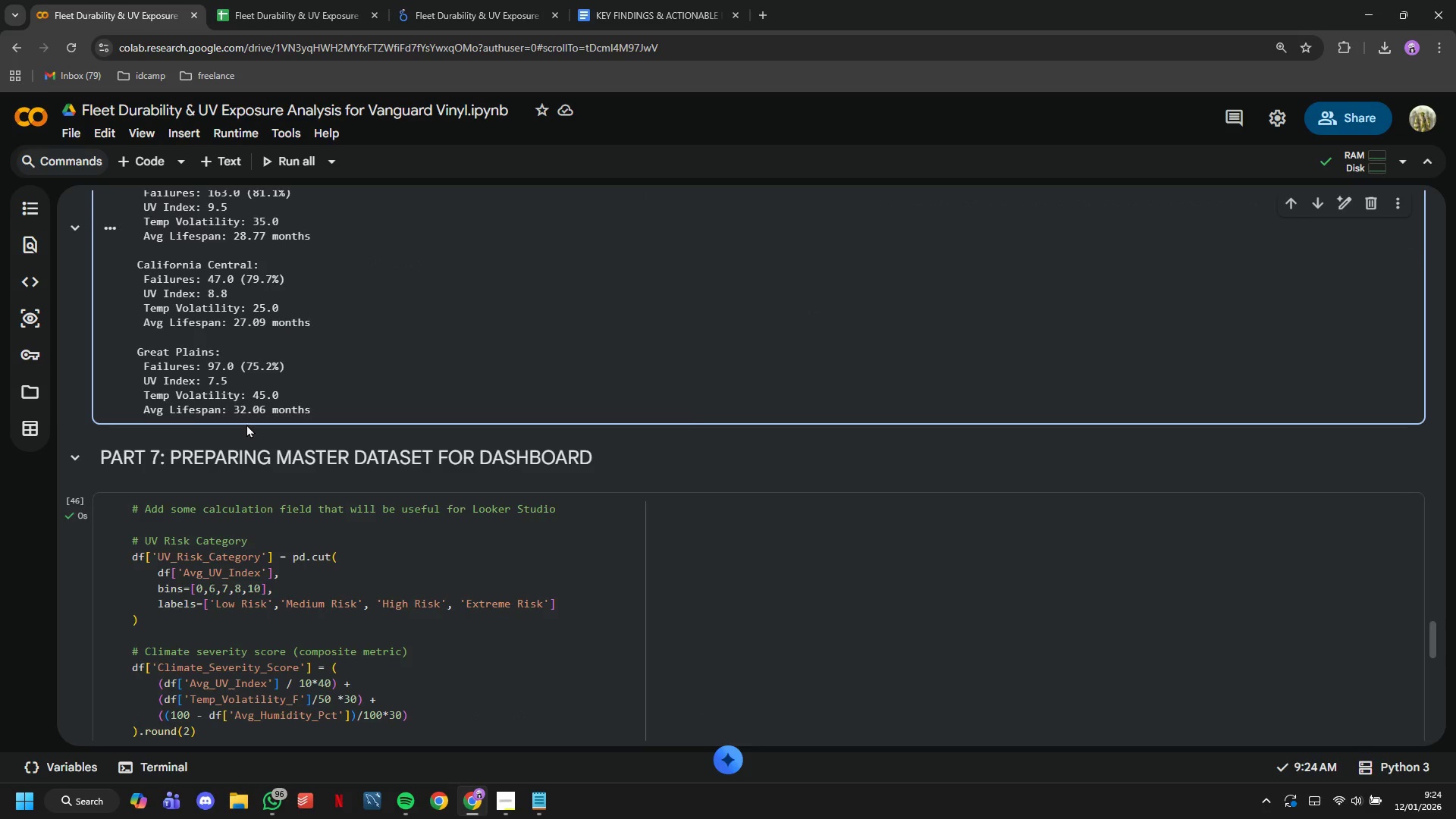 
scroll: coordinate [248, 424], scroll_direction: up, amount: 8.0
 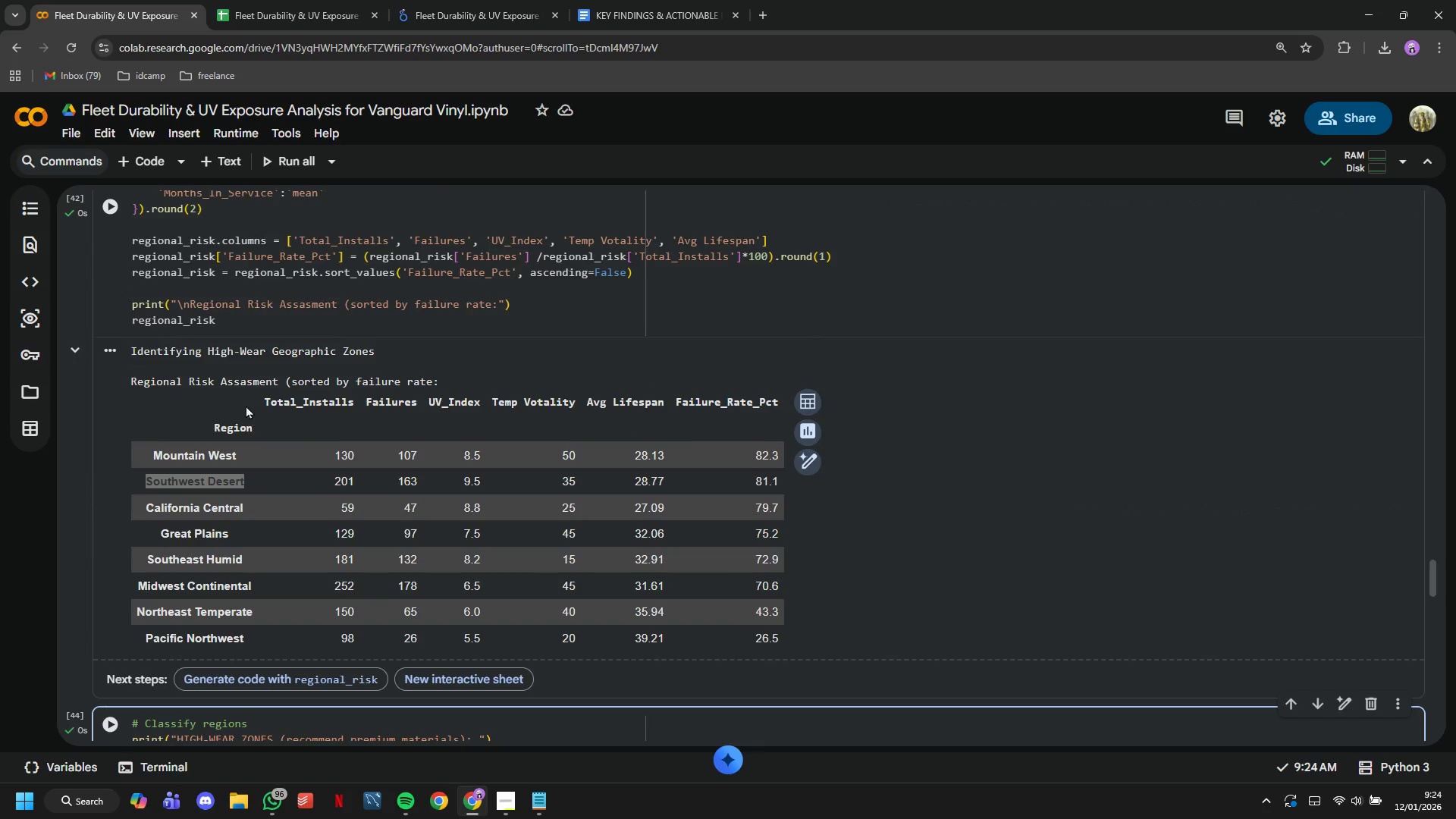 
left_click([231, 393])
 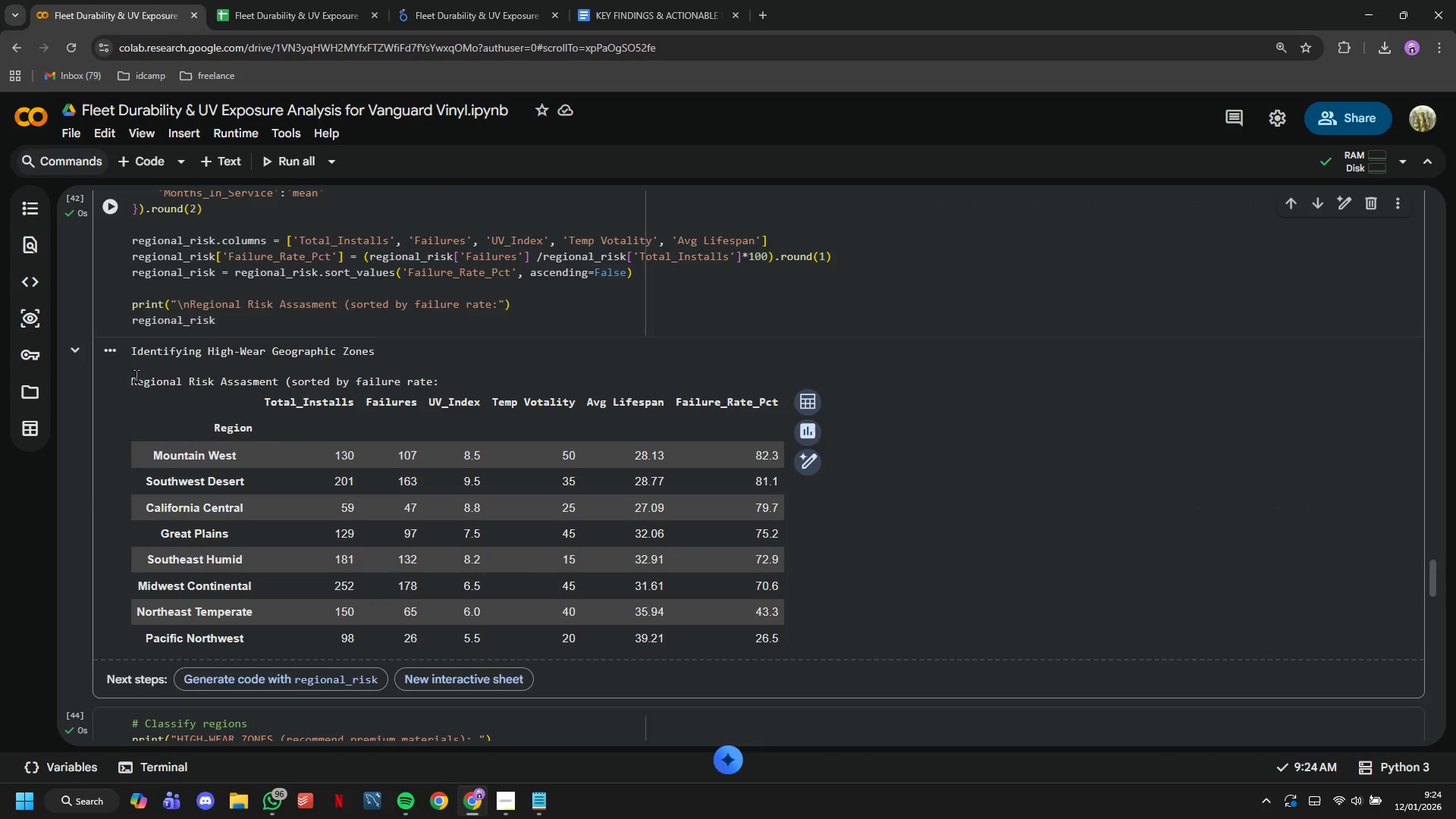 
scroll: coordinate [137, 378], scroll_direction: down, amount: 7.0
 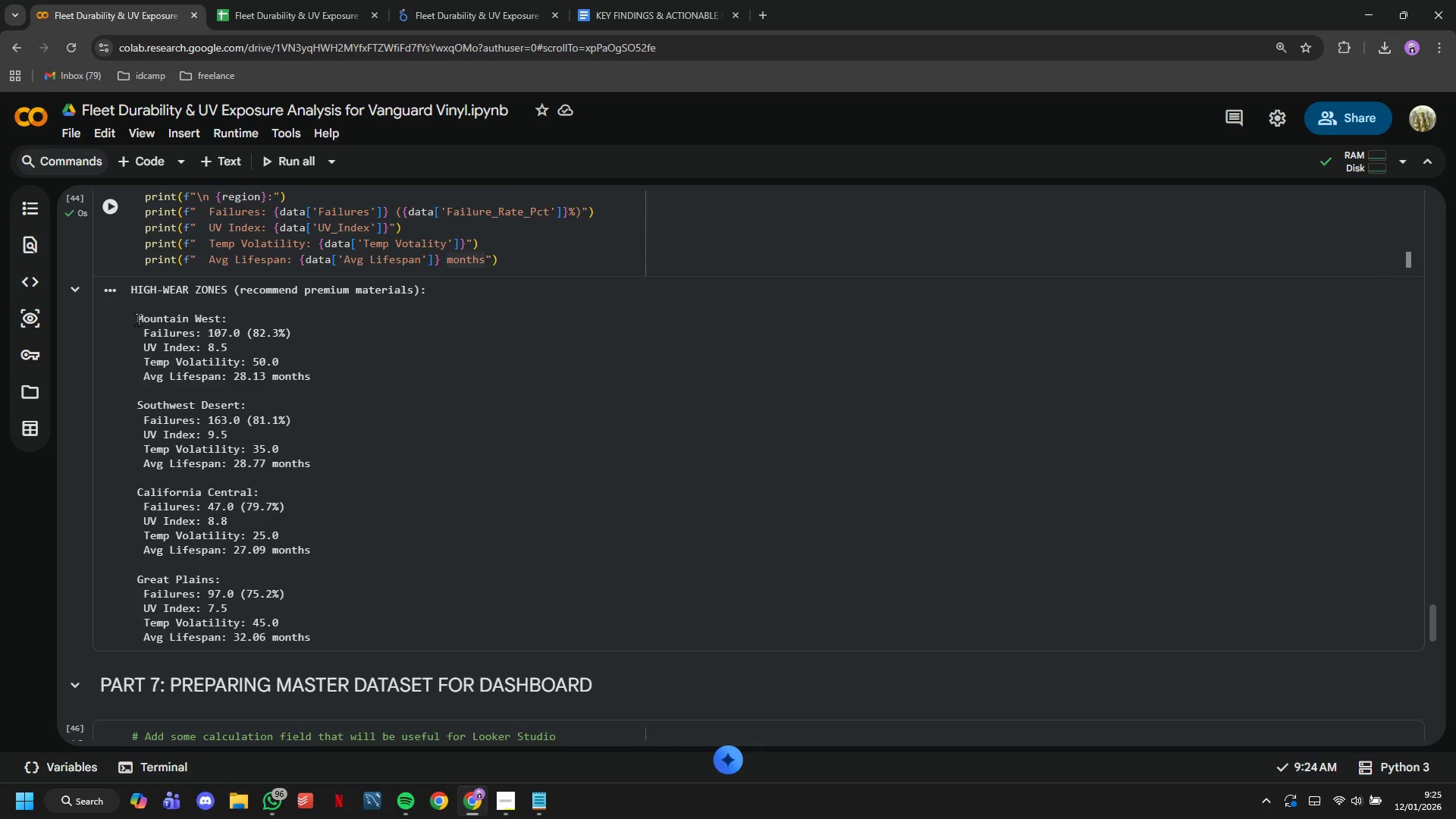 
left_click_drag(start_coordinate=[136, 320], to_coordinate=[334, 641])
 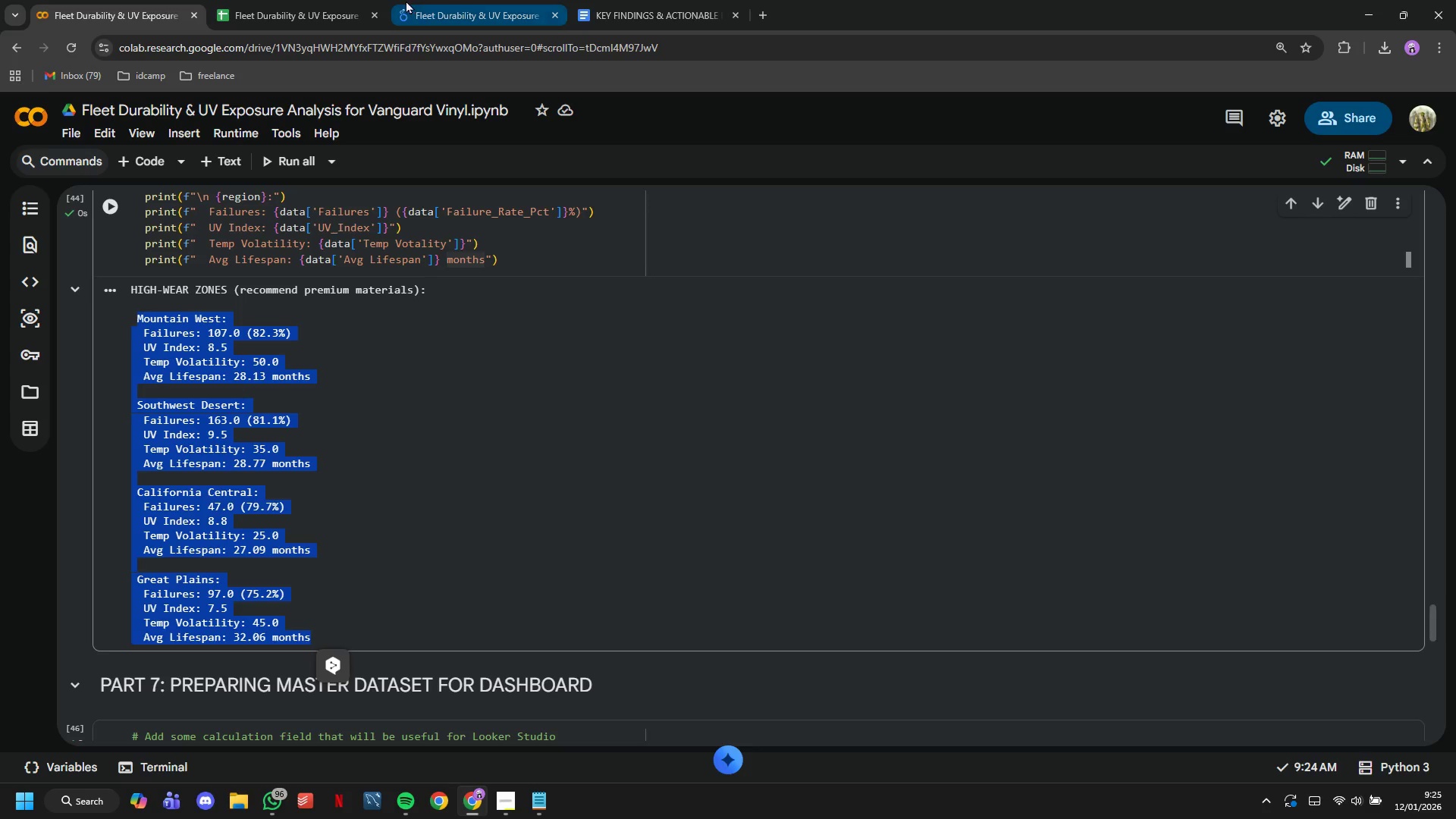 
key(Control+C)
 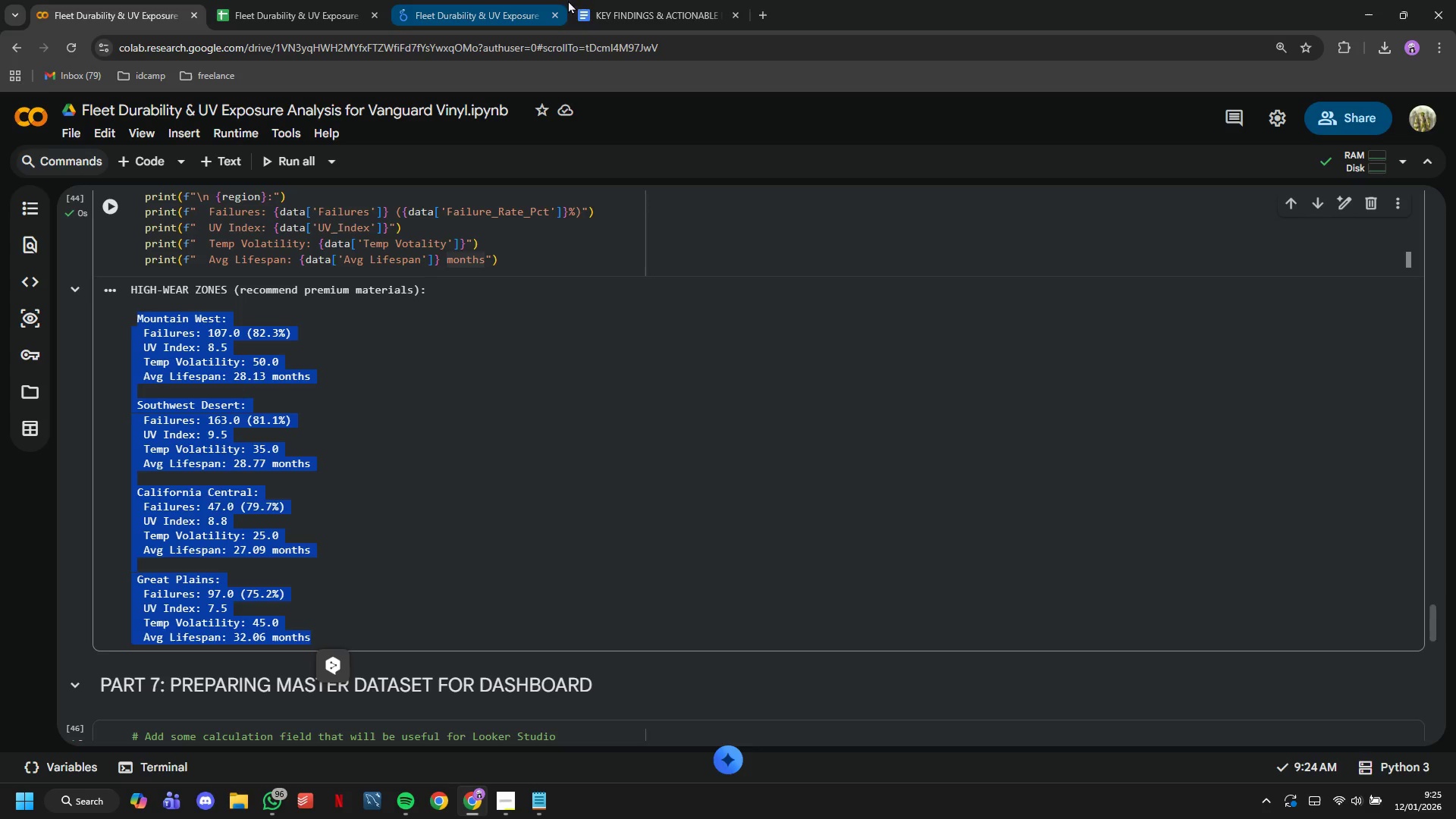 
left_click([584, 0])
 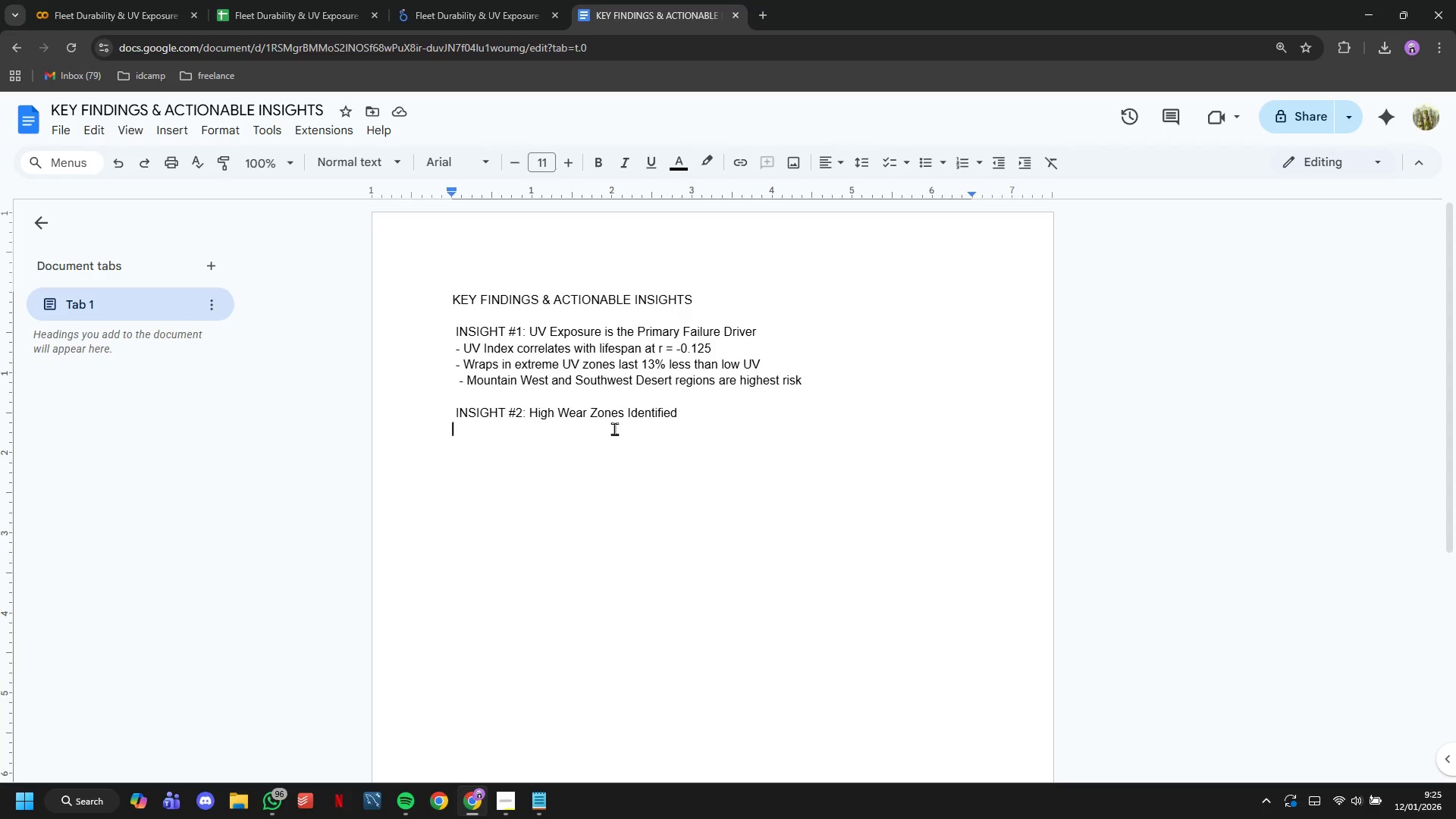 
key(Control+V)
 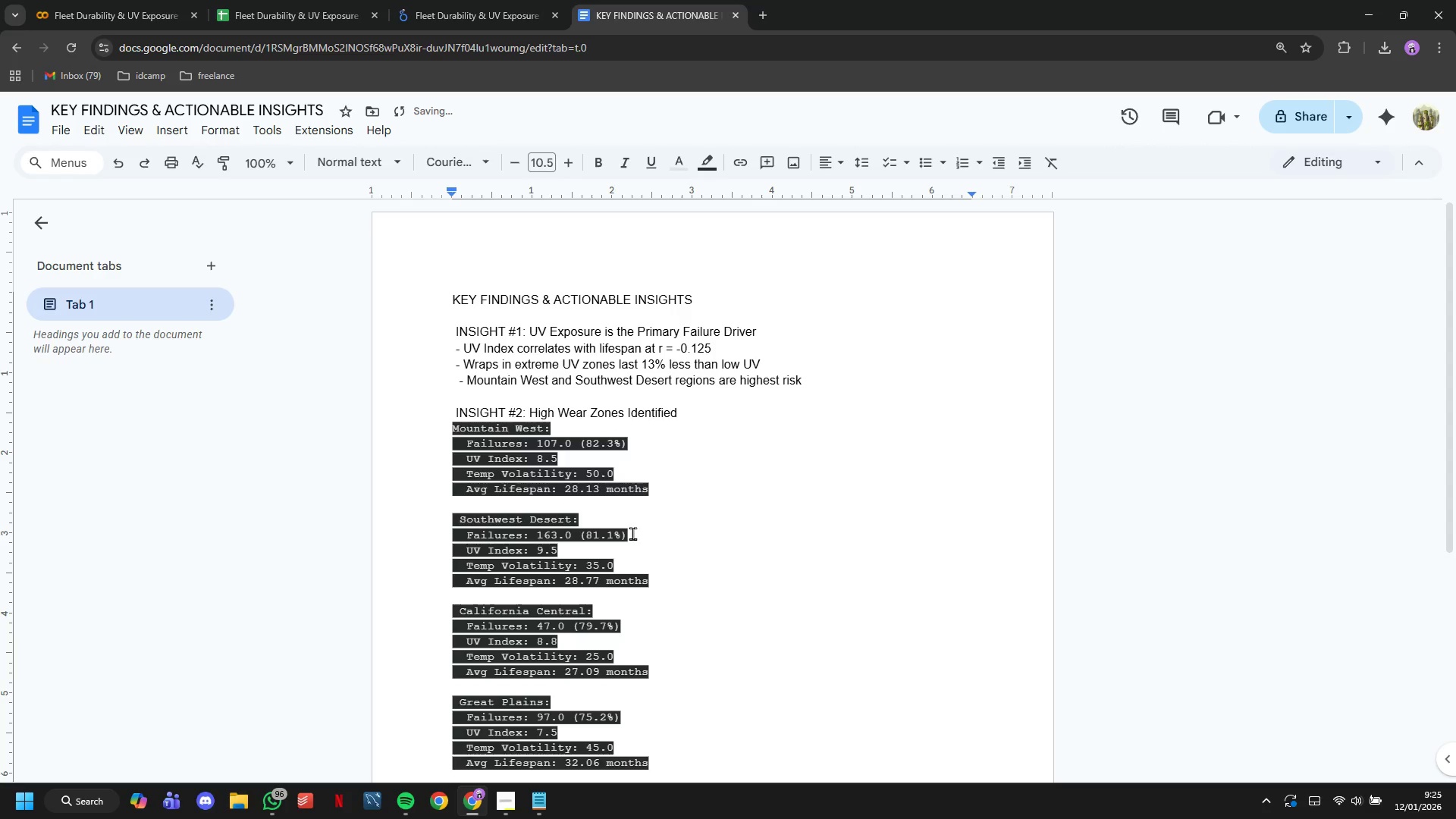 
key(Control+Z)
 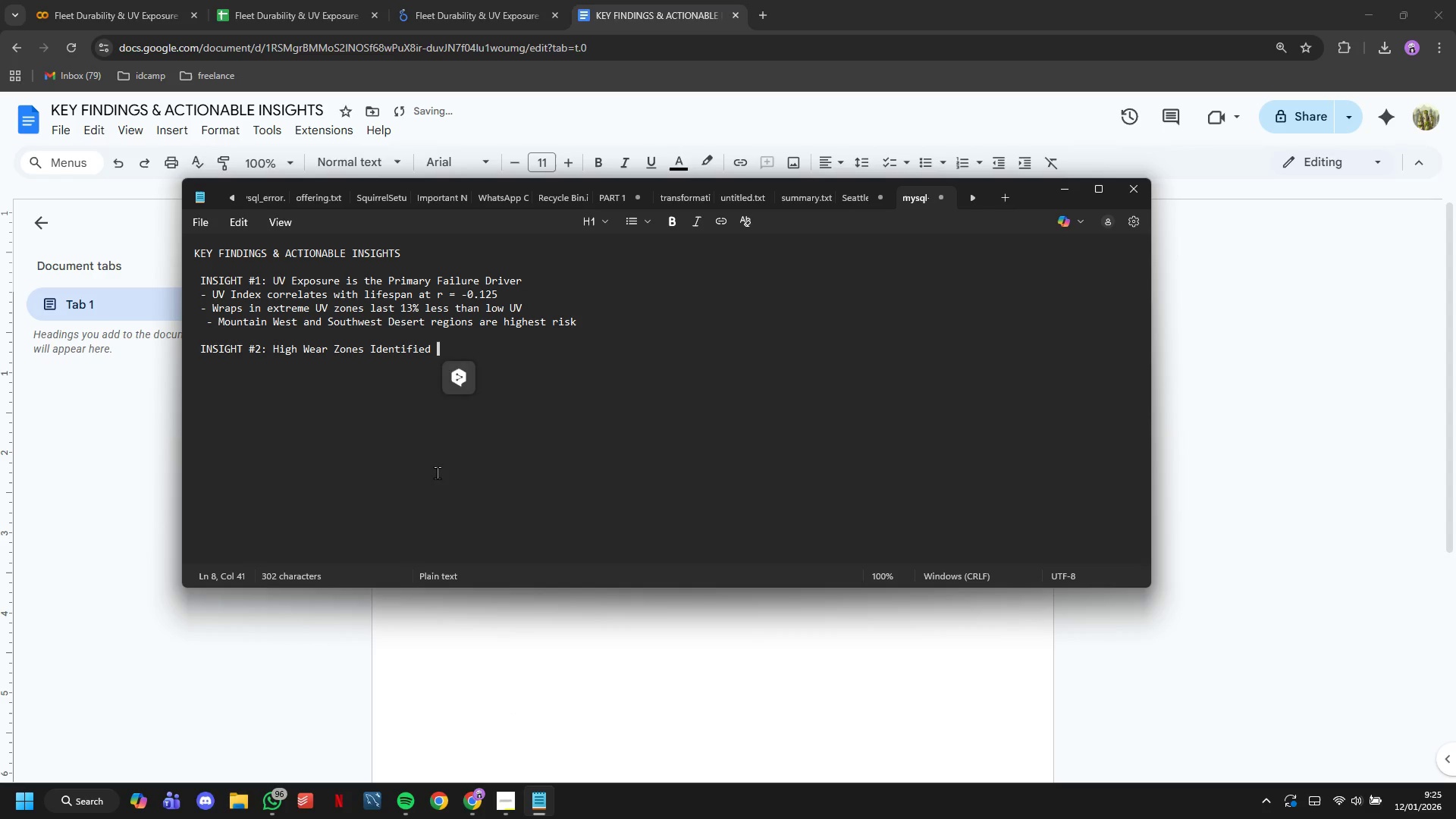 
key(Enter)
 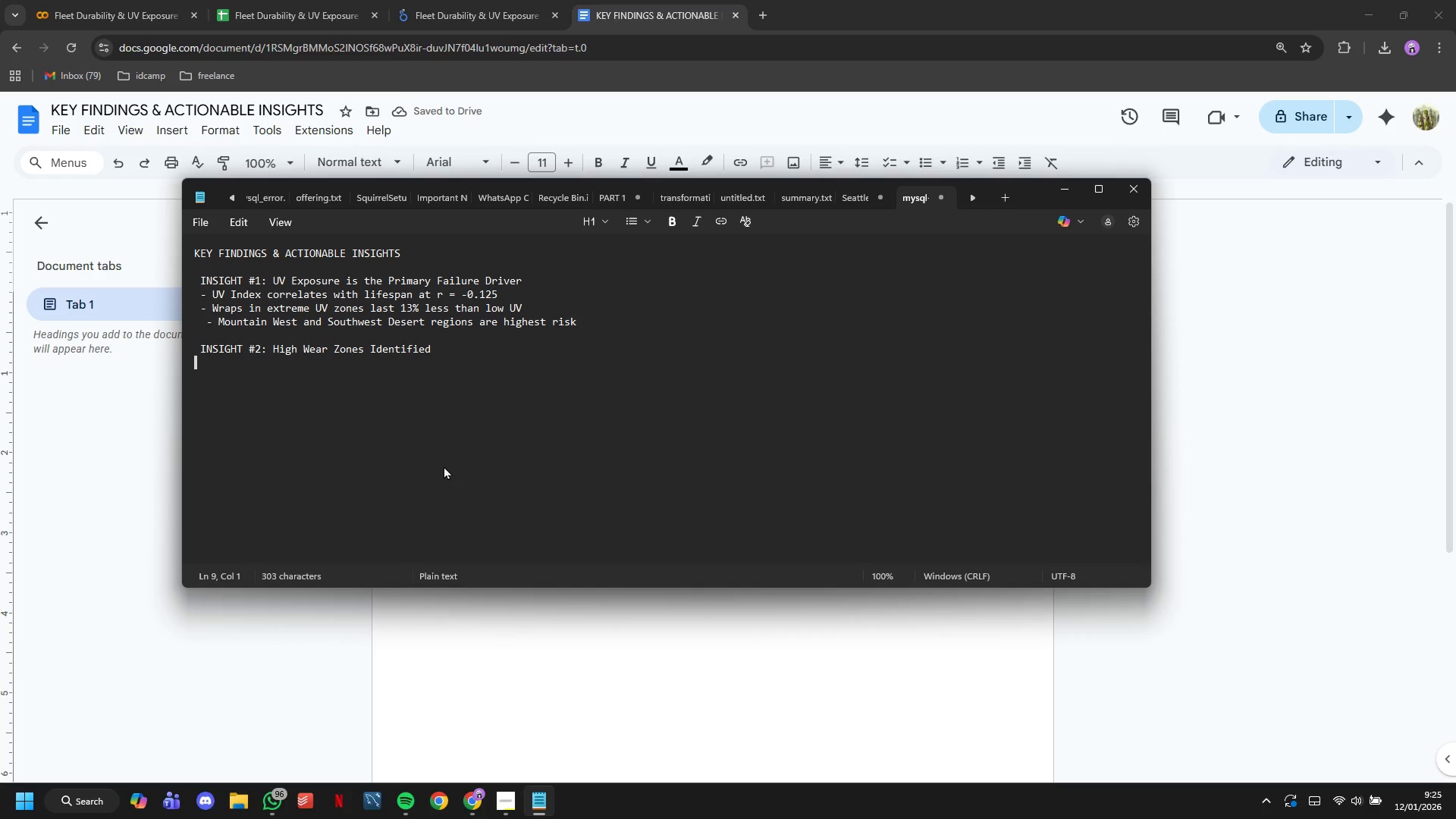 
key(Control+V)
 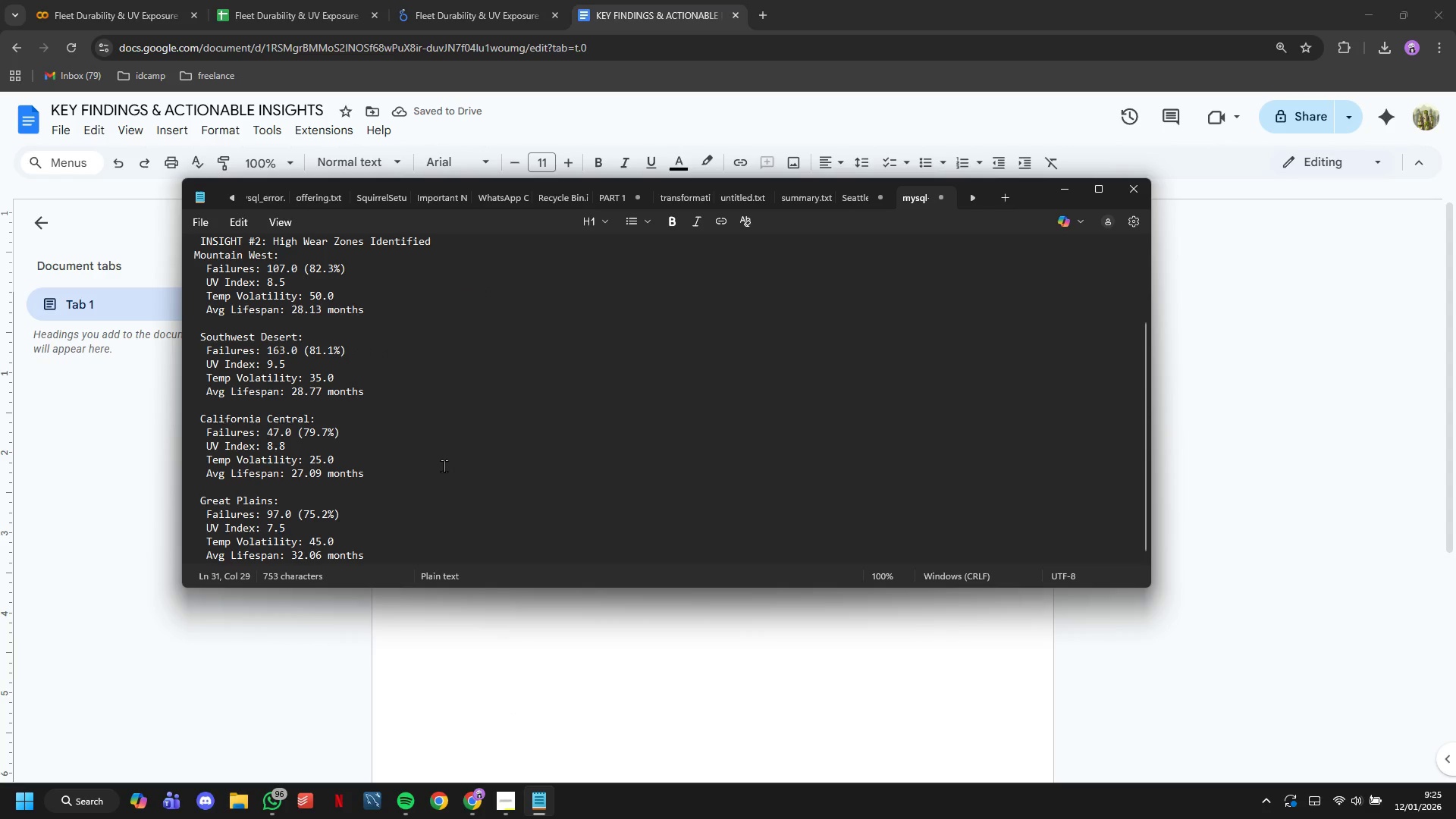 
key(Control+A)
 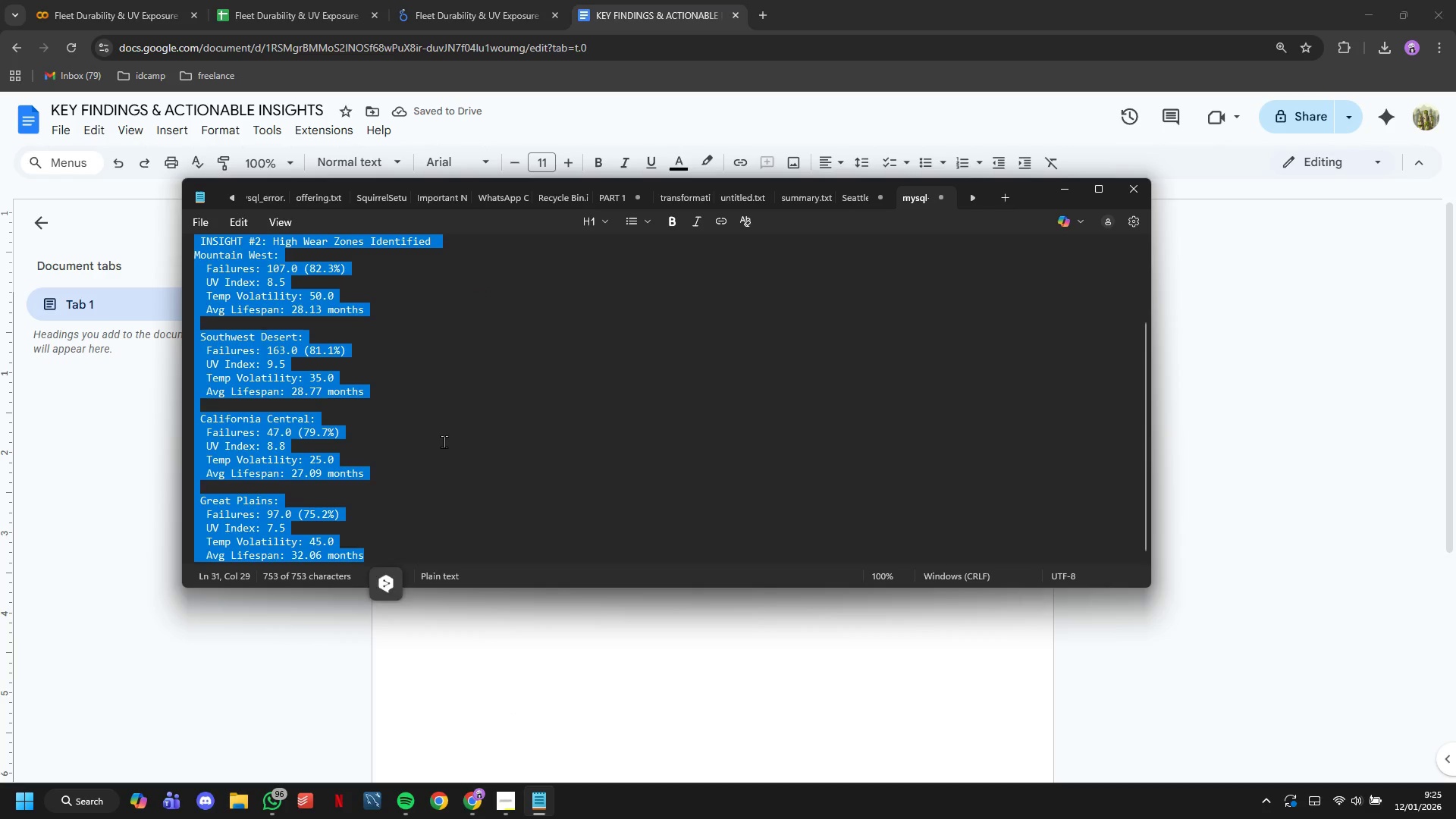 
key(Control+C)
 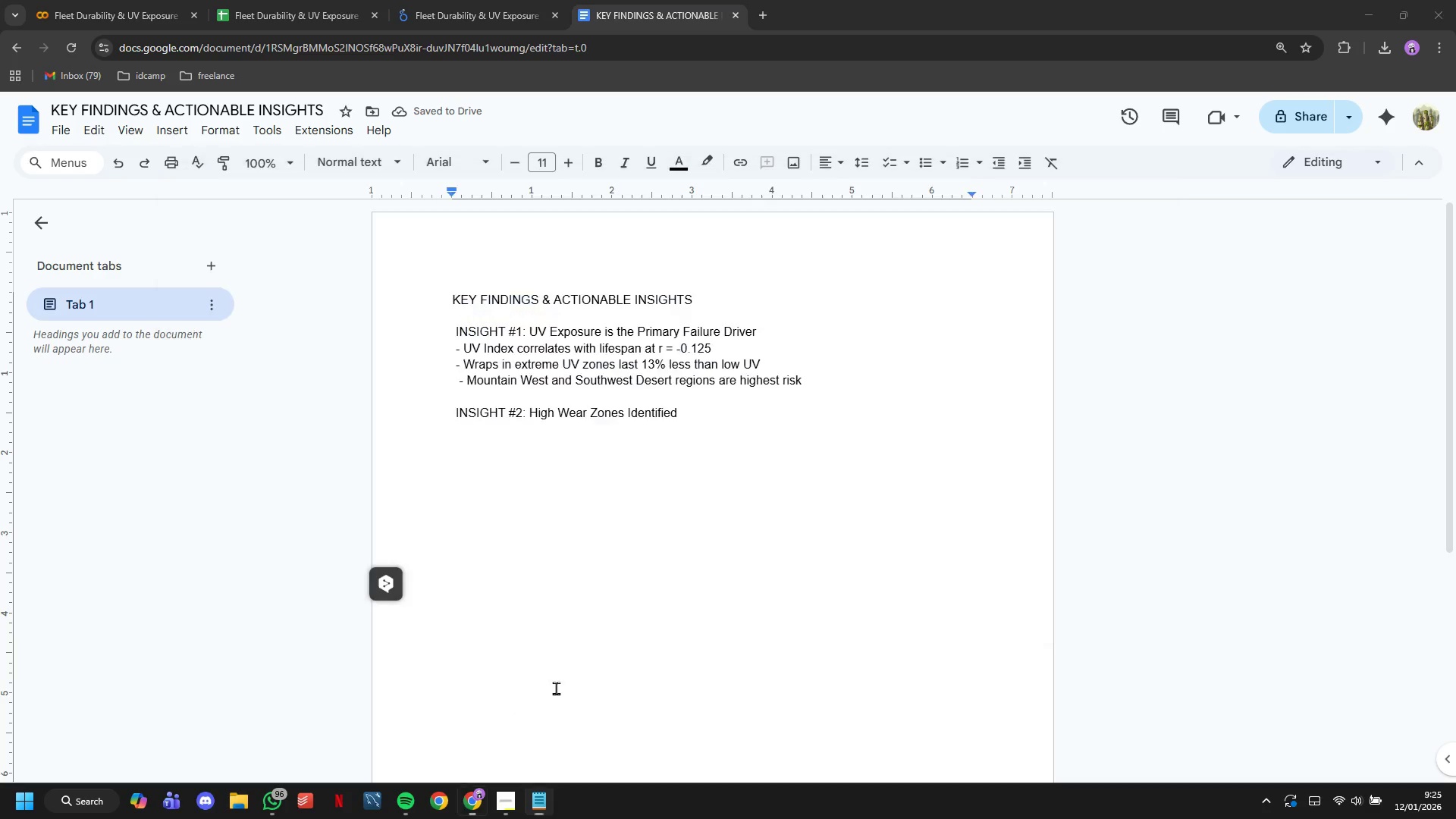 
key(Control+S)
 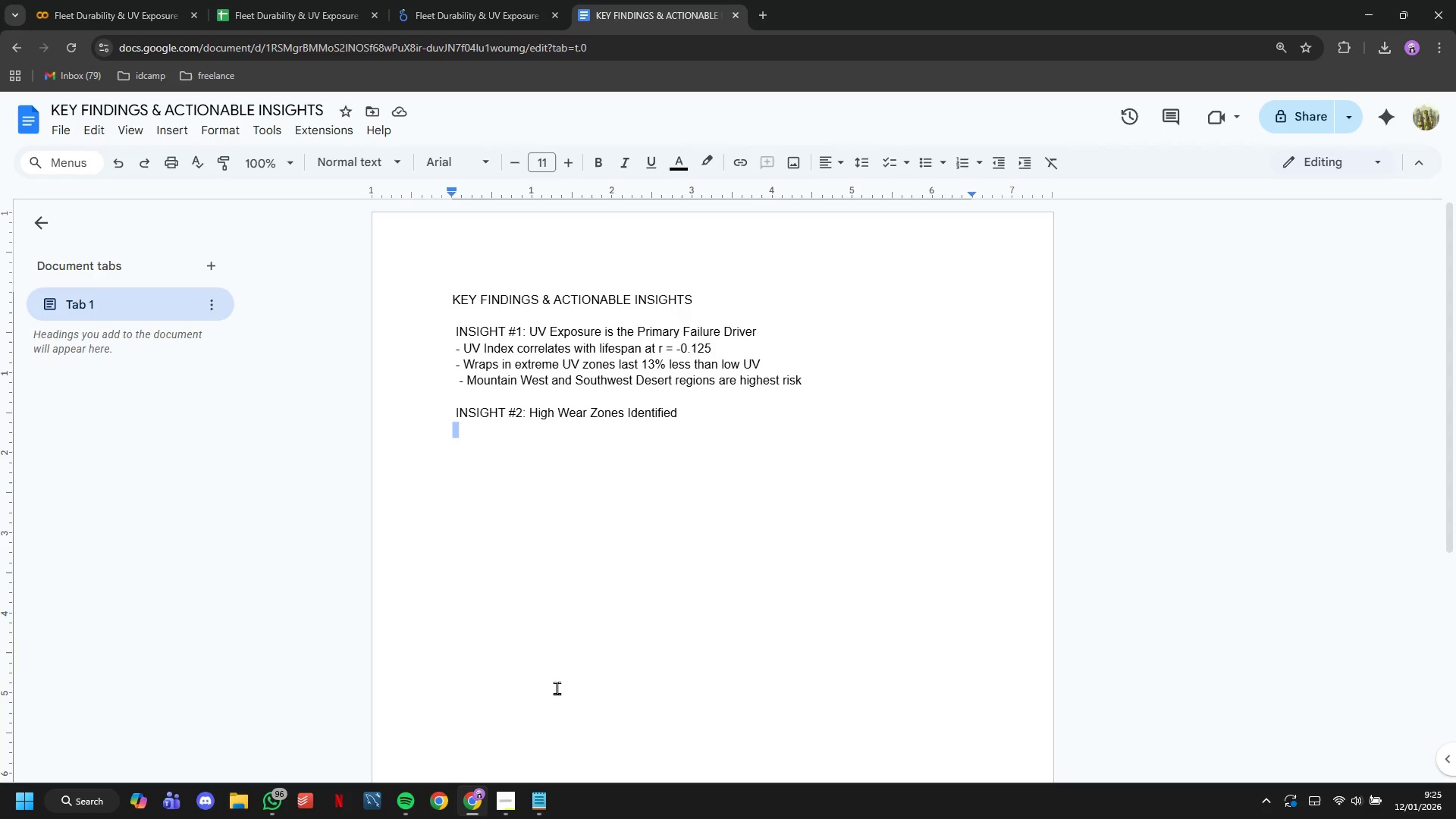 
key(Control+A)
 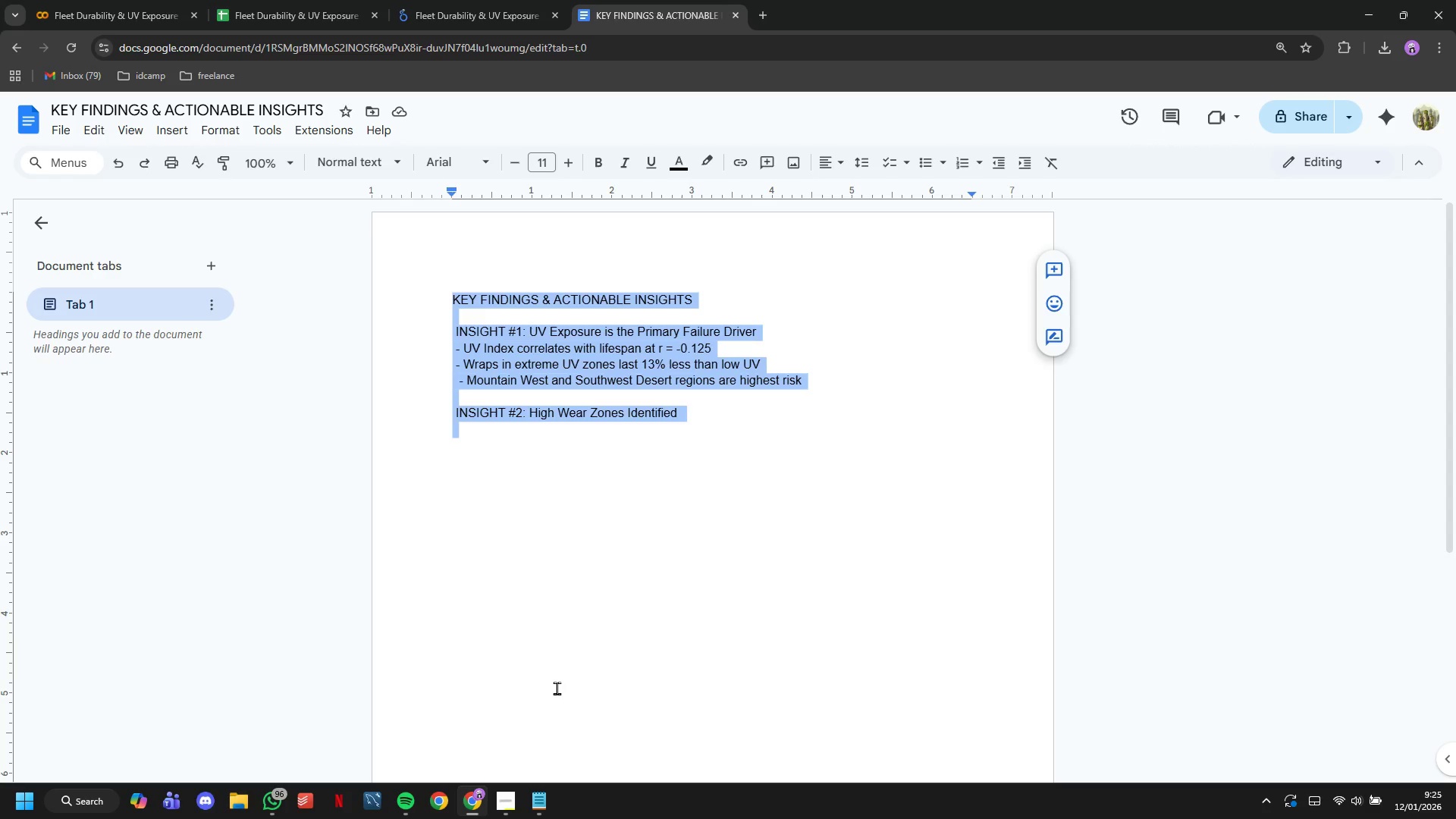 
key(Control+V)
 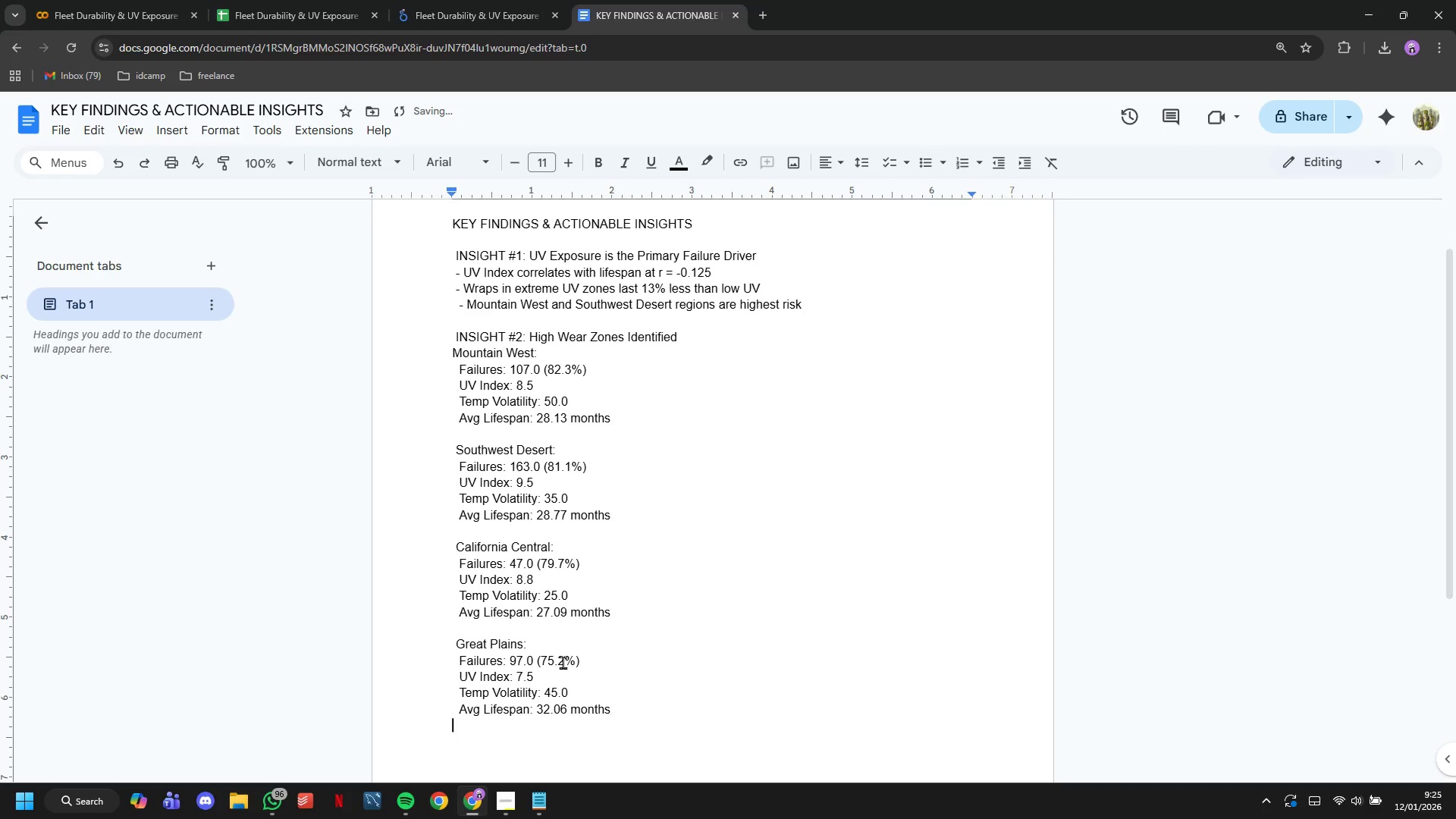 
scroll: coordinate [565, 655], scroll_direction: up, amount: 7.0
 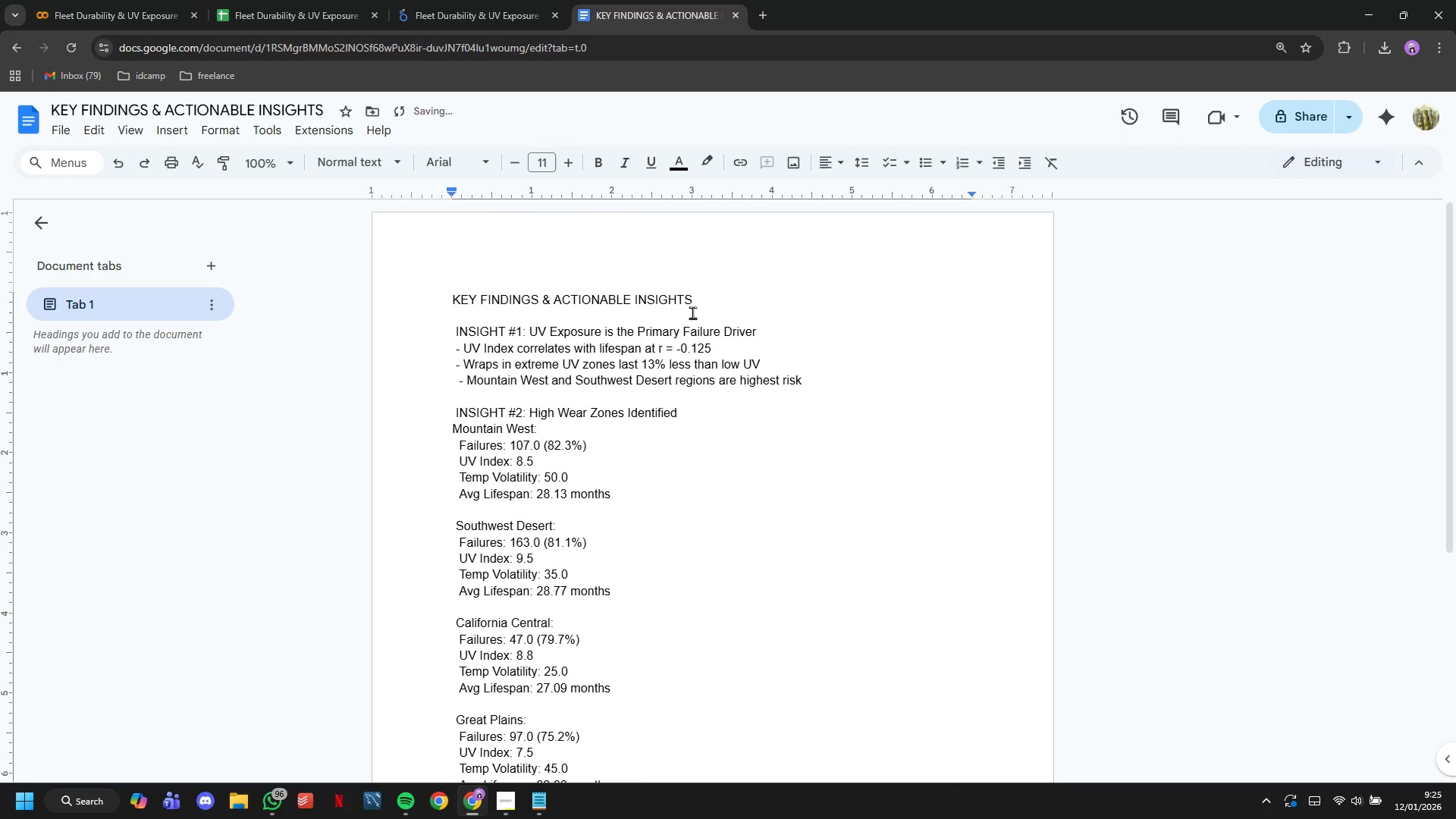 
left_click_drag(start_coordinate=[699, 305], to_coordinate=[422, 298])
 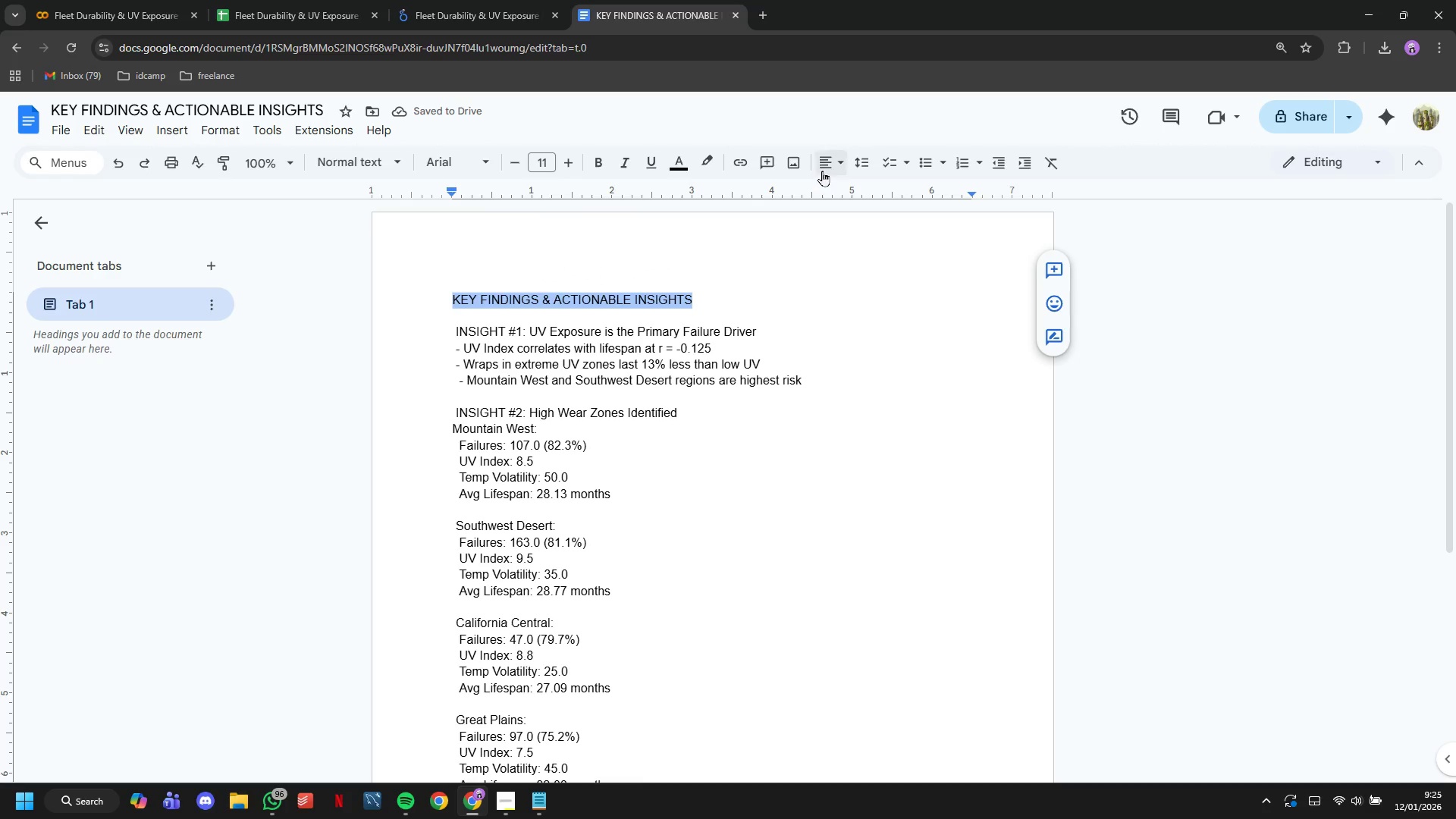 
left_click([822, 168])
 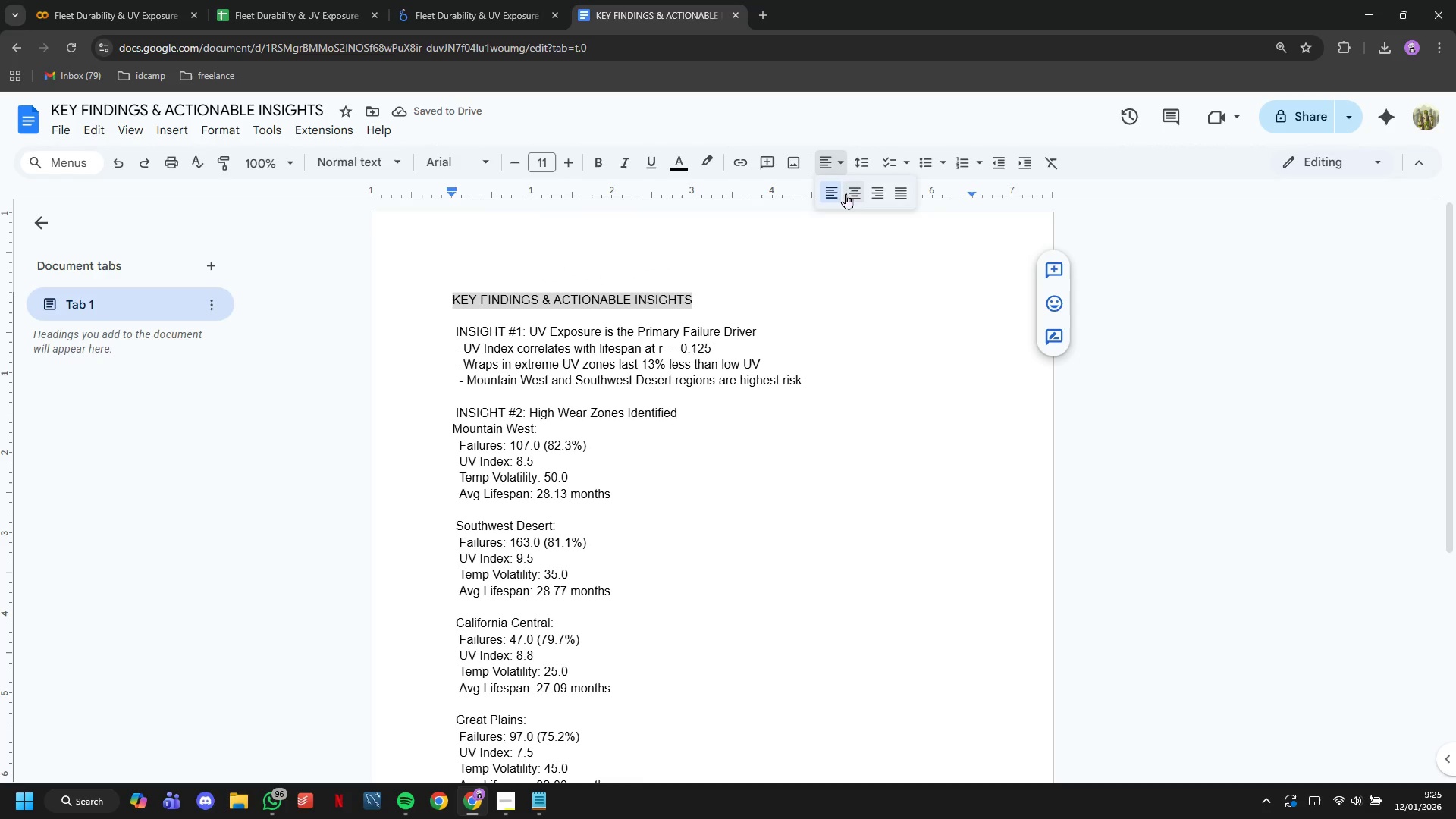 
left_click([847, 192])
 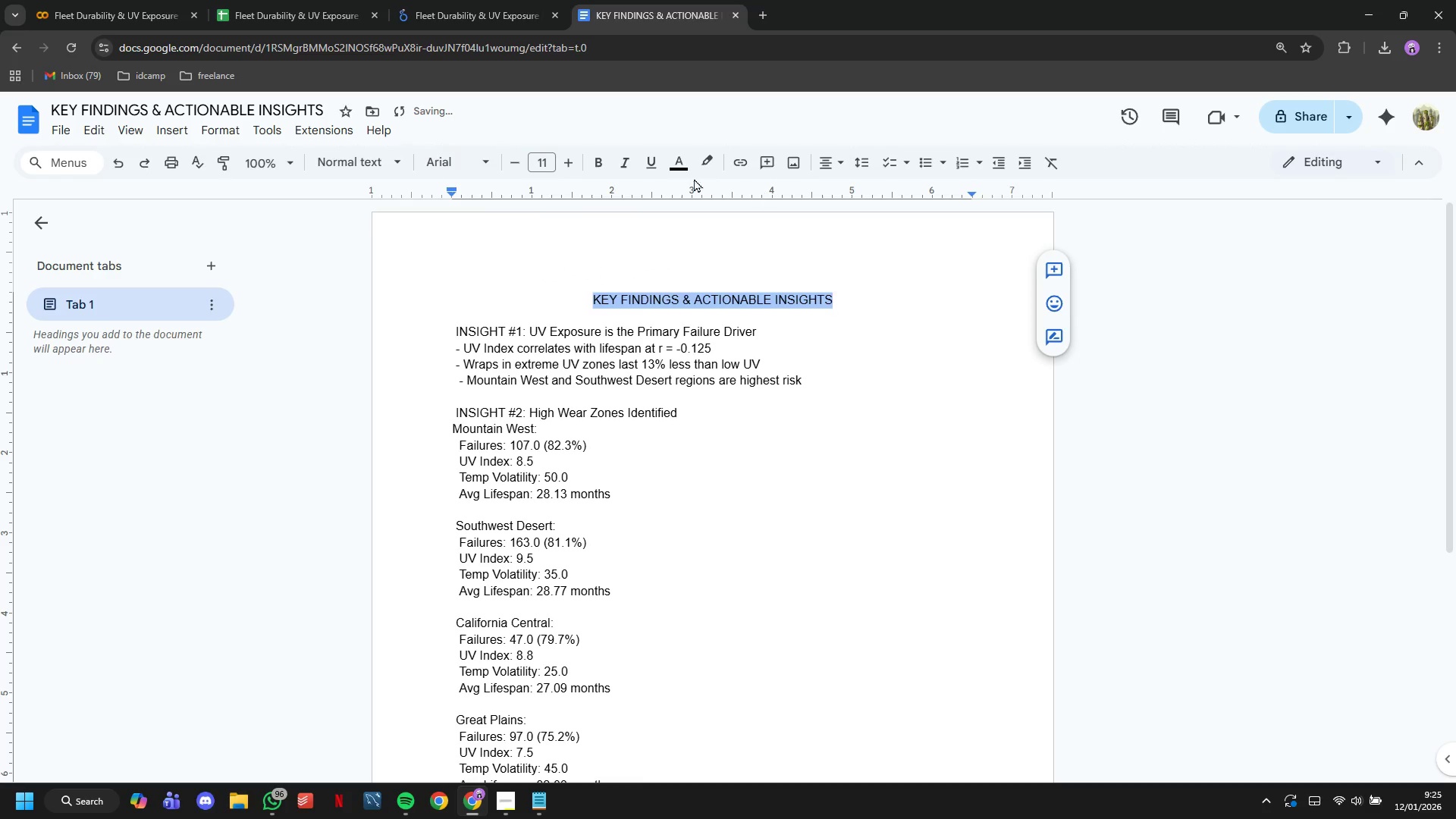 
left_click([601, 165])
 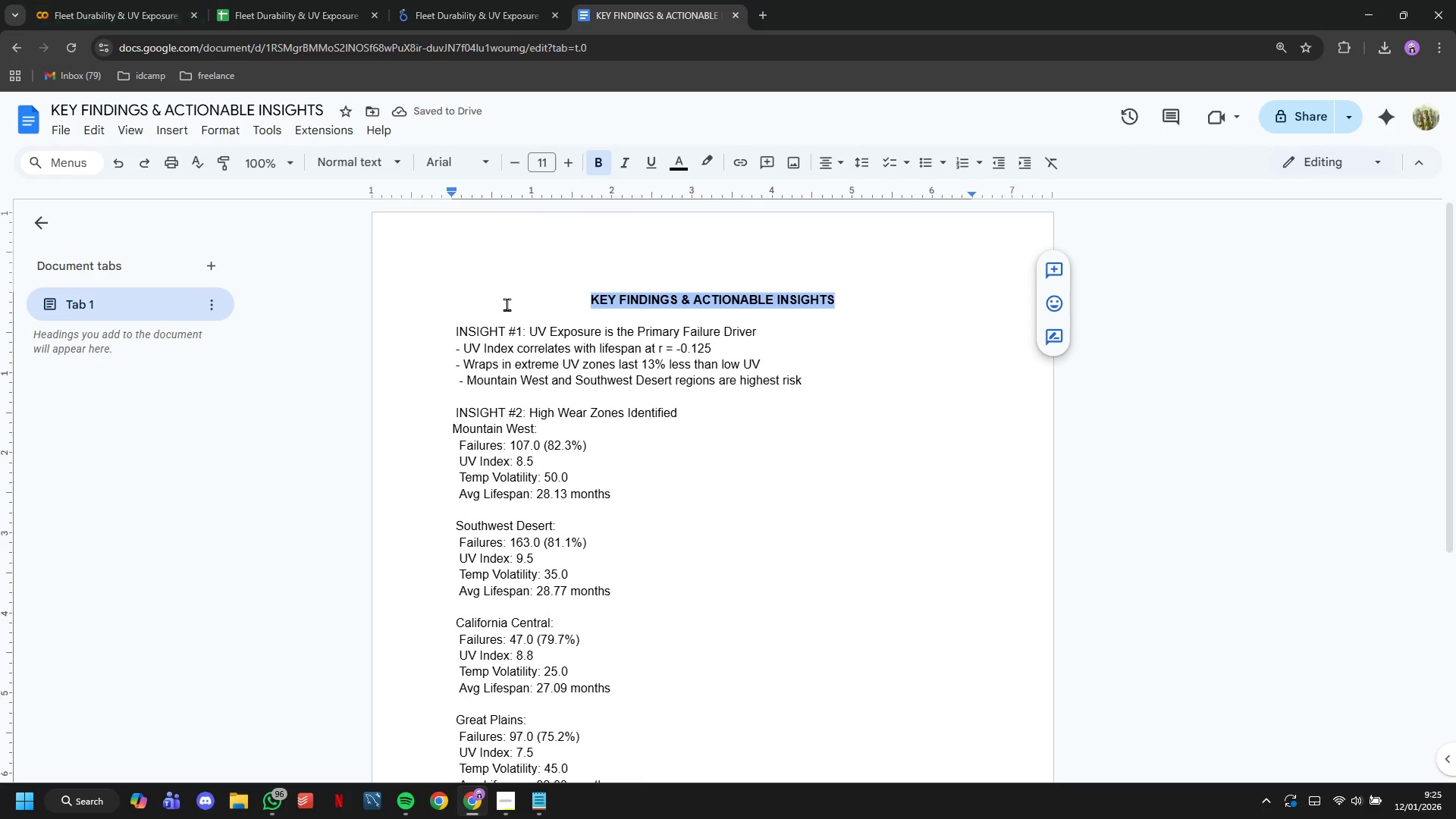 
key(Enter)
 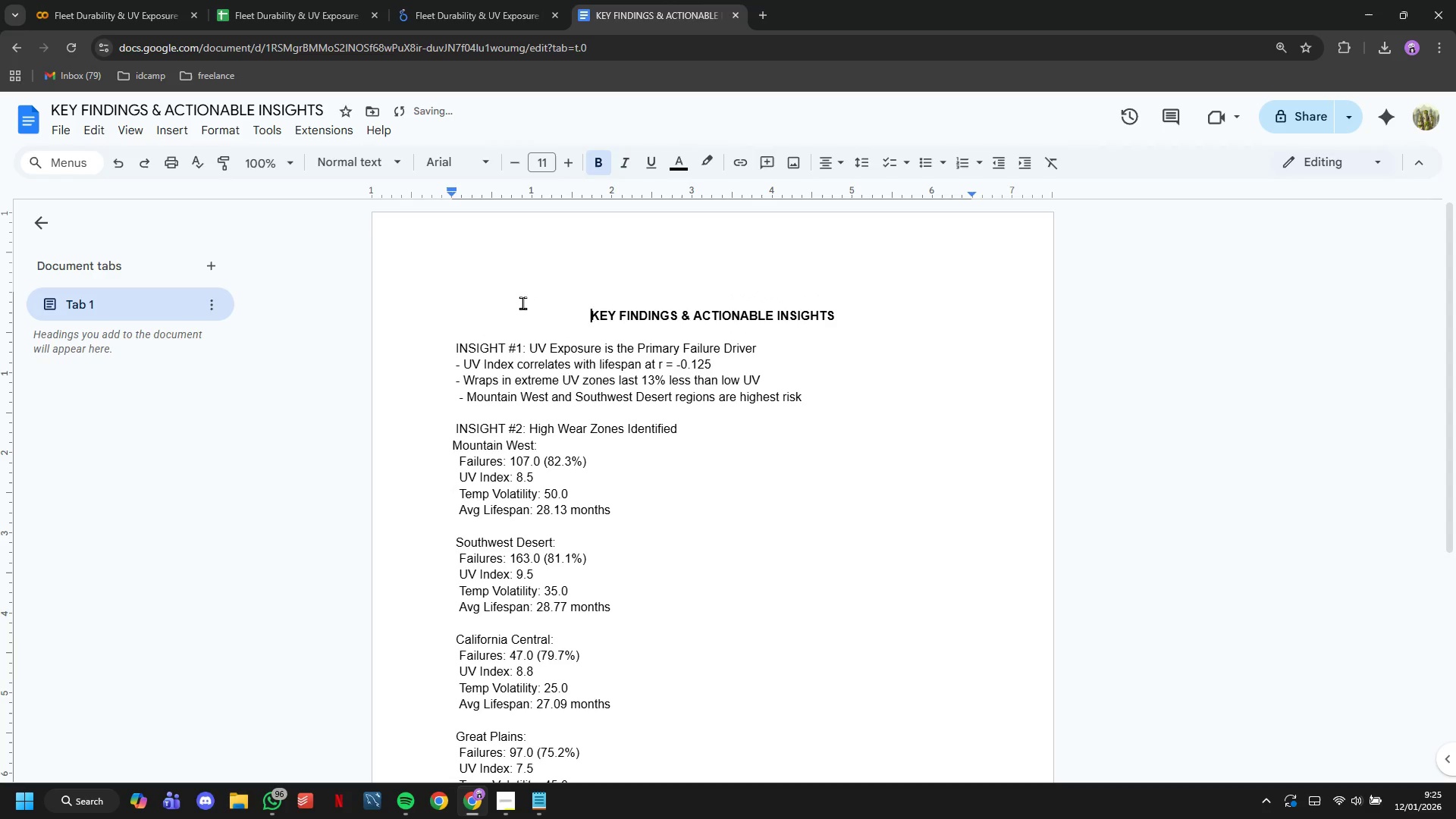 
key(ArrowUp)
 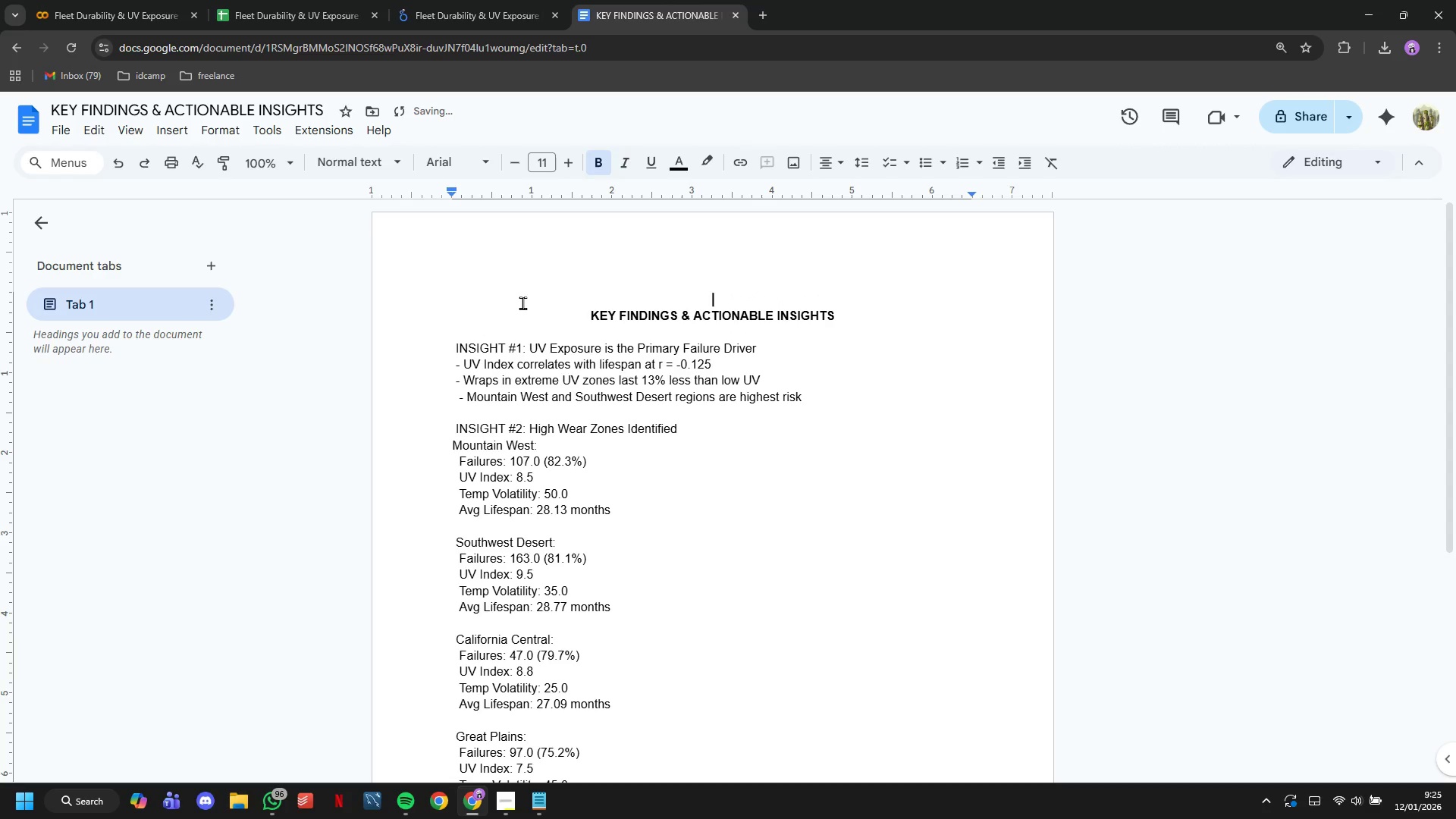 
key(Meta+V)
 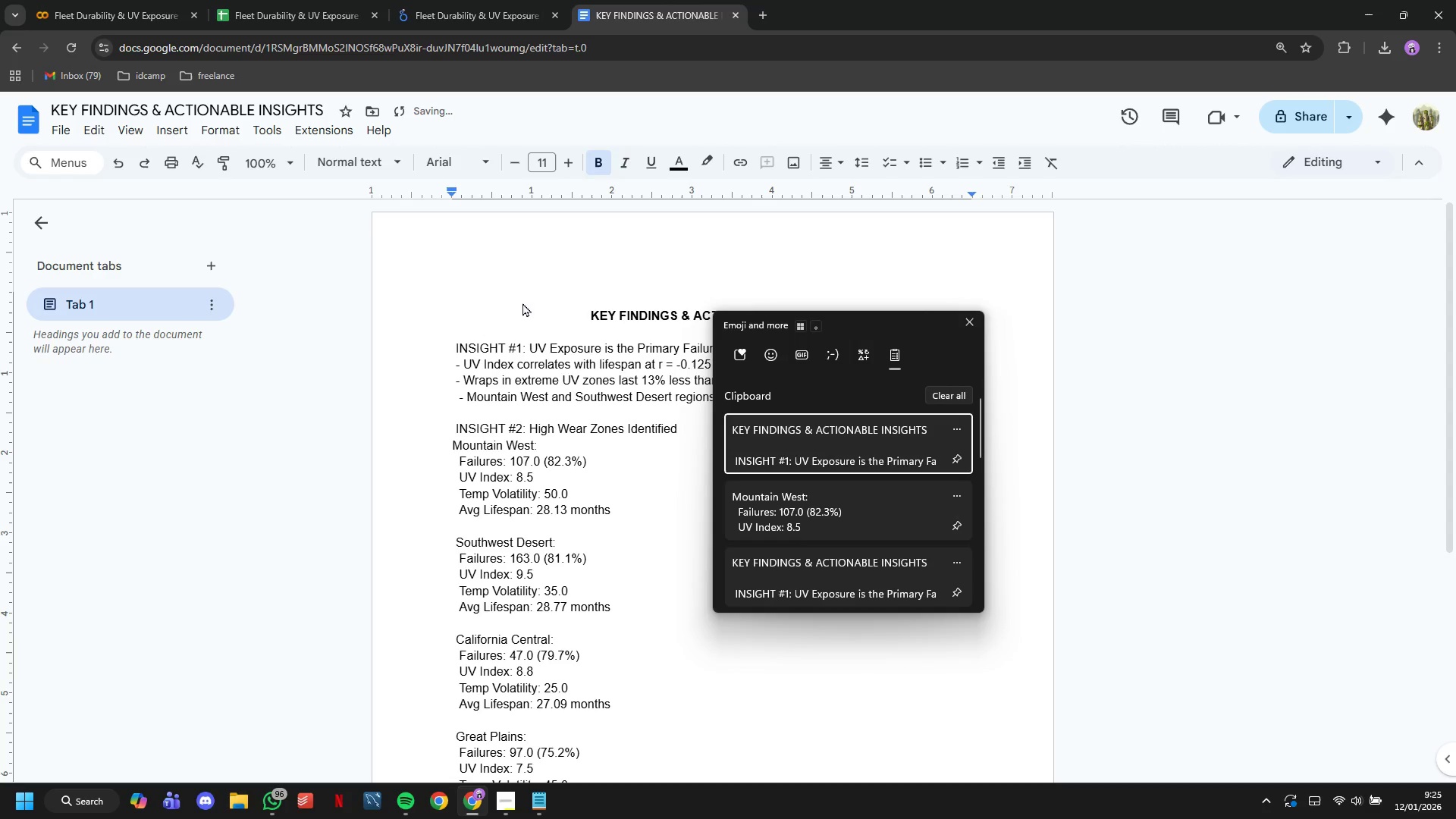 
key(ArrowDown)
 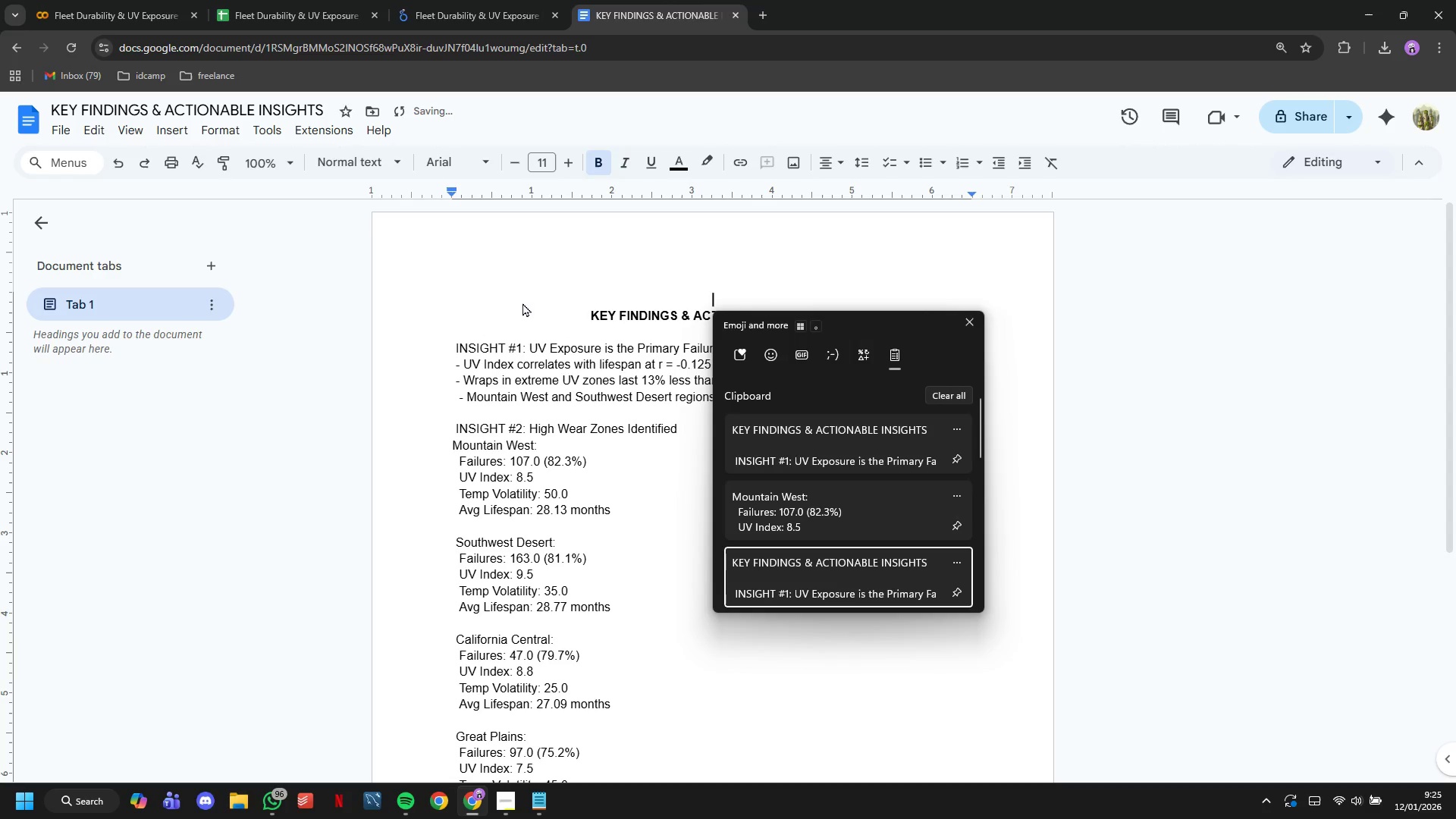 
key(ArrowDown)
 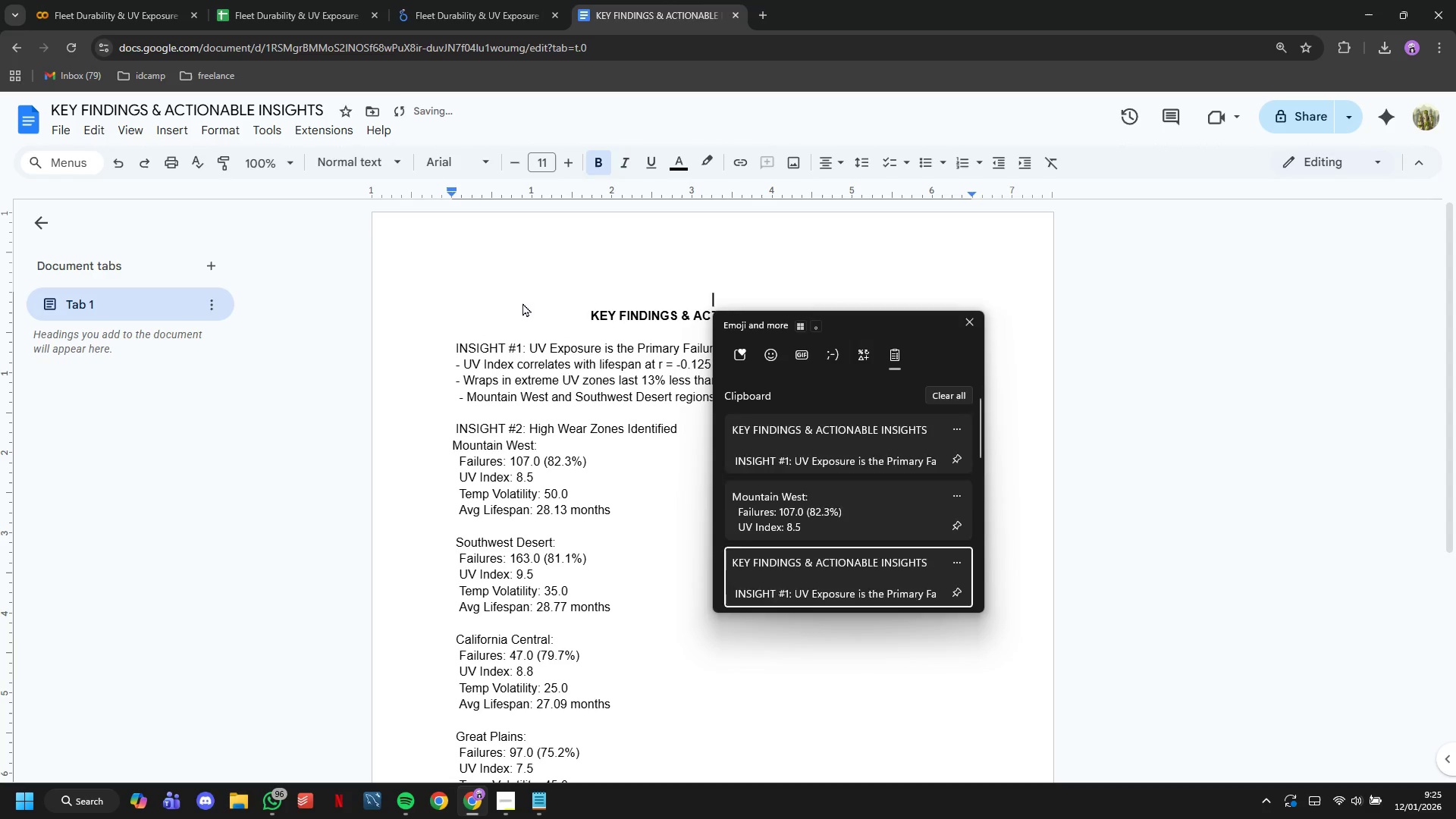 
key(ArrowDown)
 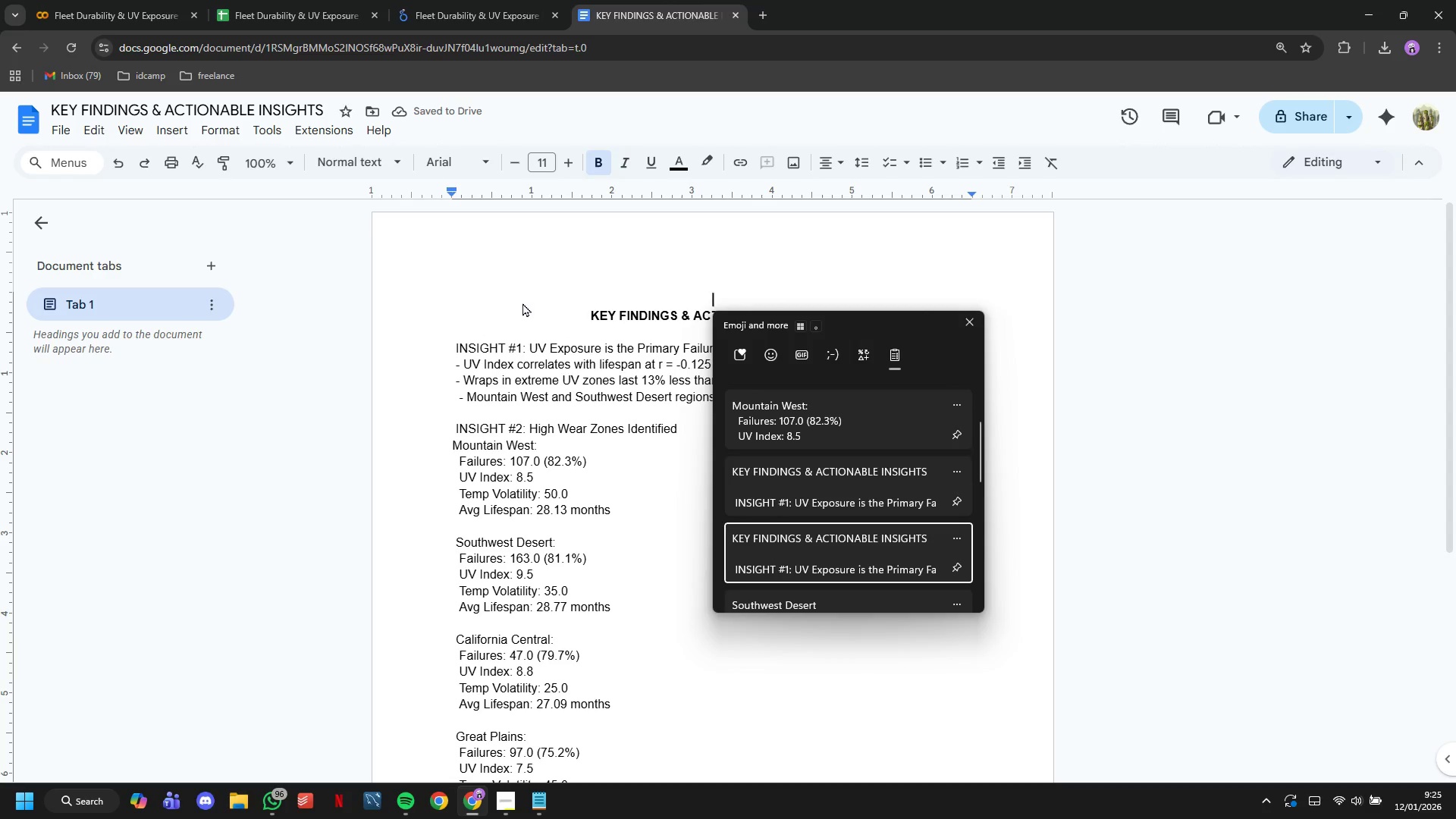 
key(ArrowDown)
 